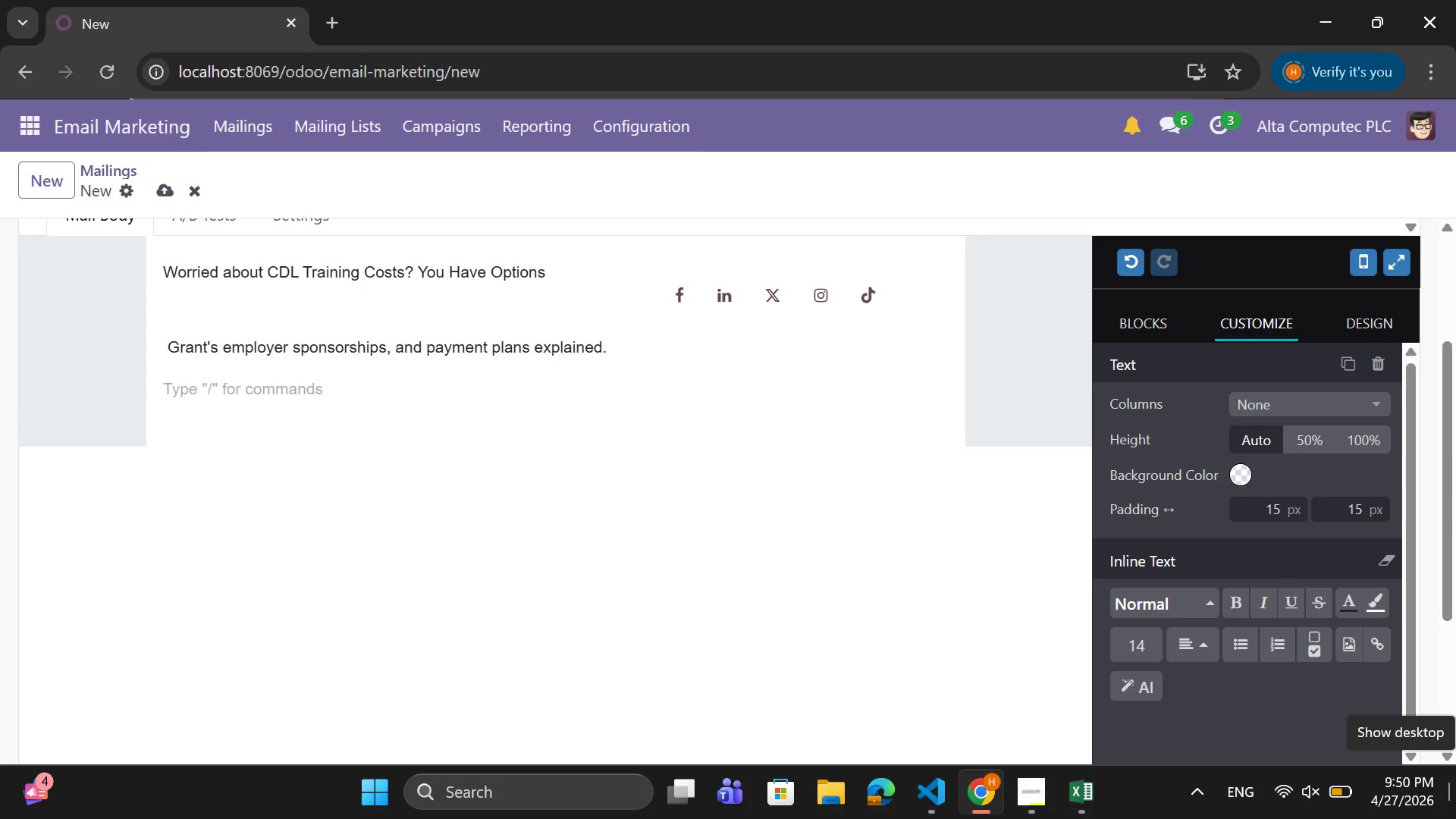 
type(One of the biggest concerns about starting )
 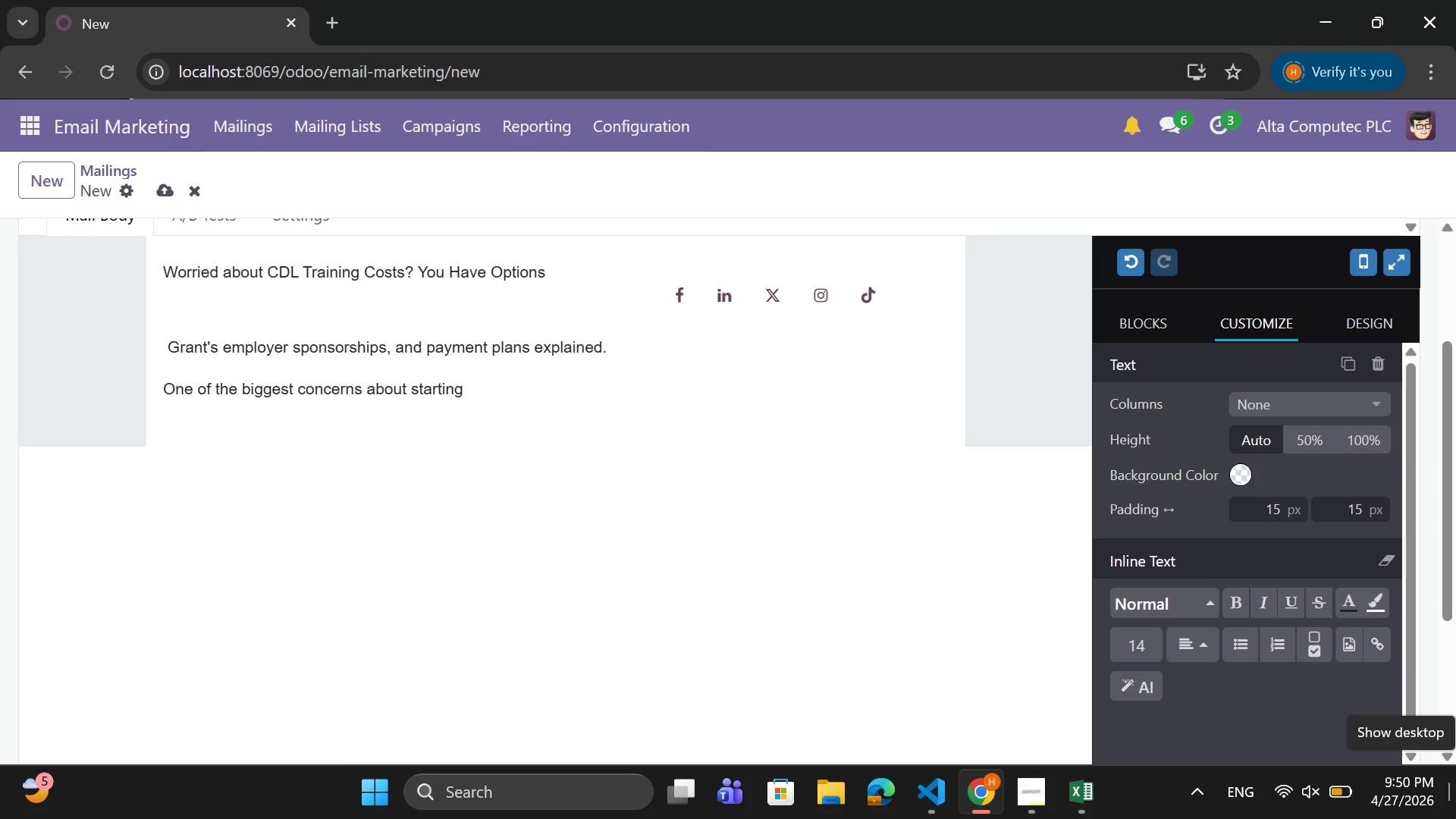 
wait(6.23)
 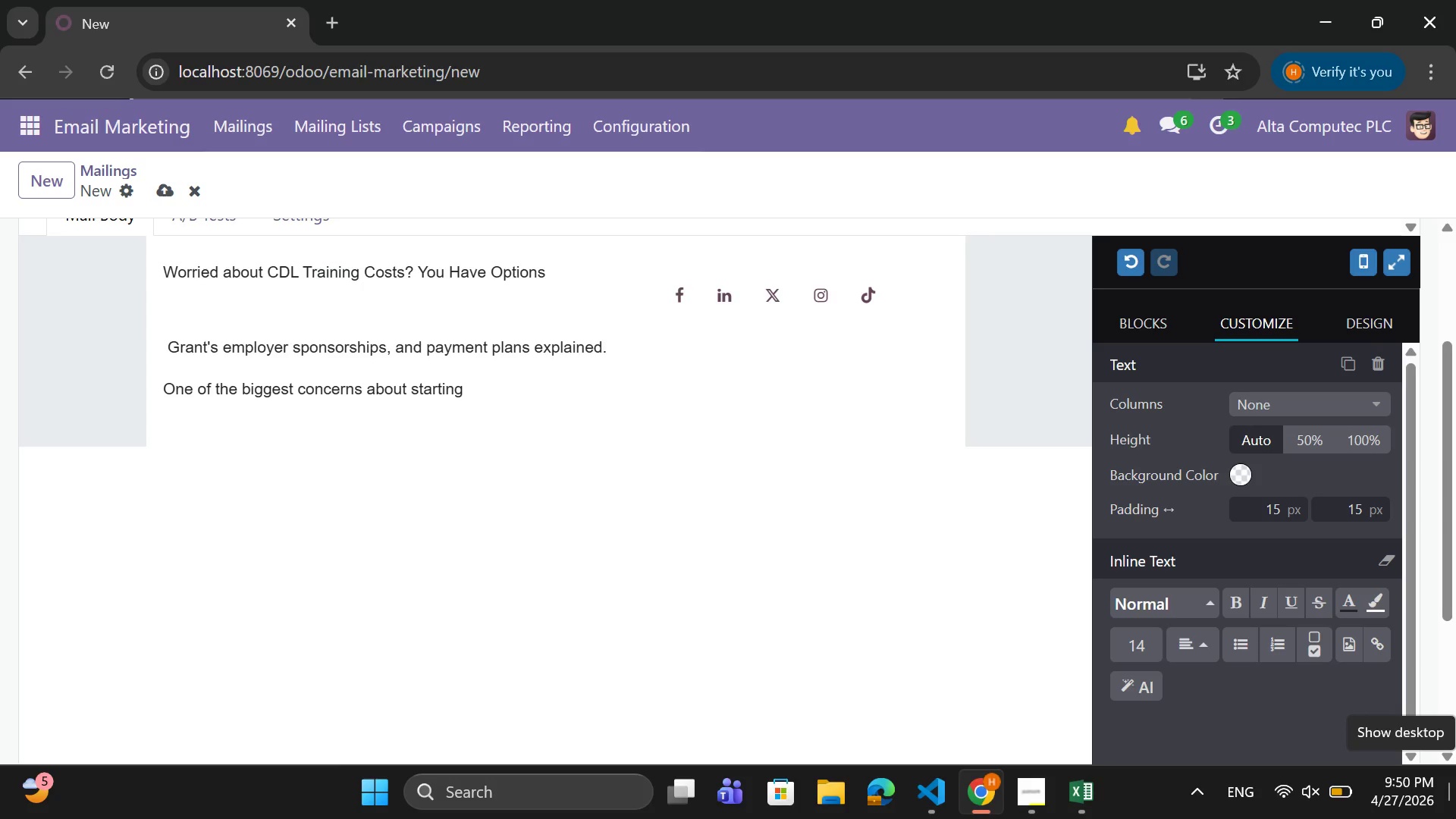 
type(CDL training is cost )
key(Backspace)
type(-but mosd)
key(Backspace)
type(t people)
 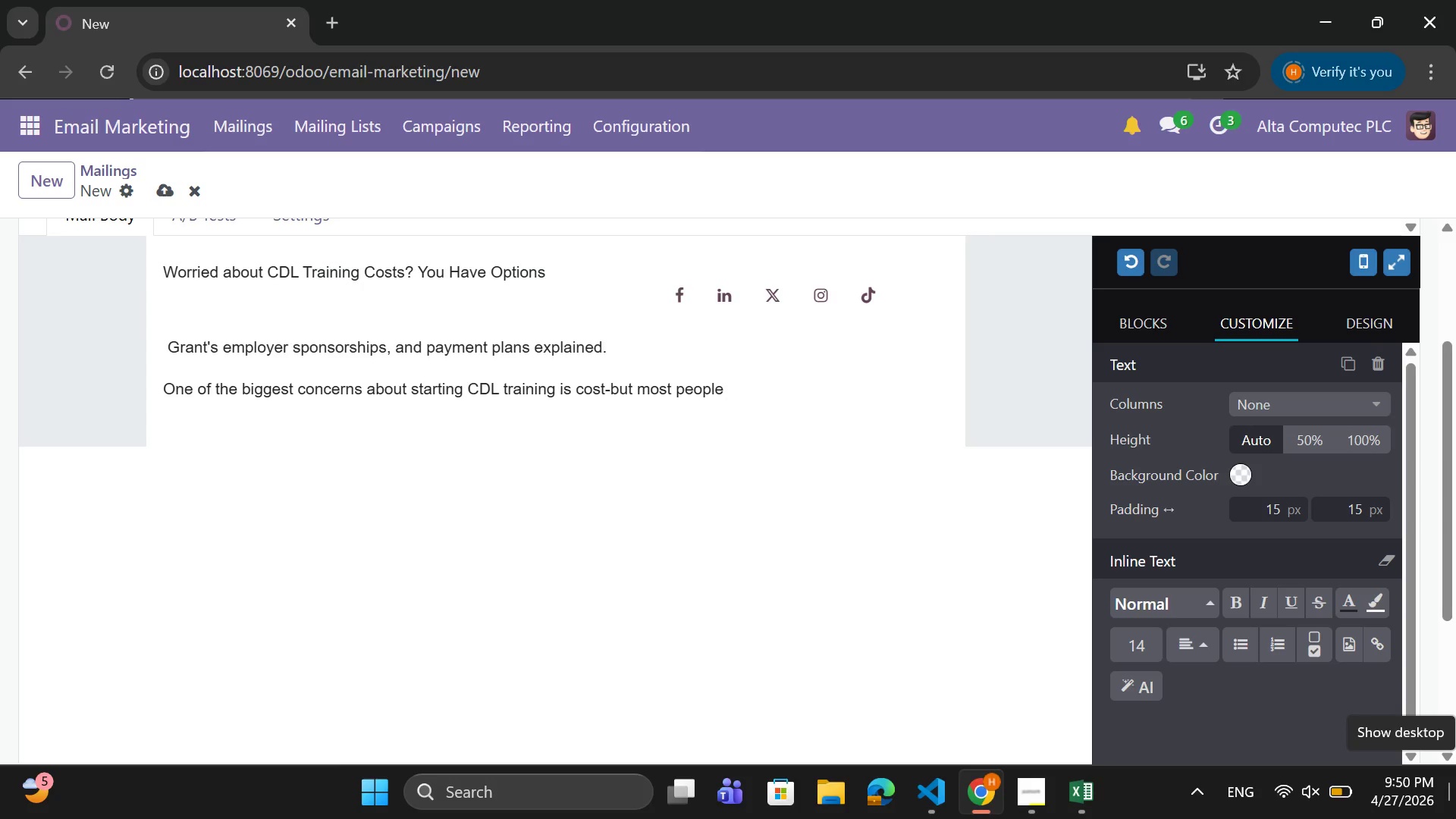 
wait(5.44)
 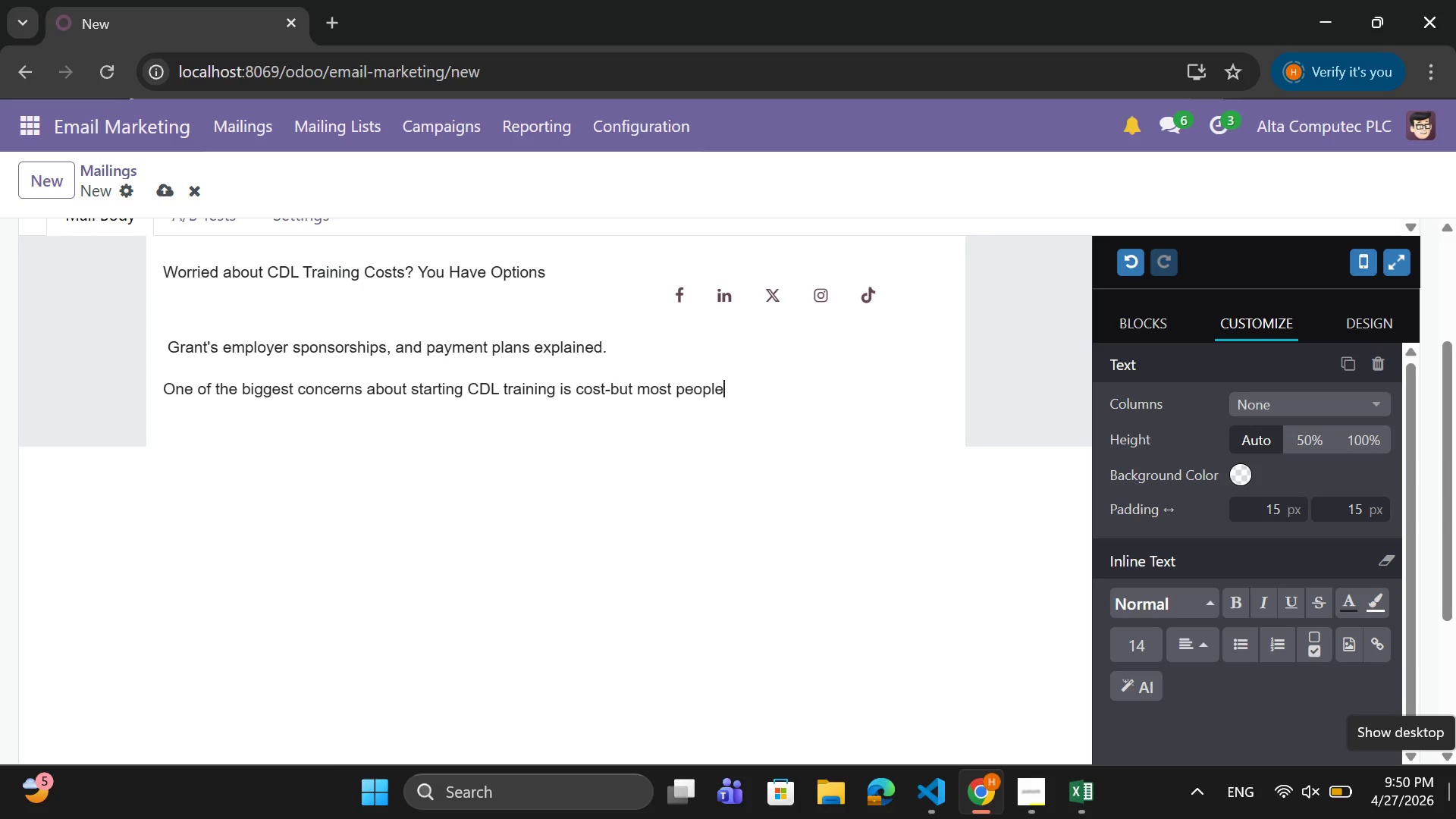 
type( dont )
key(Backspace)
key(Backspace)
type('t )
 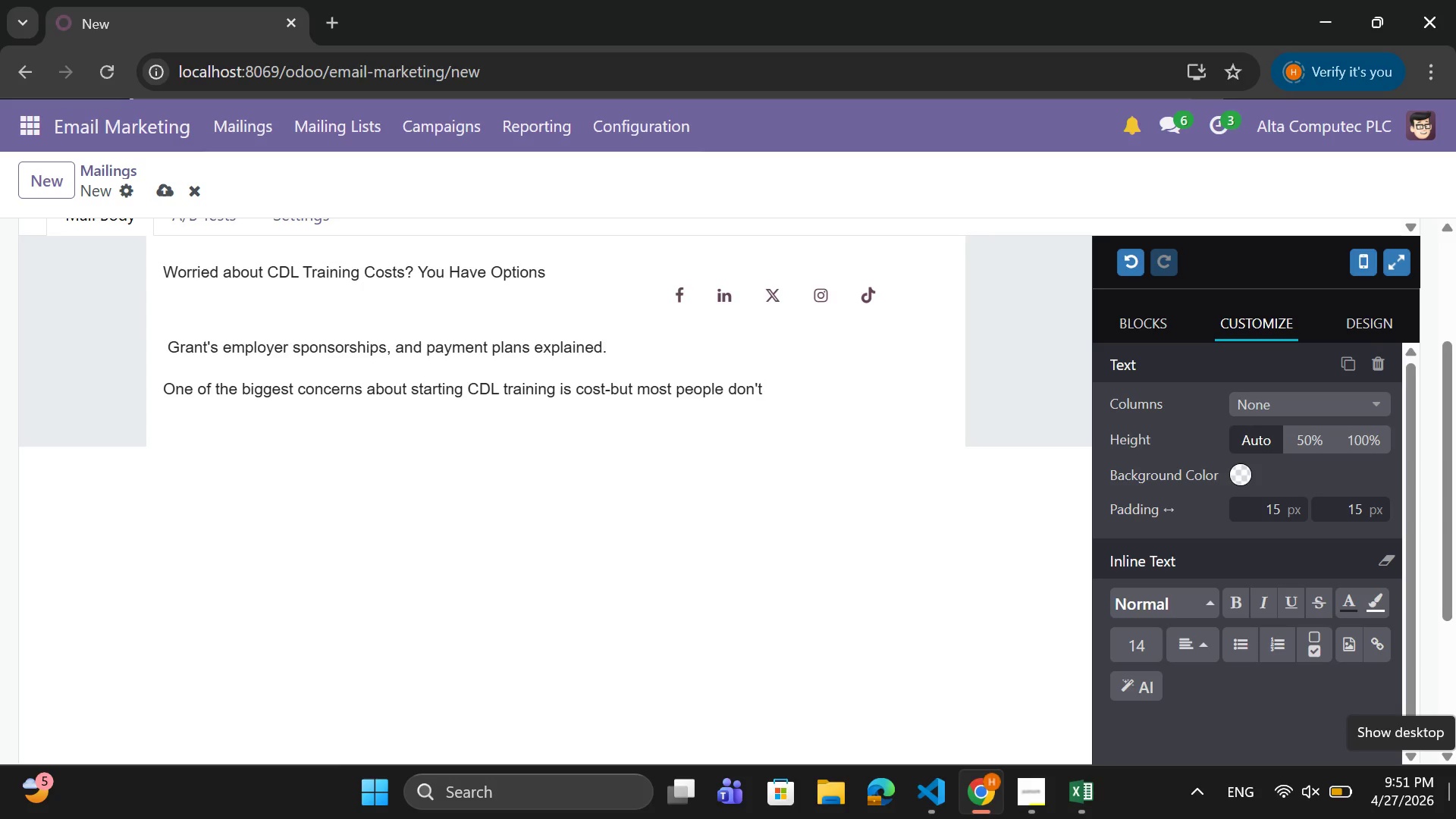 
wait(11.91)
 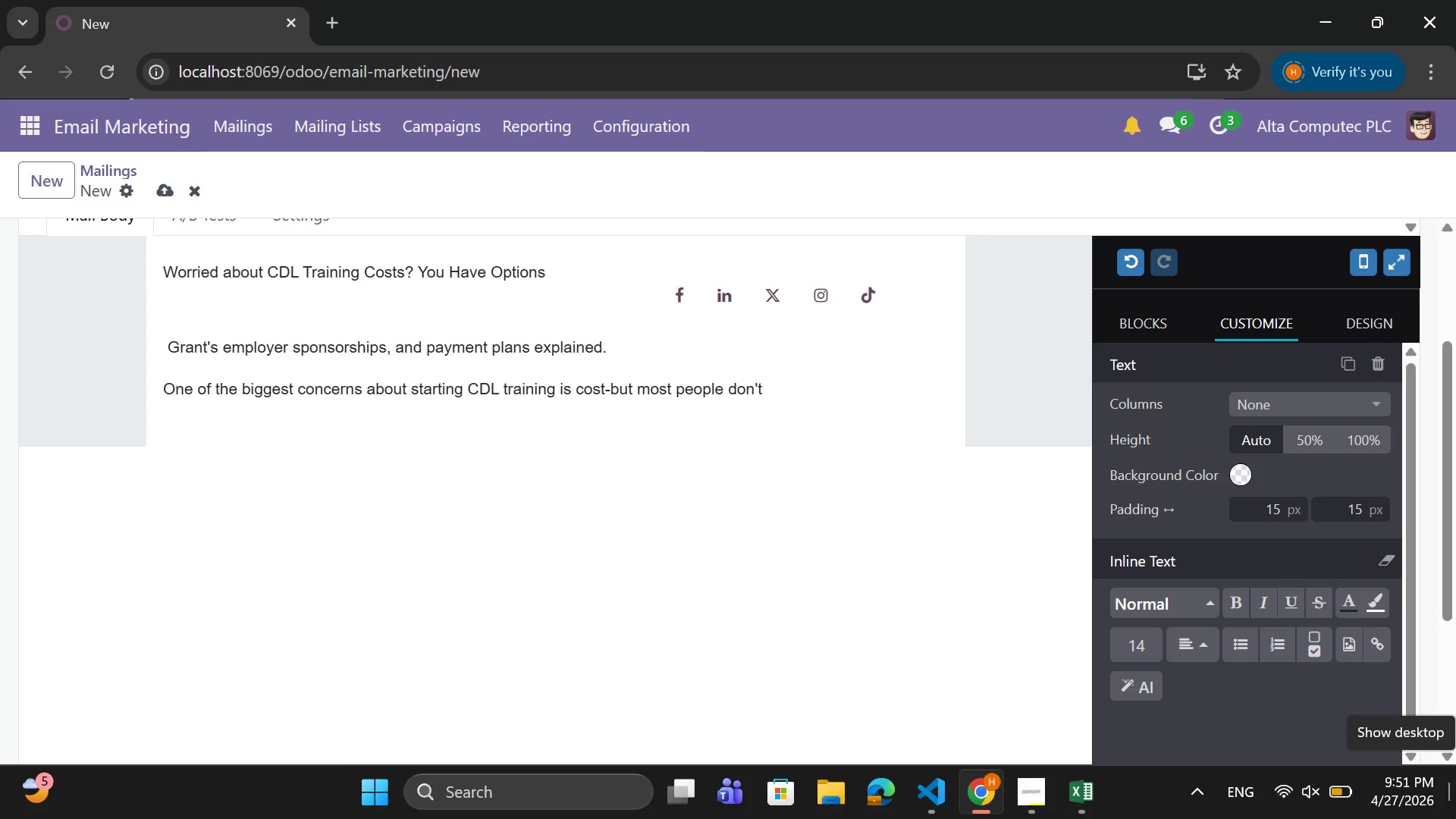 
type(realize how many funding options )
 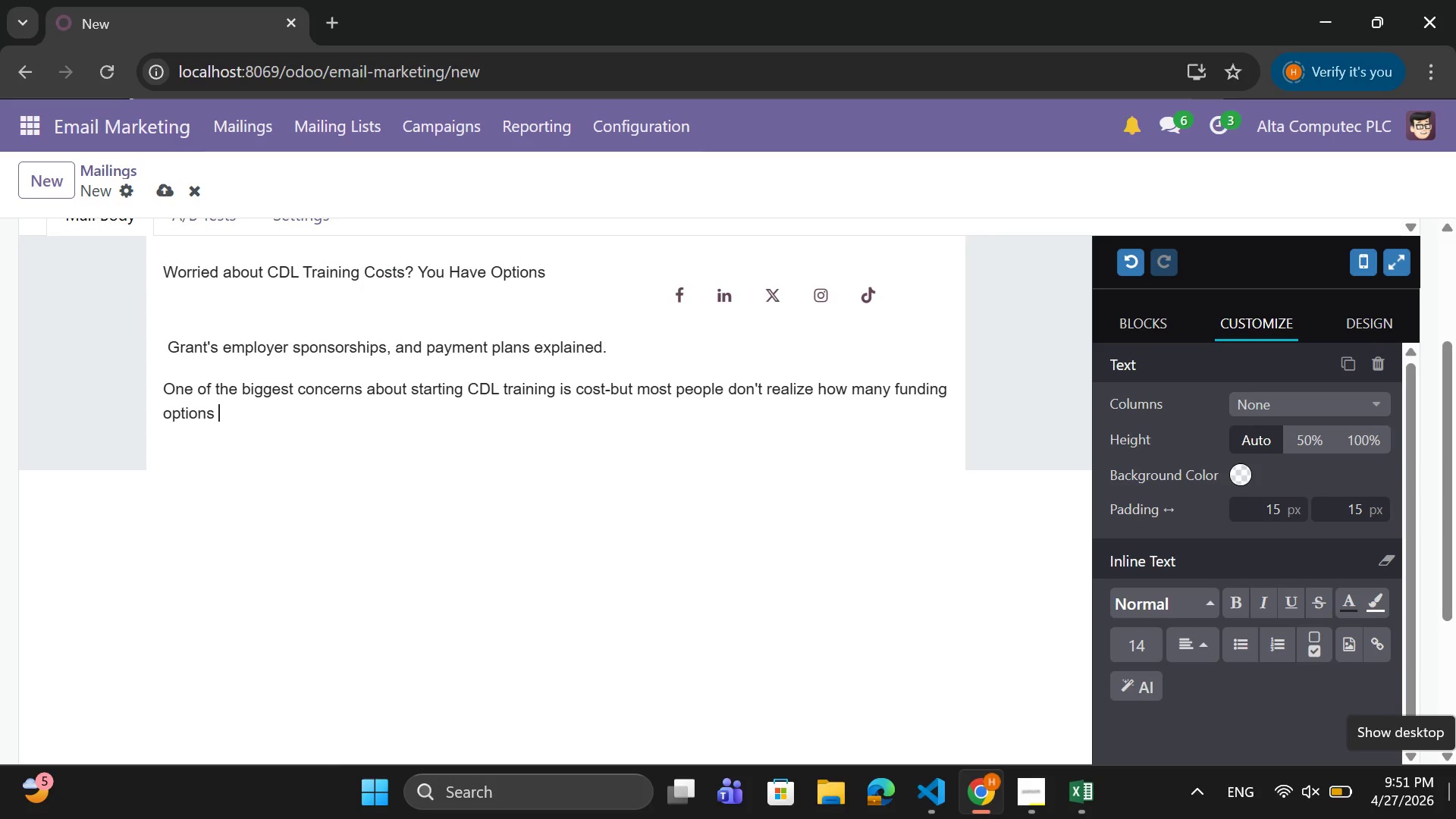 
type(exist.)
 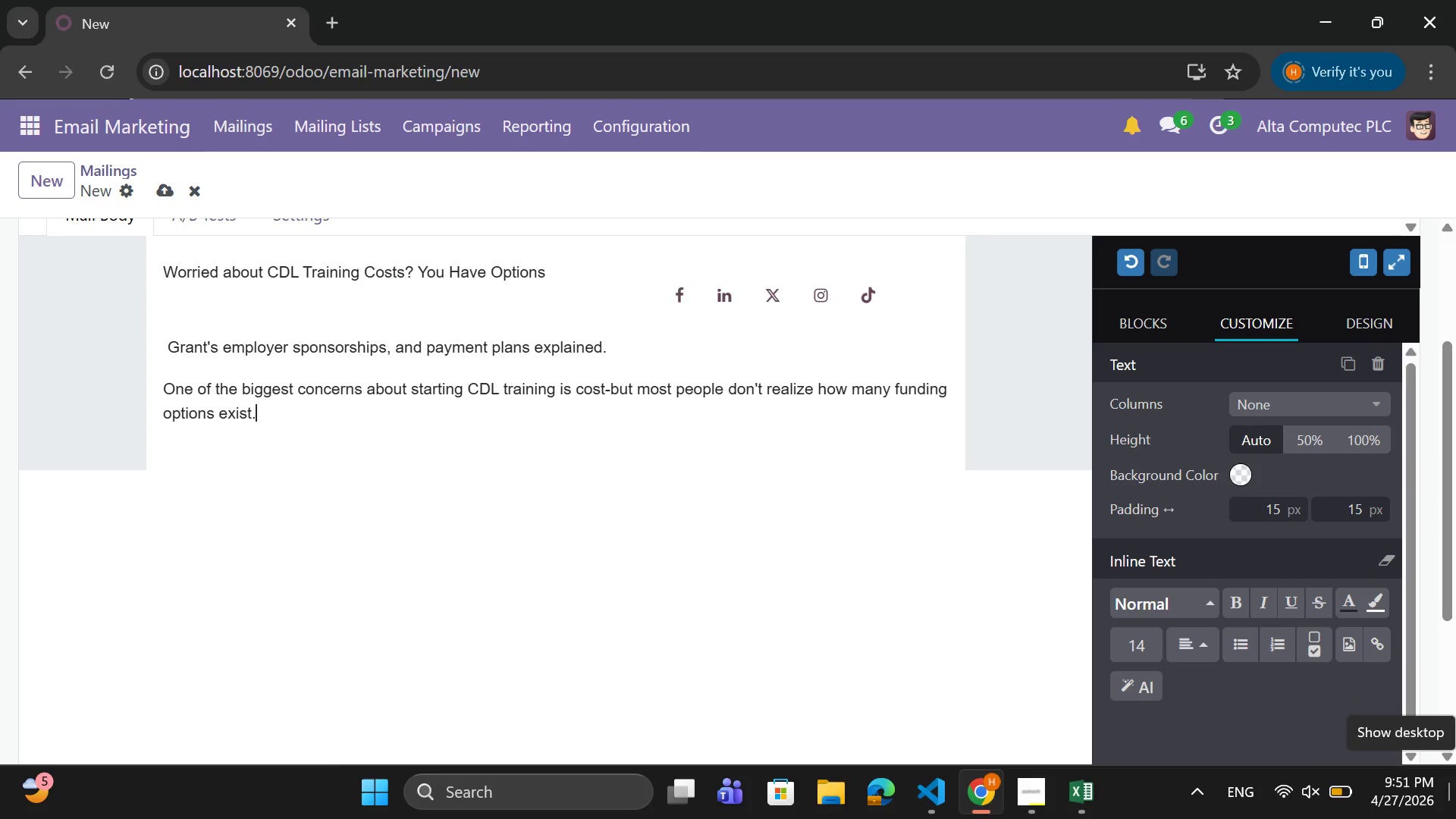 
key(Enter)
 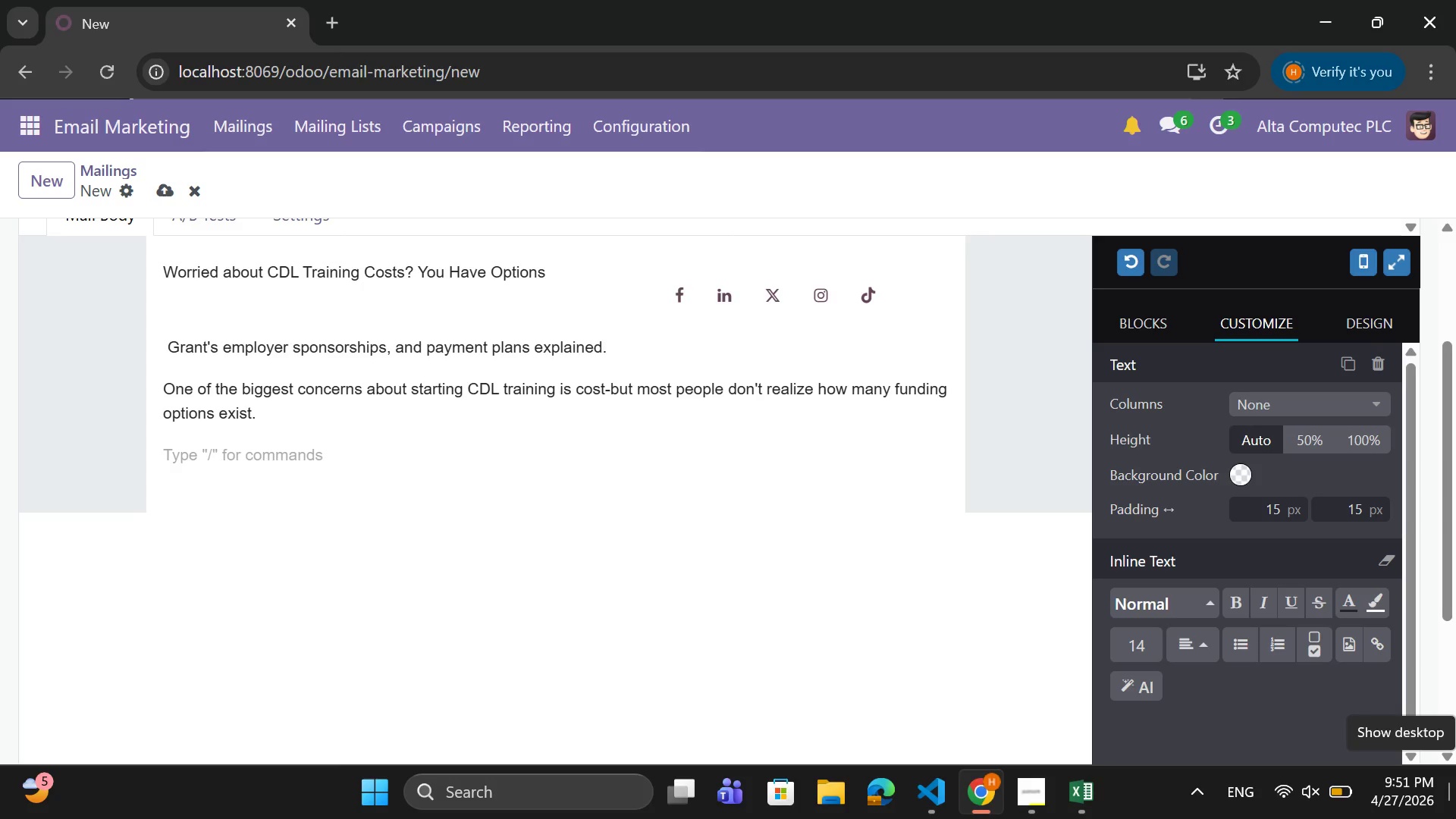 
type(You may qualify)
 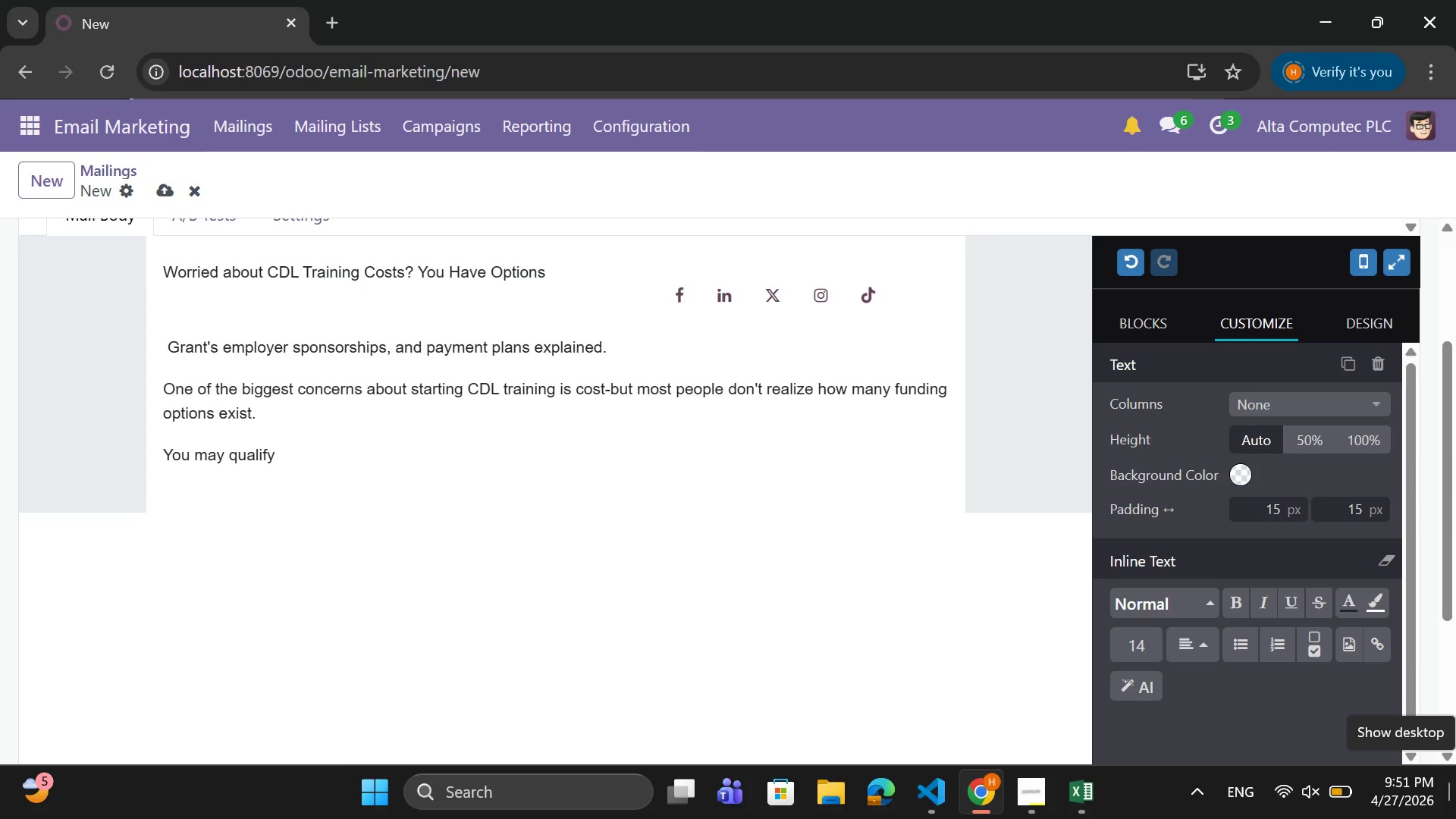 
type( for:)
 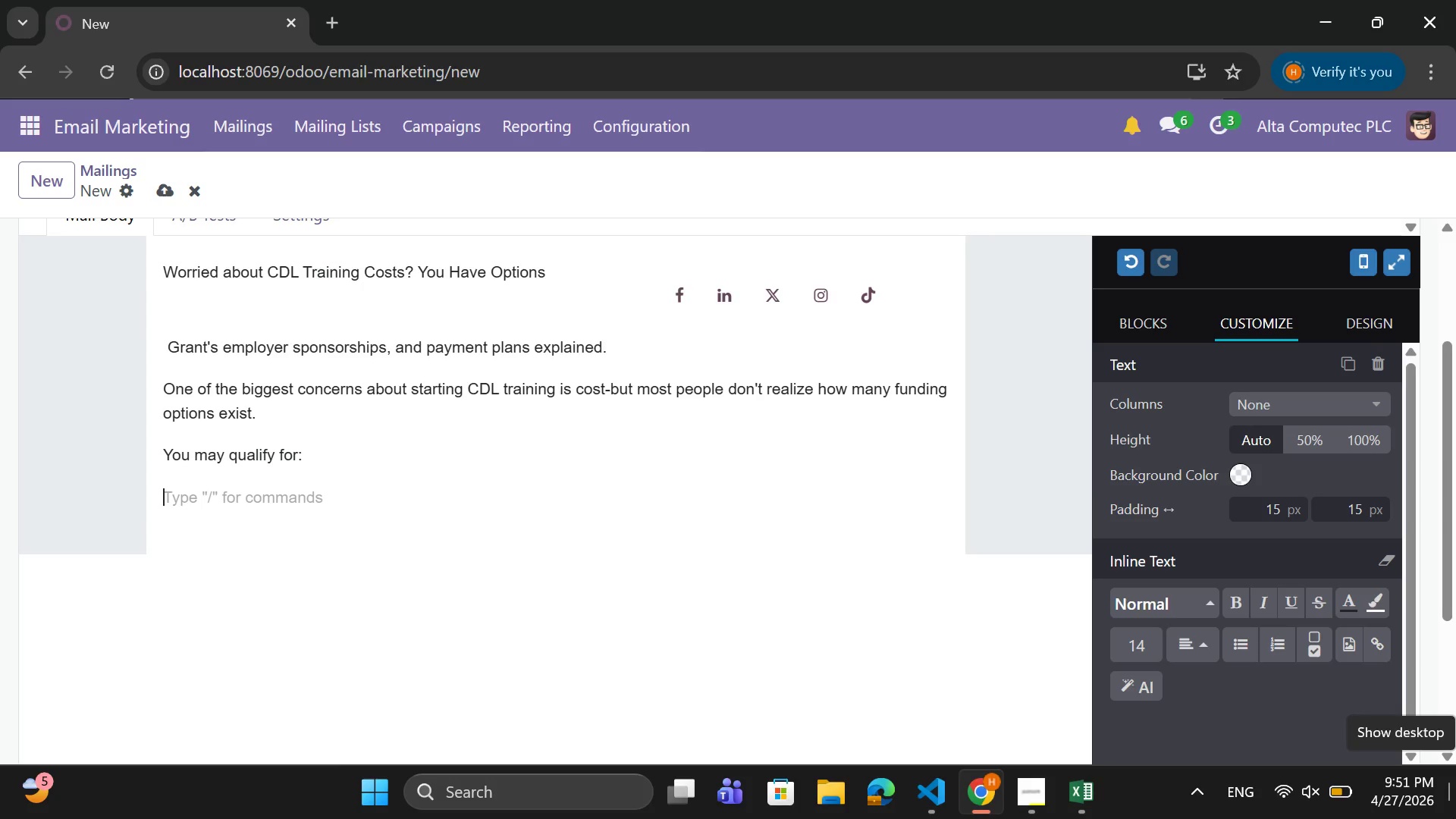 
 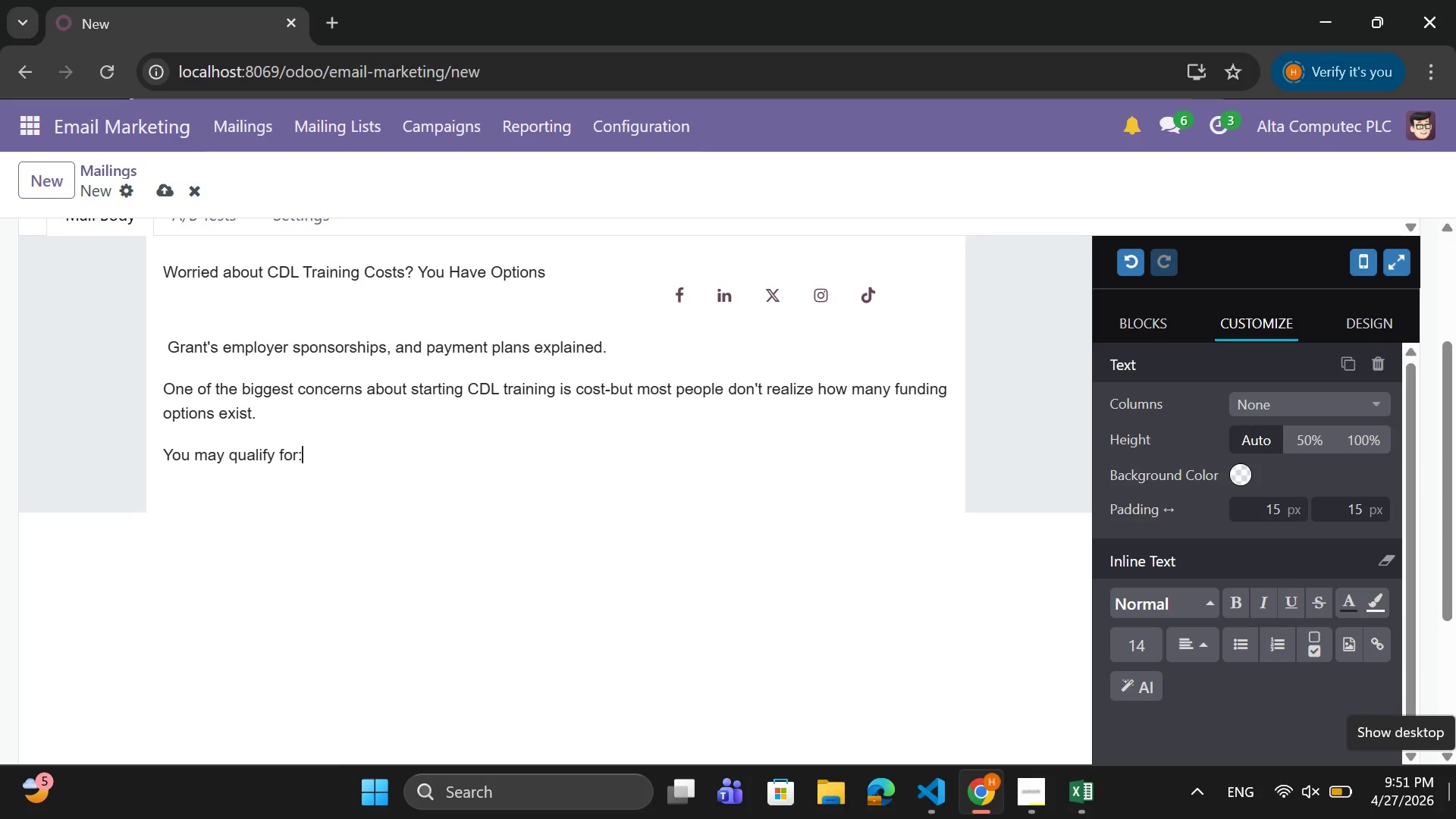 
key(Enter)
 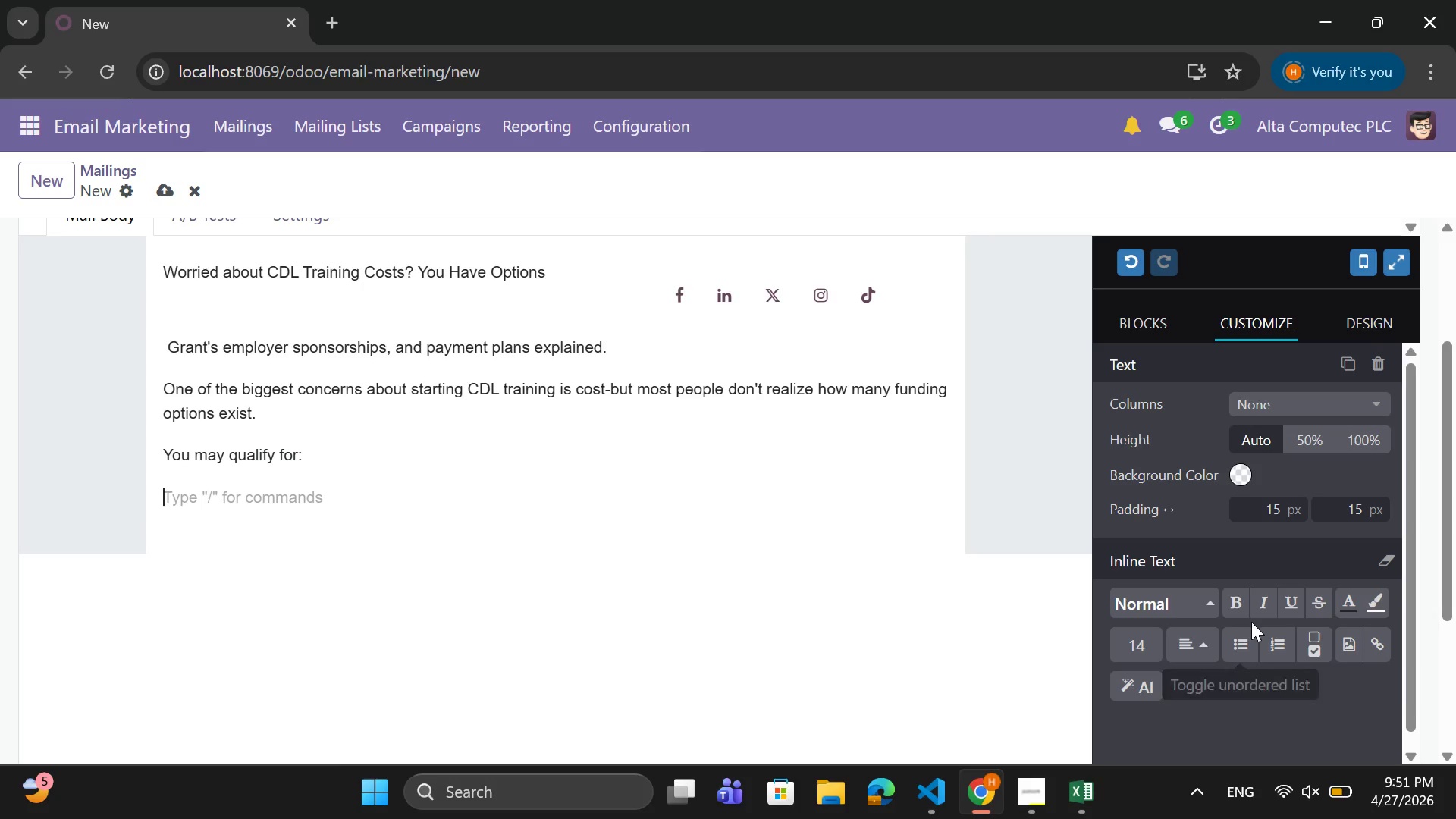 
left_click([1244, 646])
 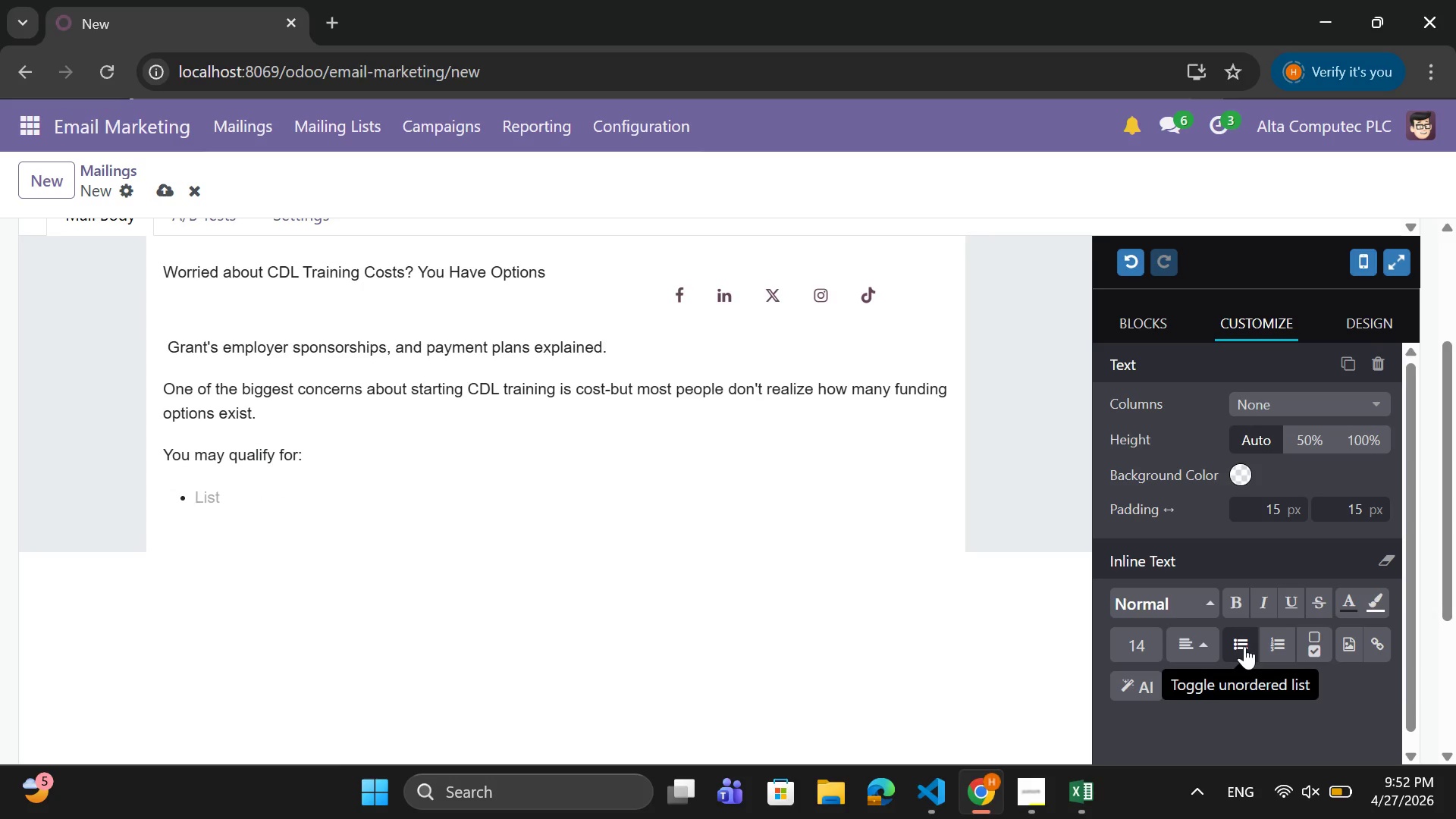 
key(CapsLock)
 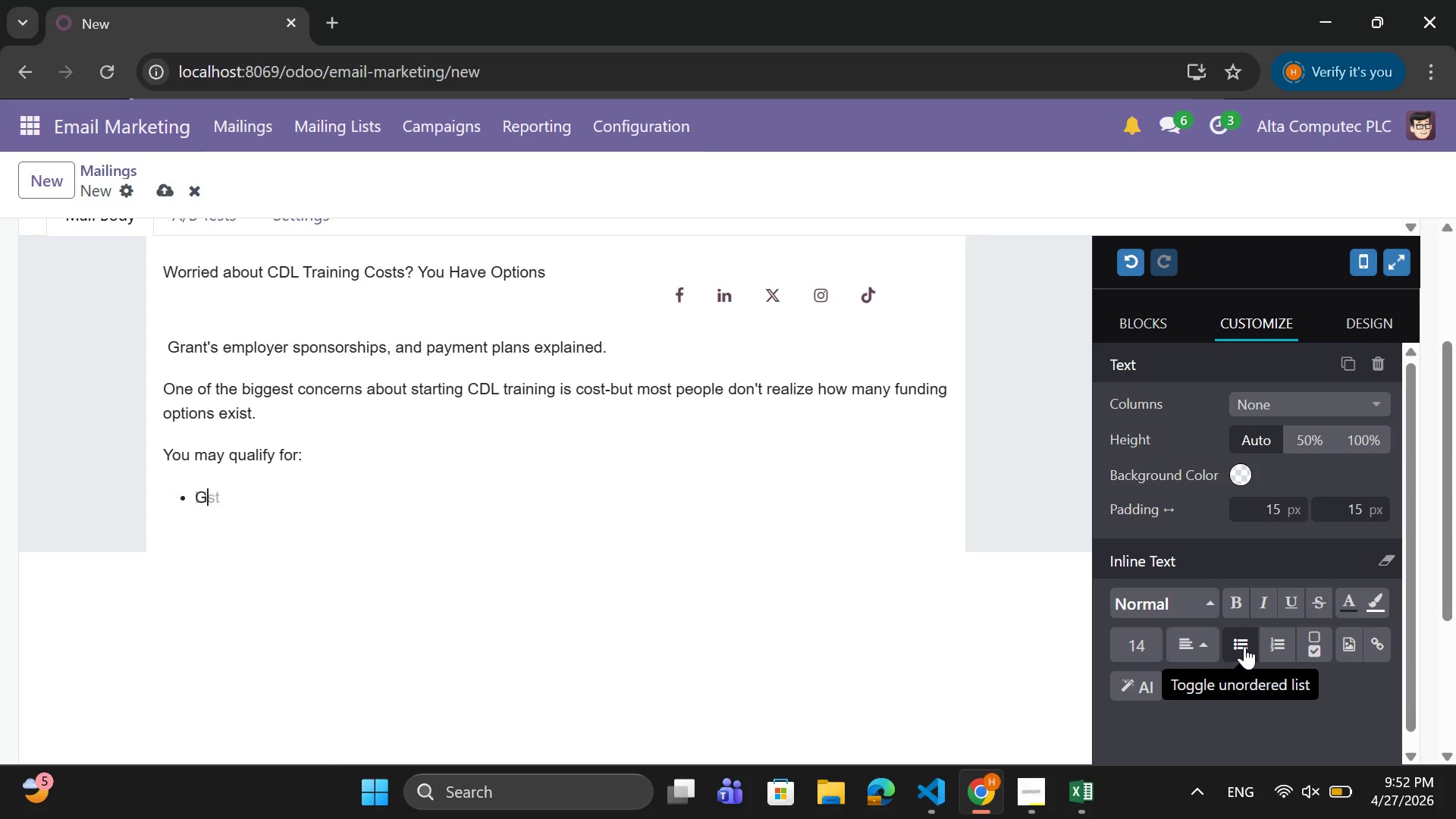 
key(G)
 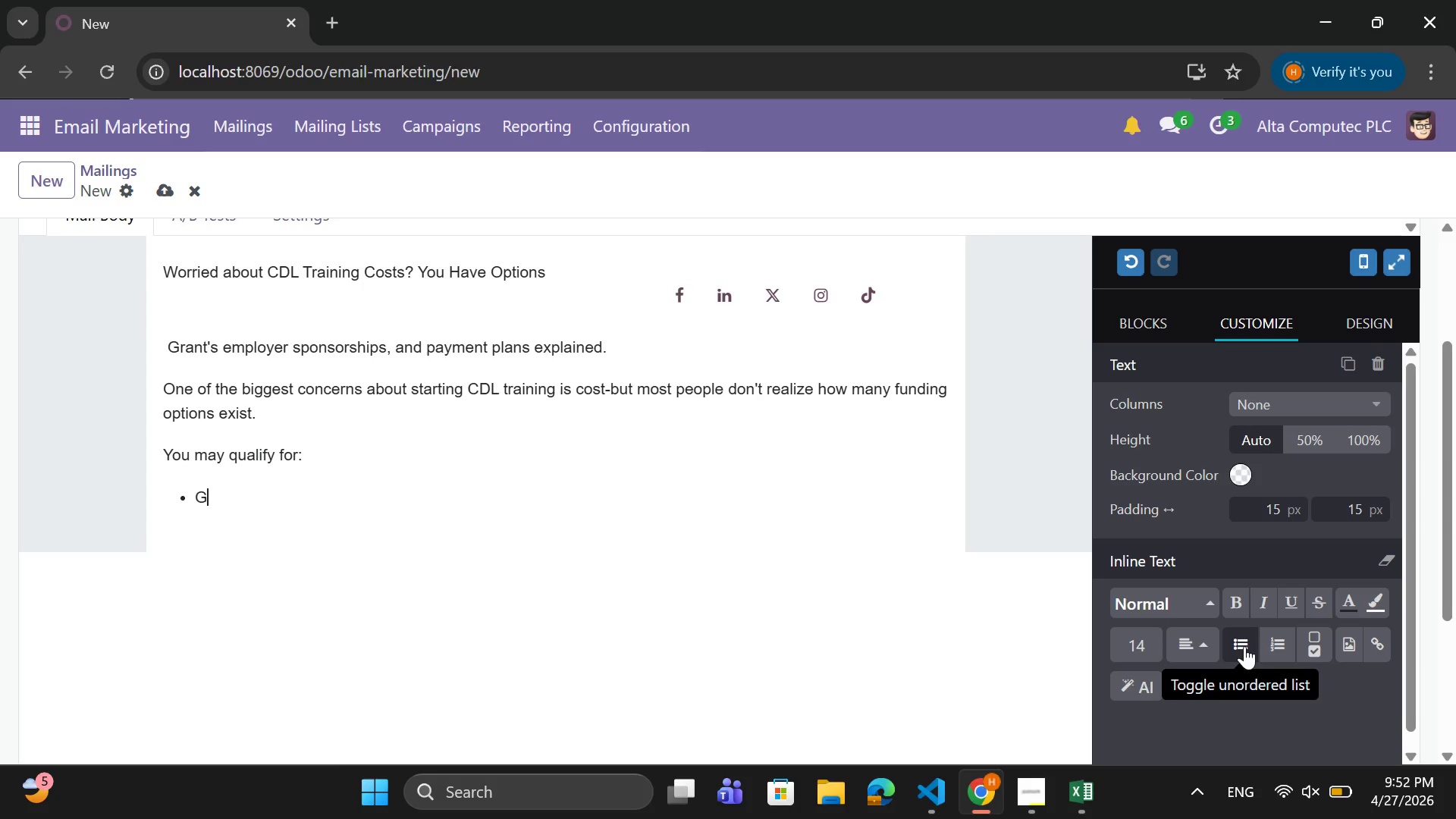 
wait(8.06)
 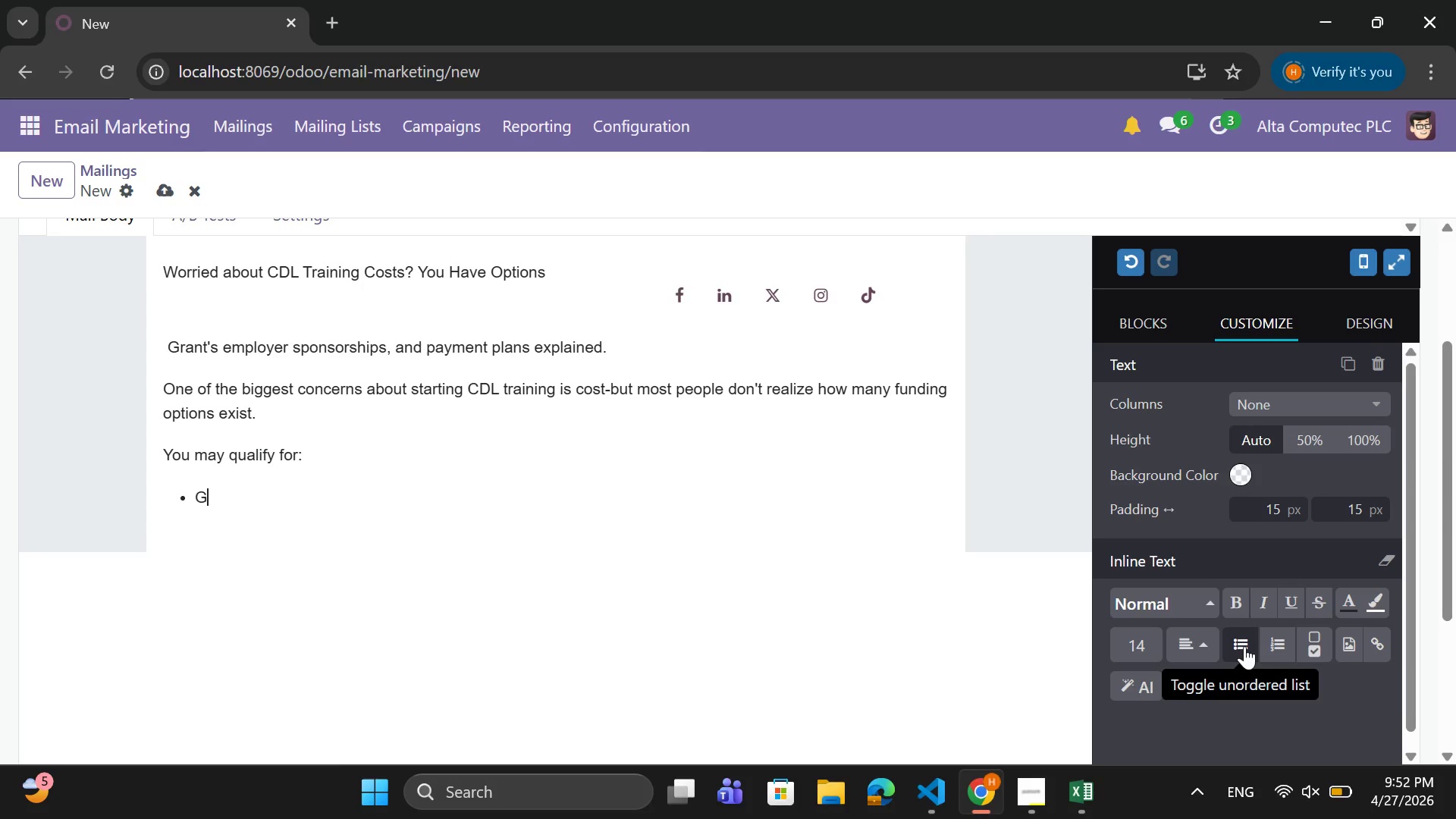 
type(overm)
key(Backspace)
type(nemnt )
key(Backspace)
key(Backspace)
key(Backspace)
key(Backspace)
key(Backspace)
key(Backspace)
type(ment )
key(Backspace)
key(Backspace)
key(Backspace)
key(Backspace)
key(Backspace)
key(Backspace)
key(Backspace)
type(ernment training support programs)
 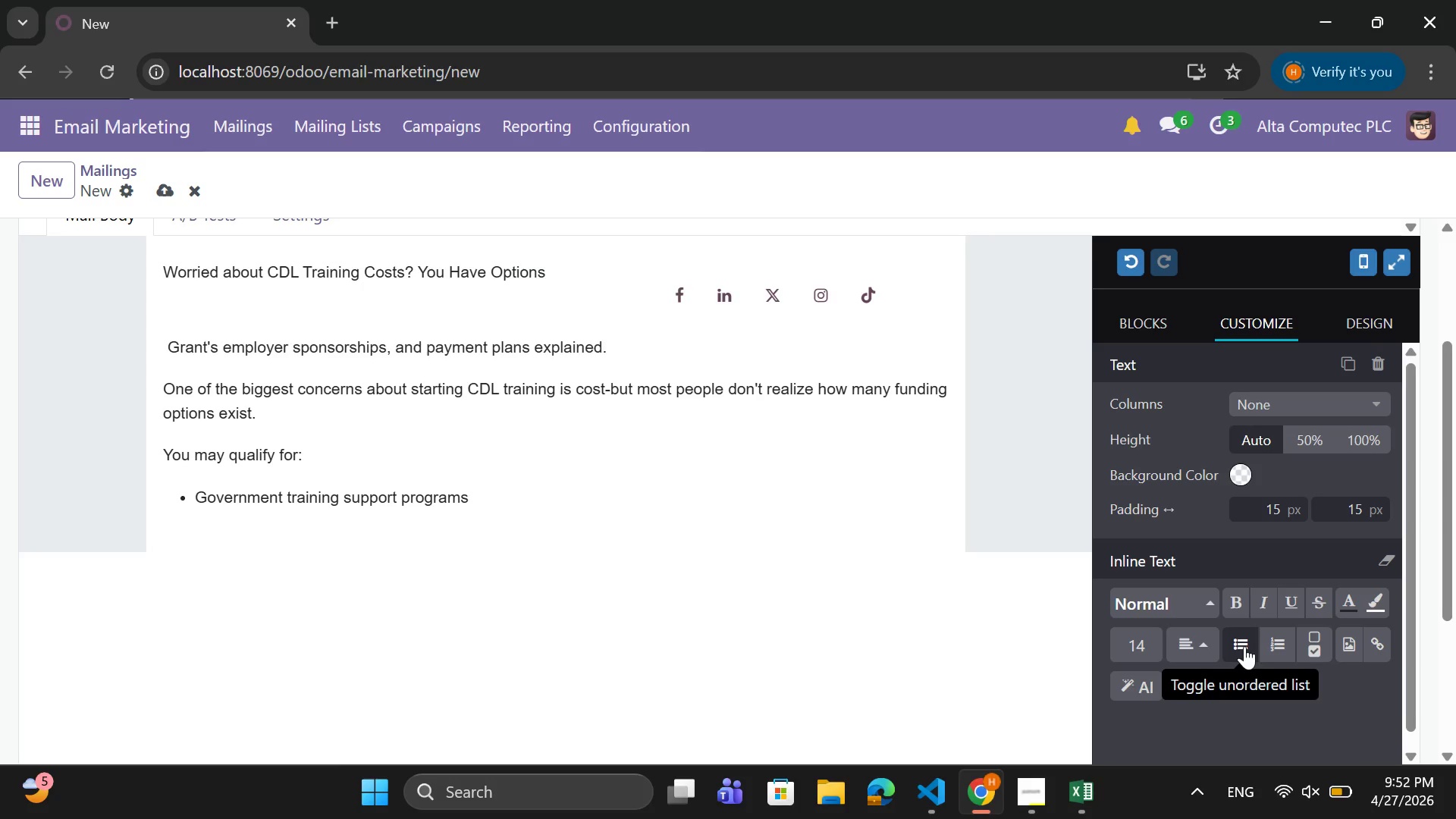 
key(Enter)
 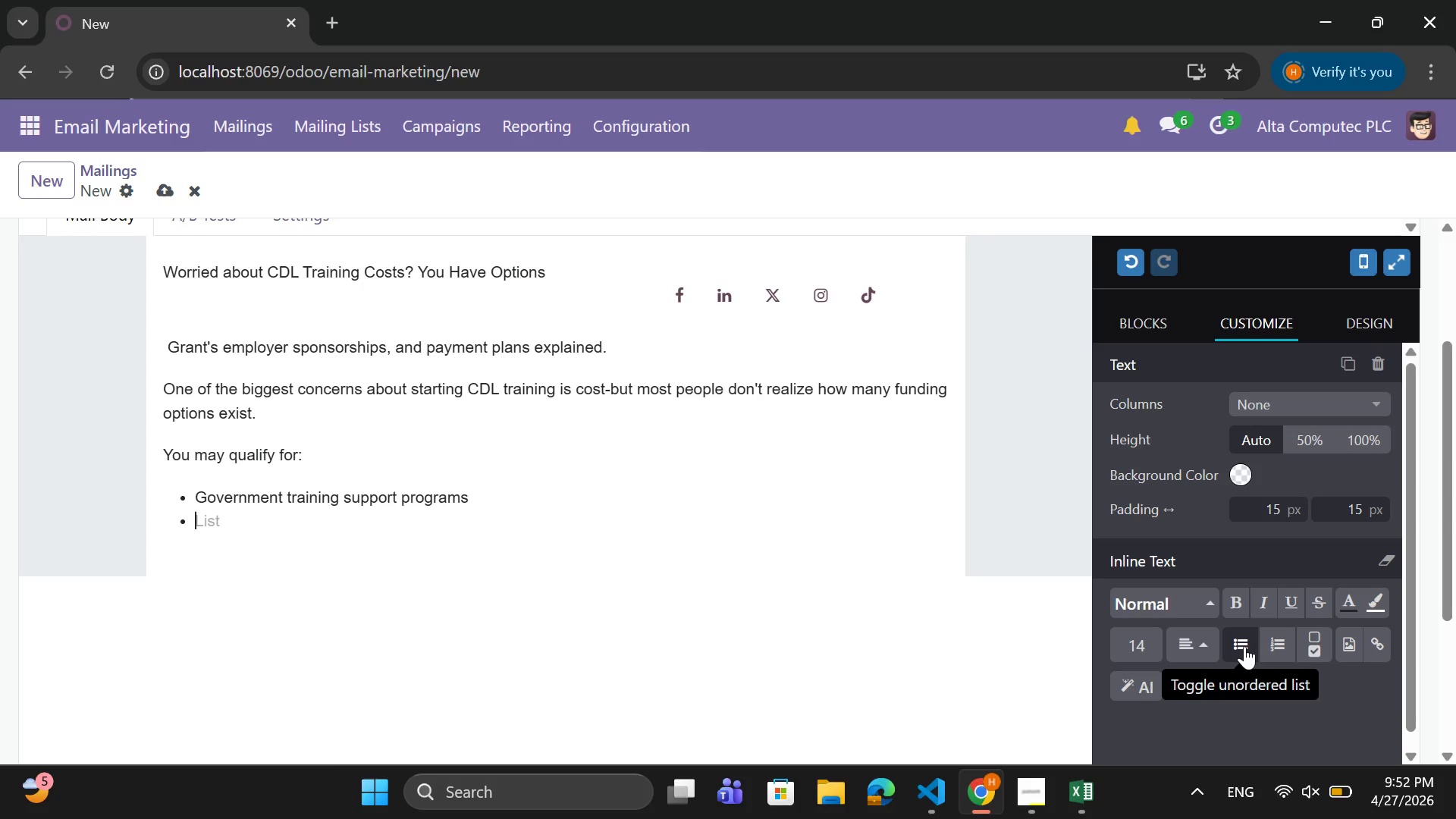 
type(Employer )
key(Backspace)
type(-sponsored CDL training)
 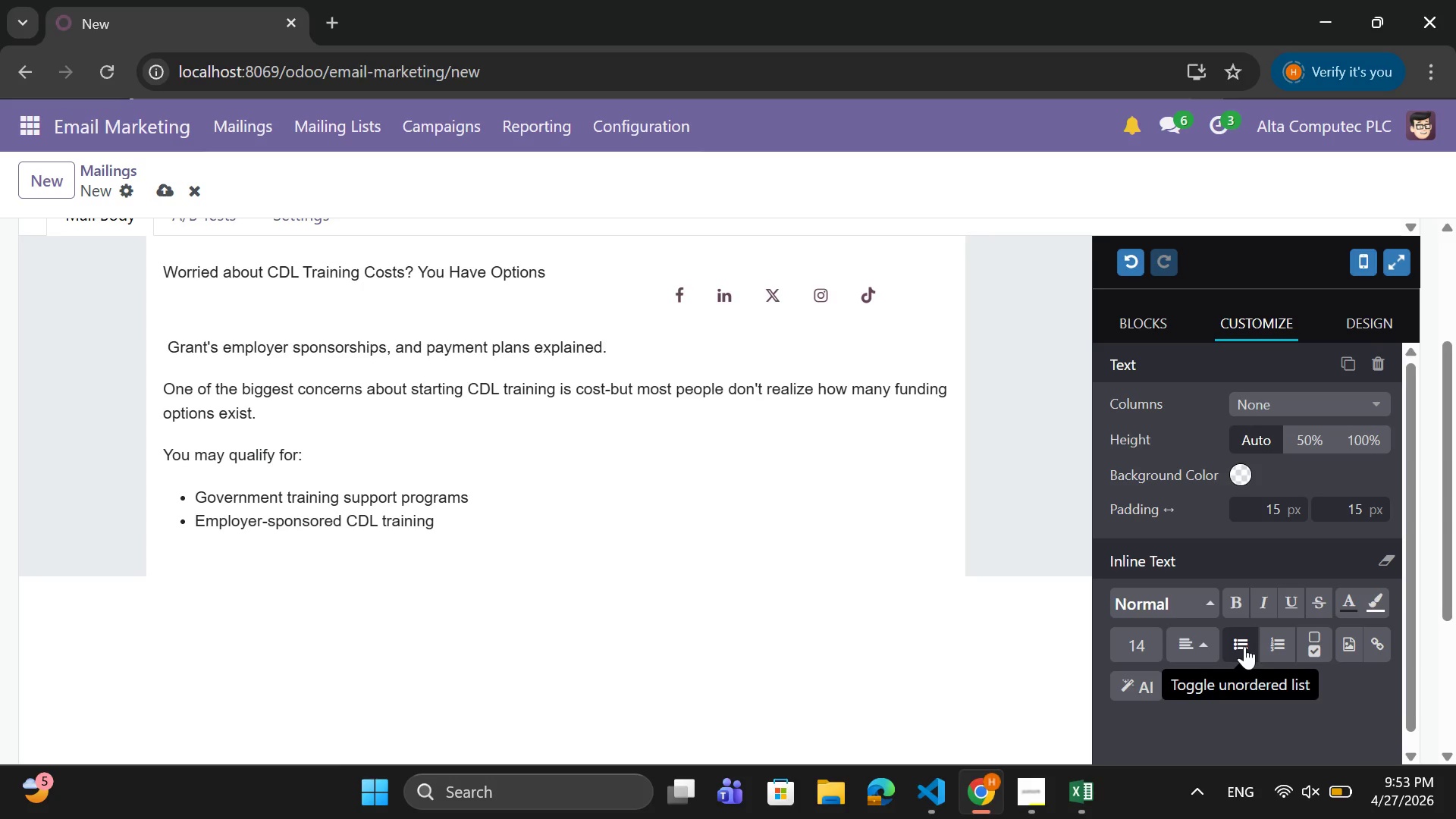 
key(Enter)
 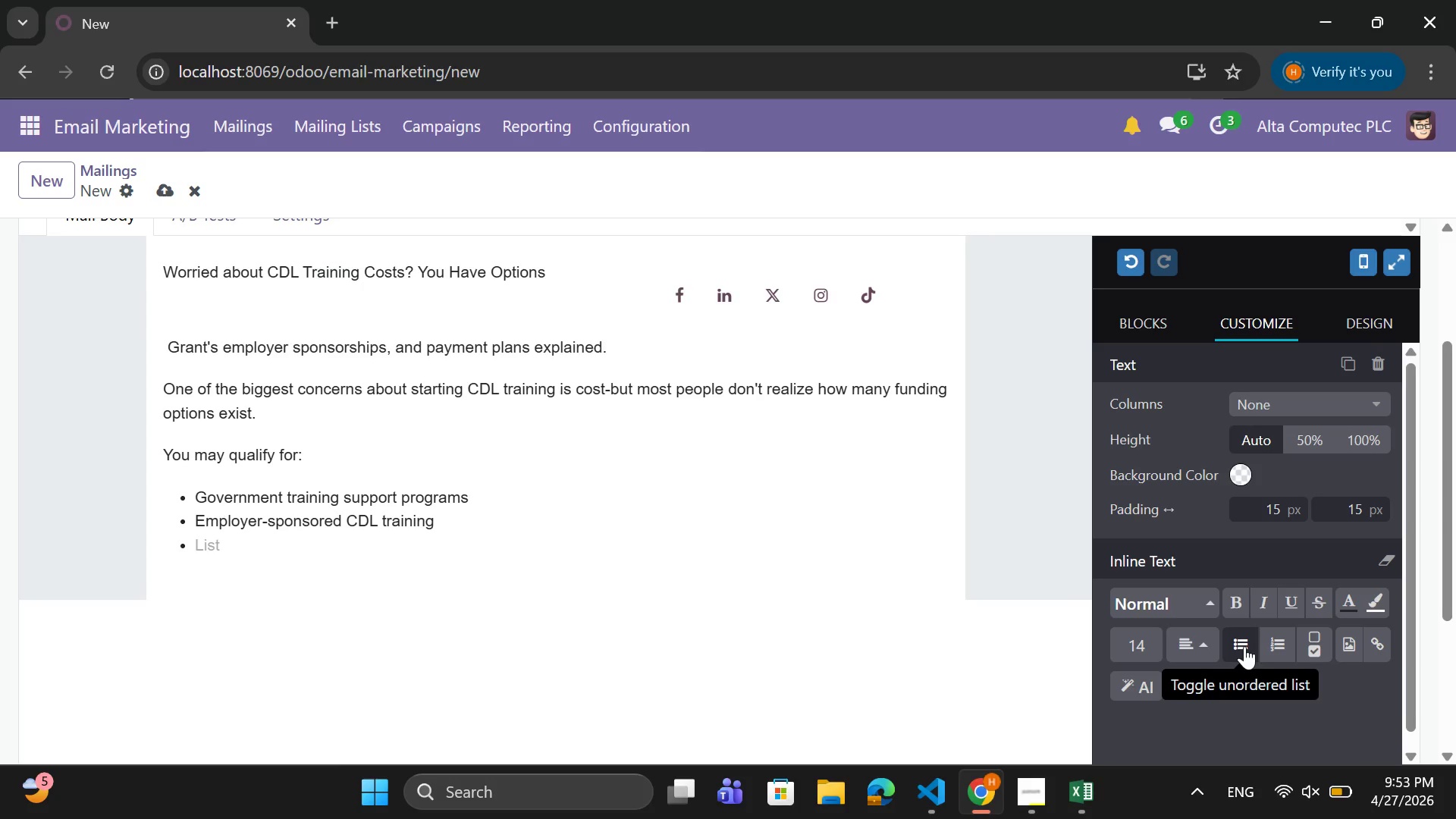 
type(a)
key(Backspace)
type(Flexible scholarships and grants)
 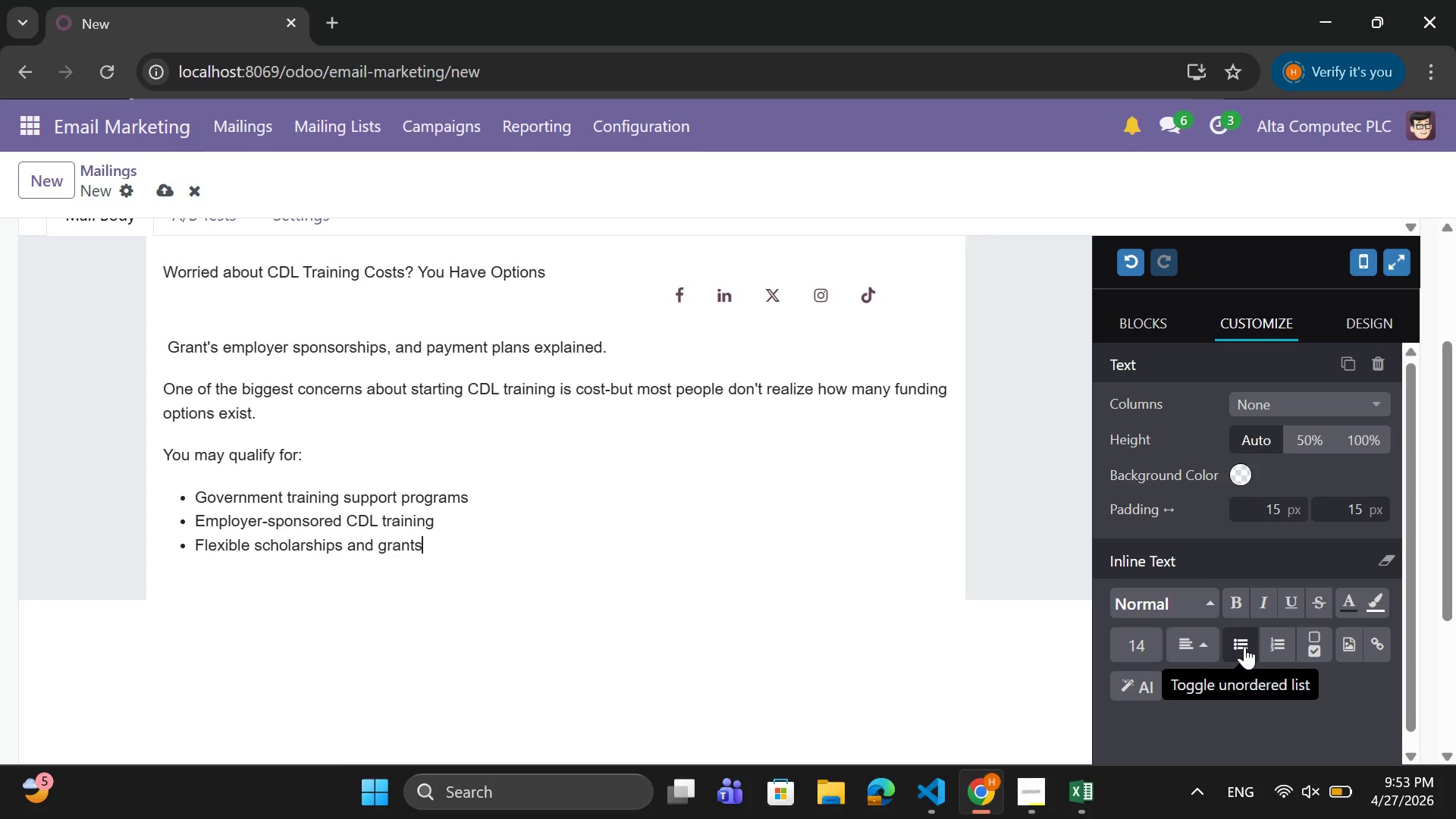 
key(Enter)
 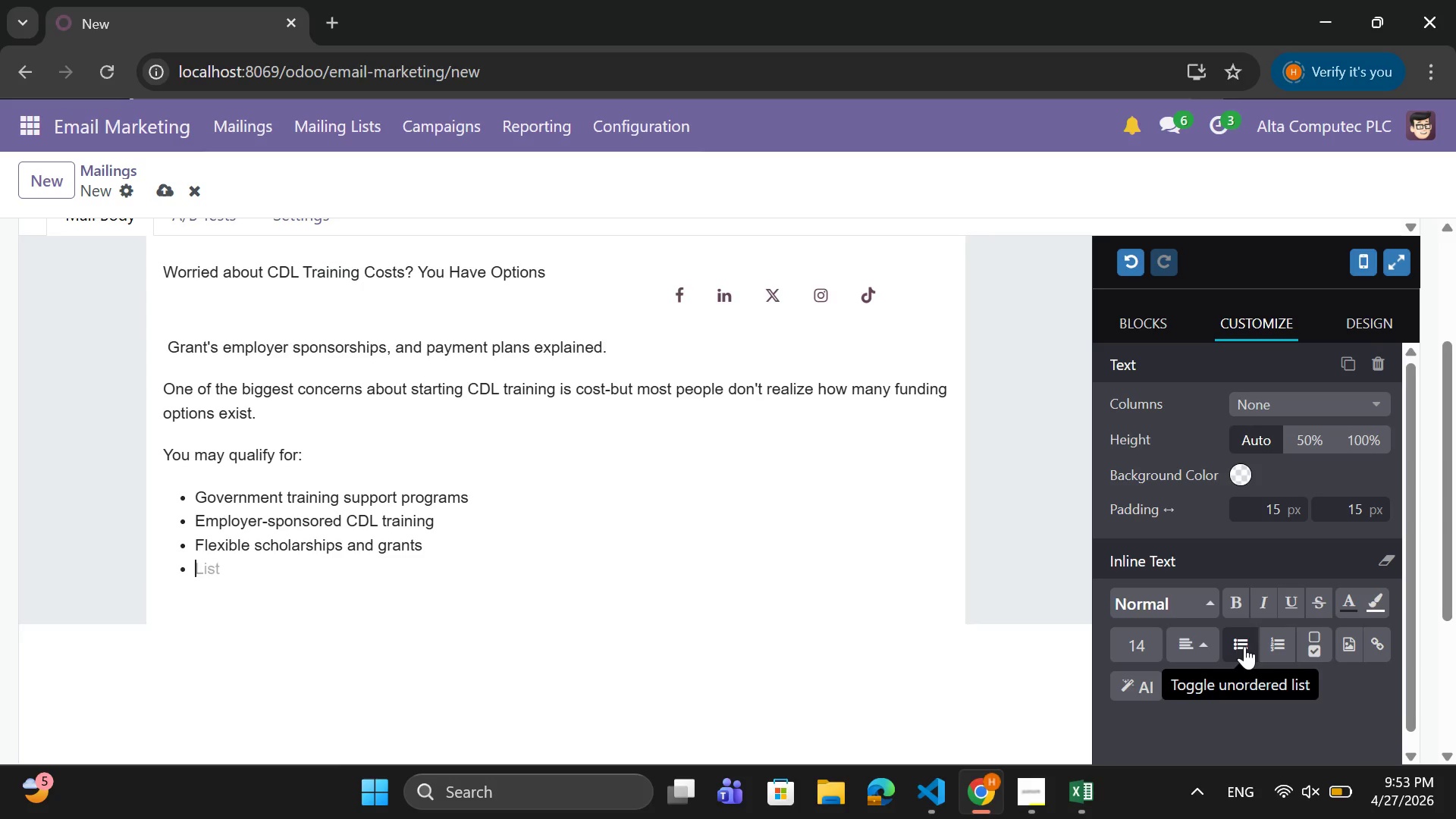 
key(Backspace)
type(In many cases, students start training with little to no up)
 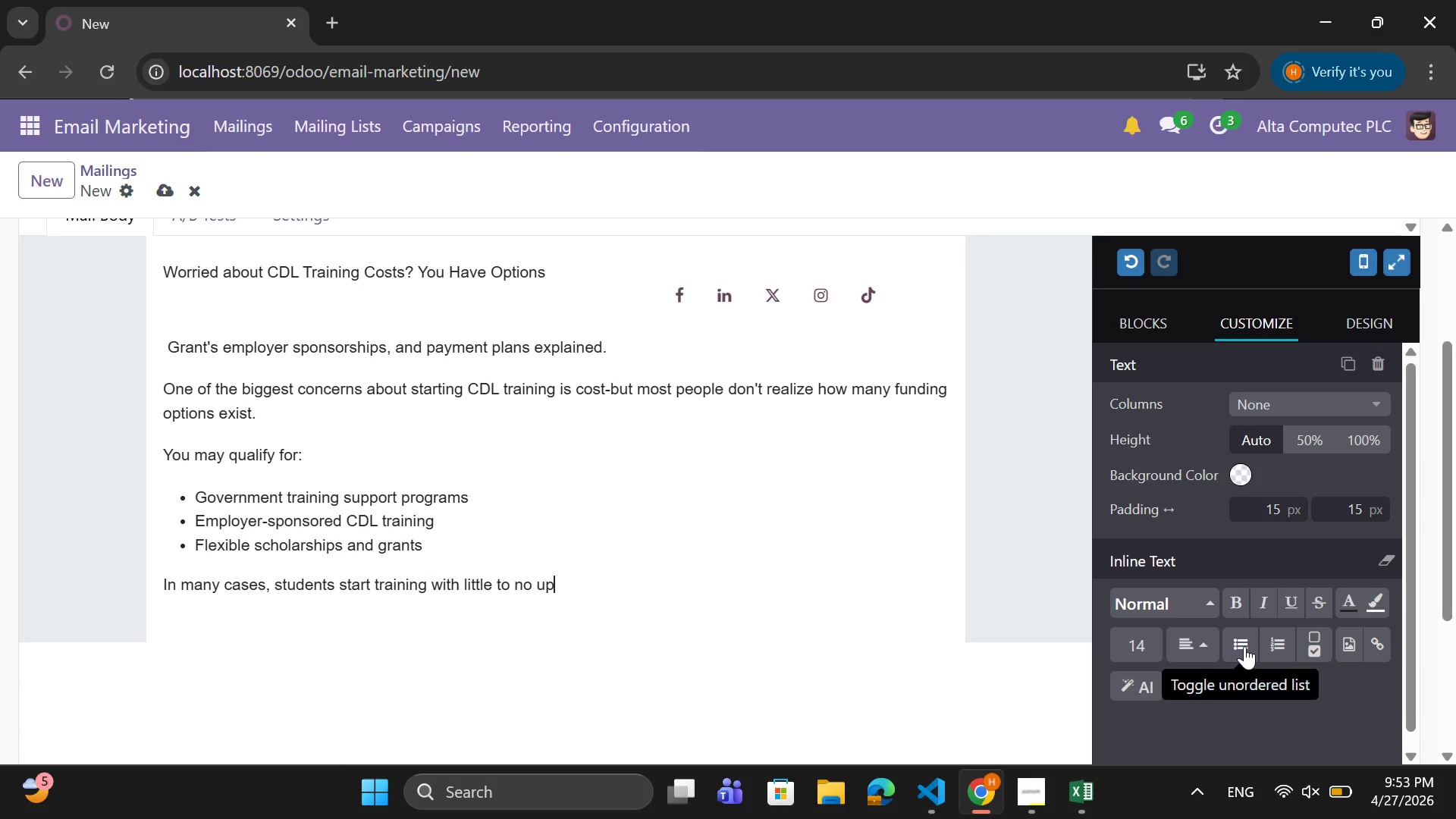 
type(front cost.)
 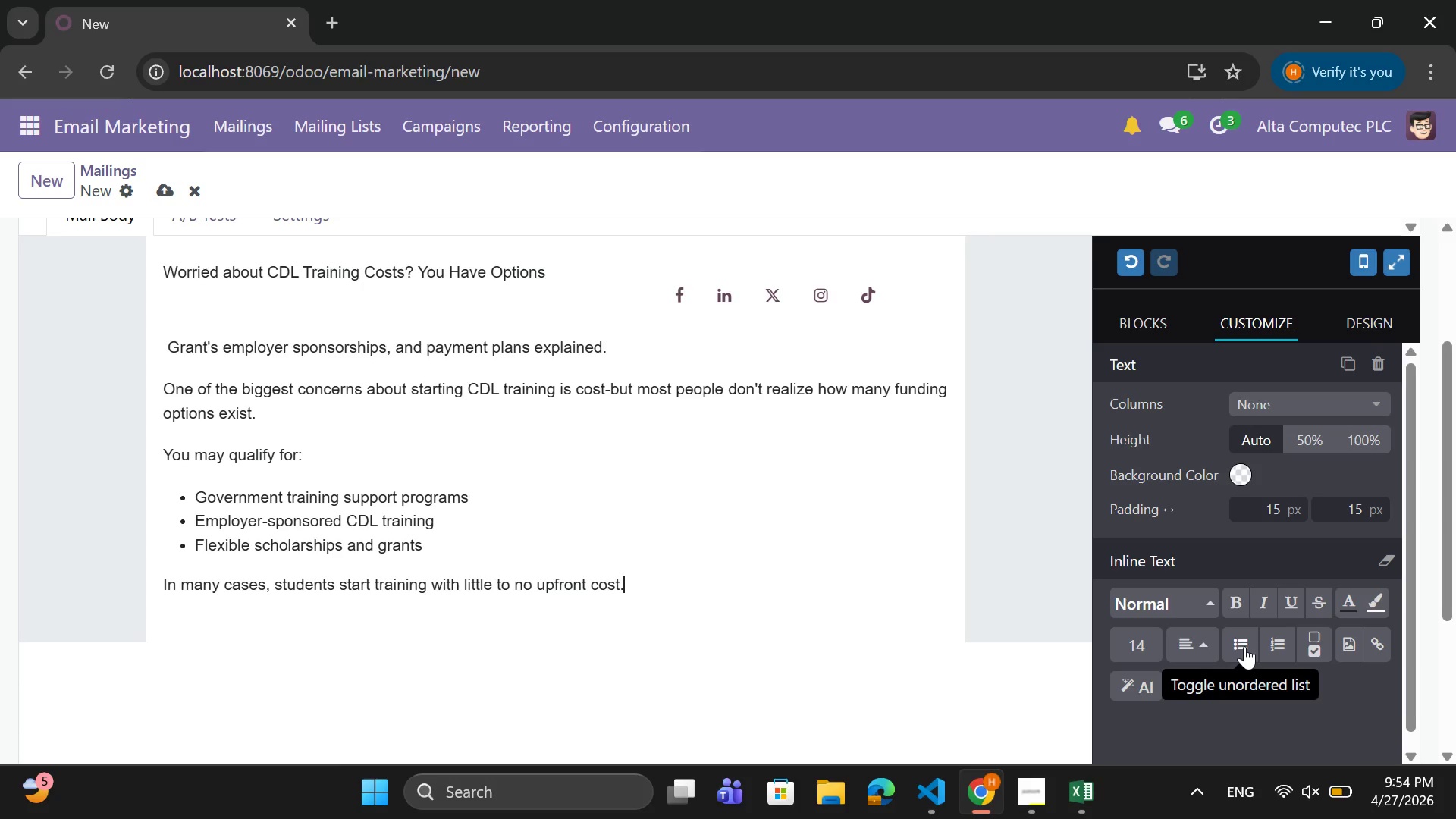 
key(Enter)
 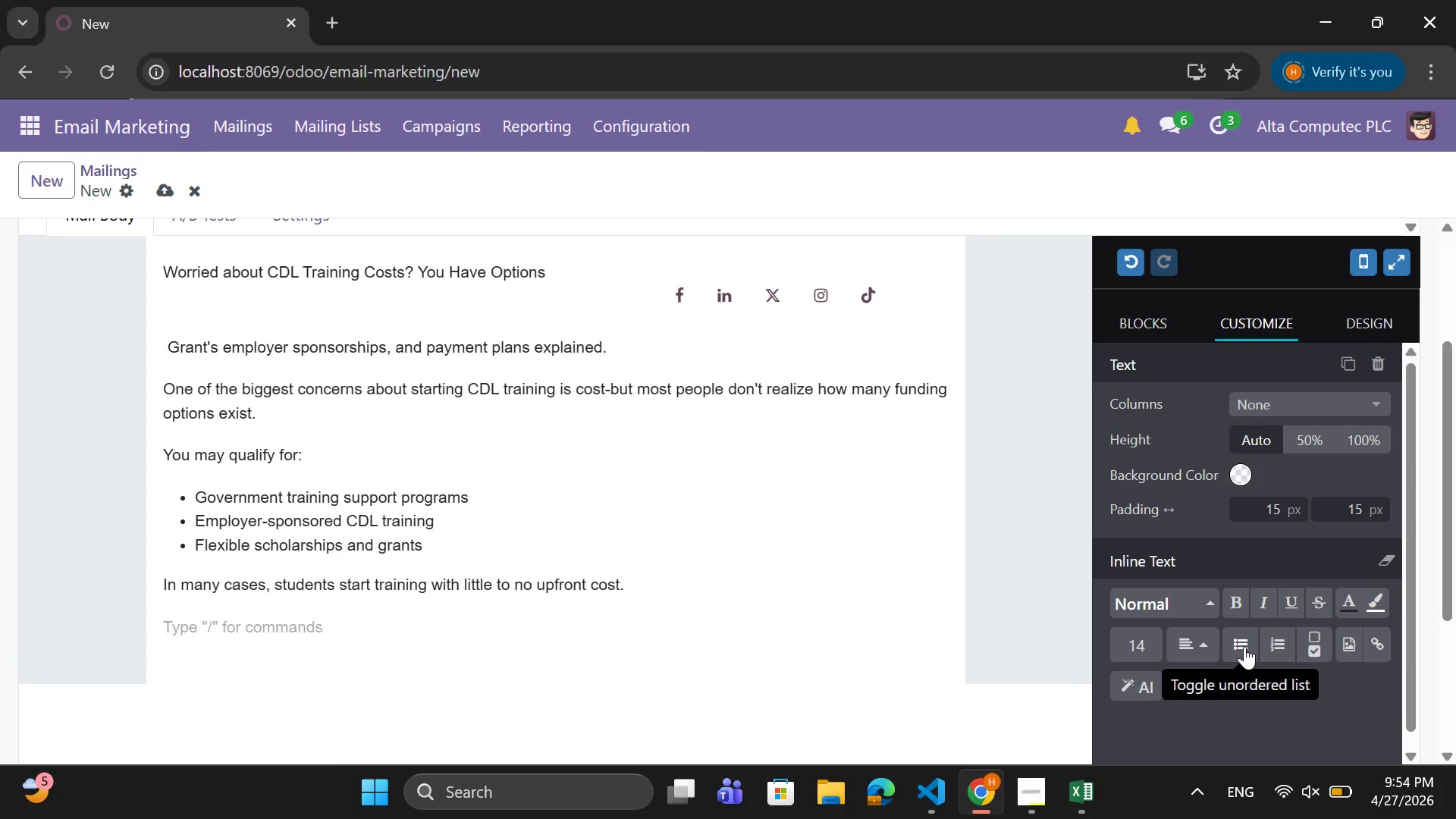 
type(Learn how to fund your CDL training step by step:)
key(Backspace)
 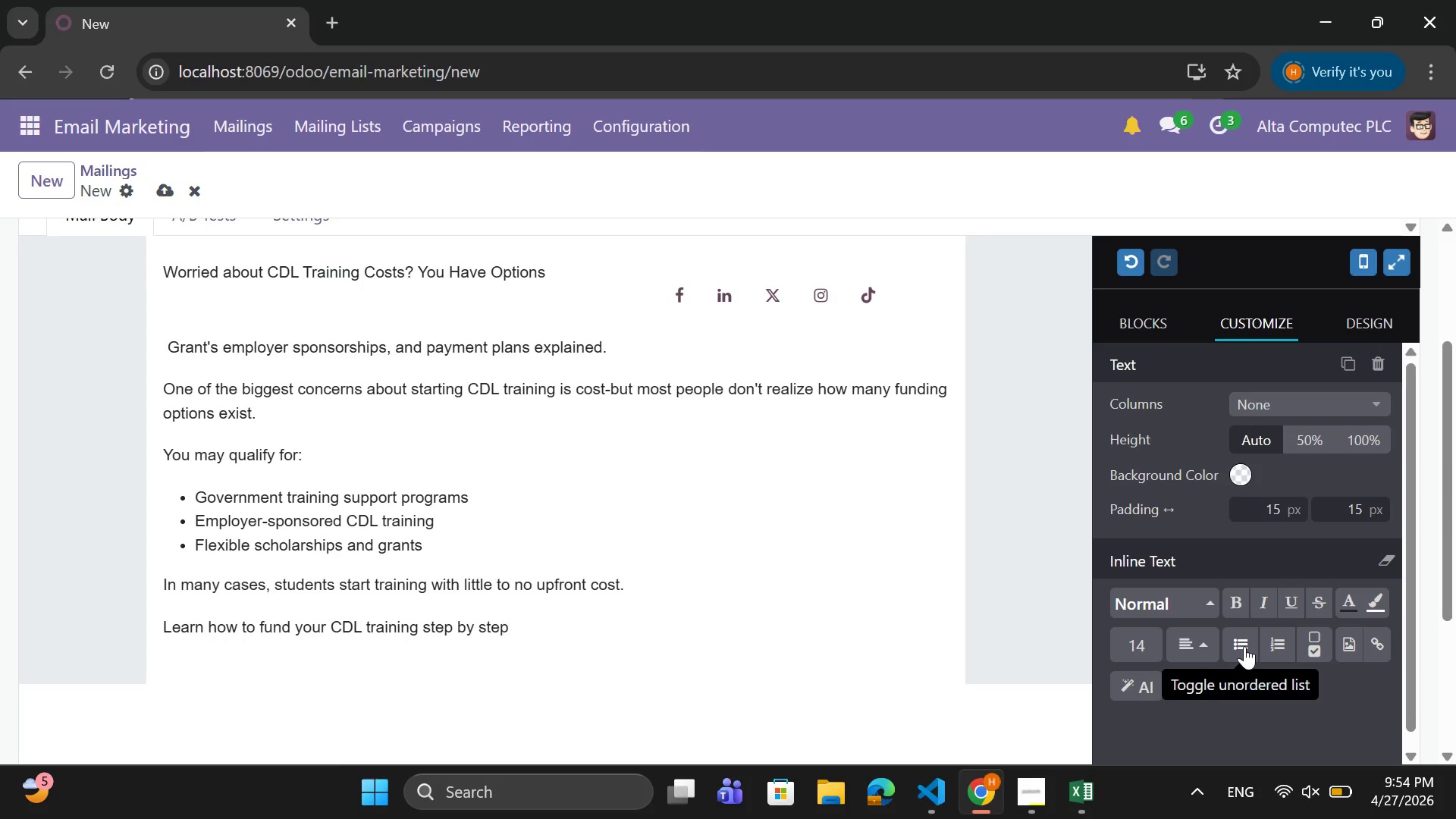 
key(Enter)
 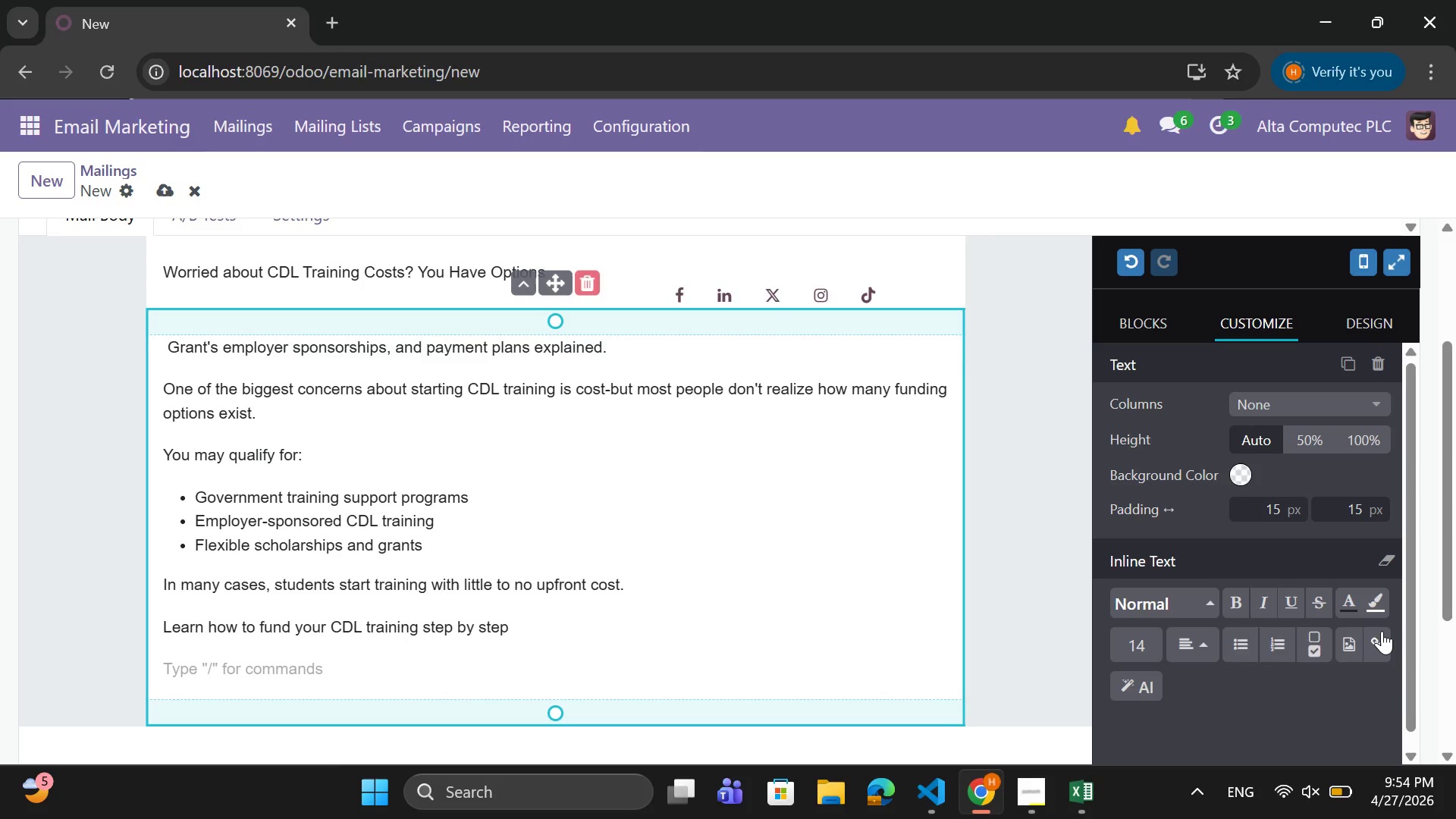 
left_click([1382, 642])
 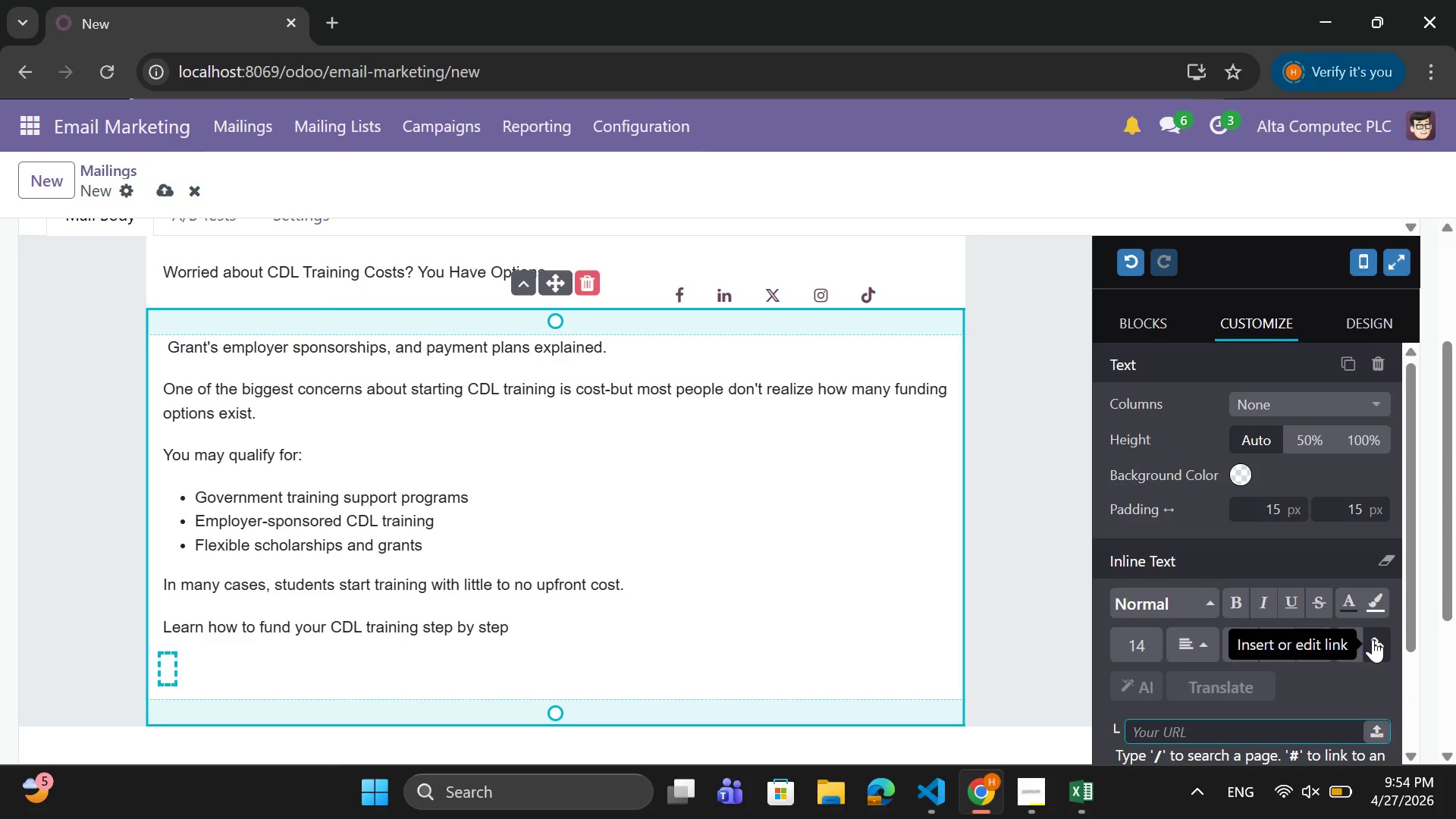 
scroll: coordinate [1373, 639], scroll_direction: down, amount: 2.0
 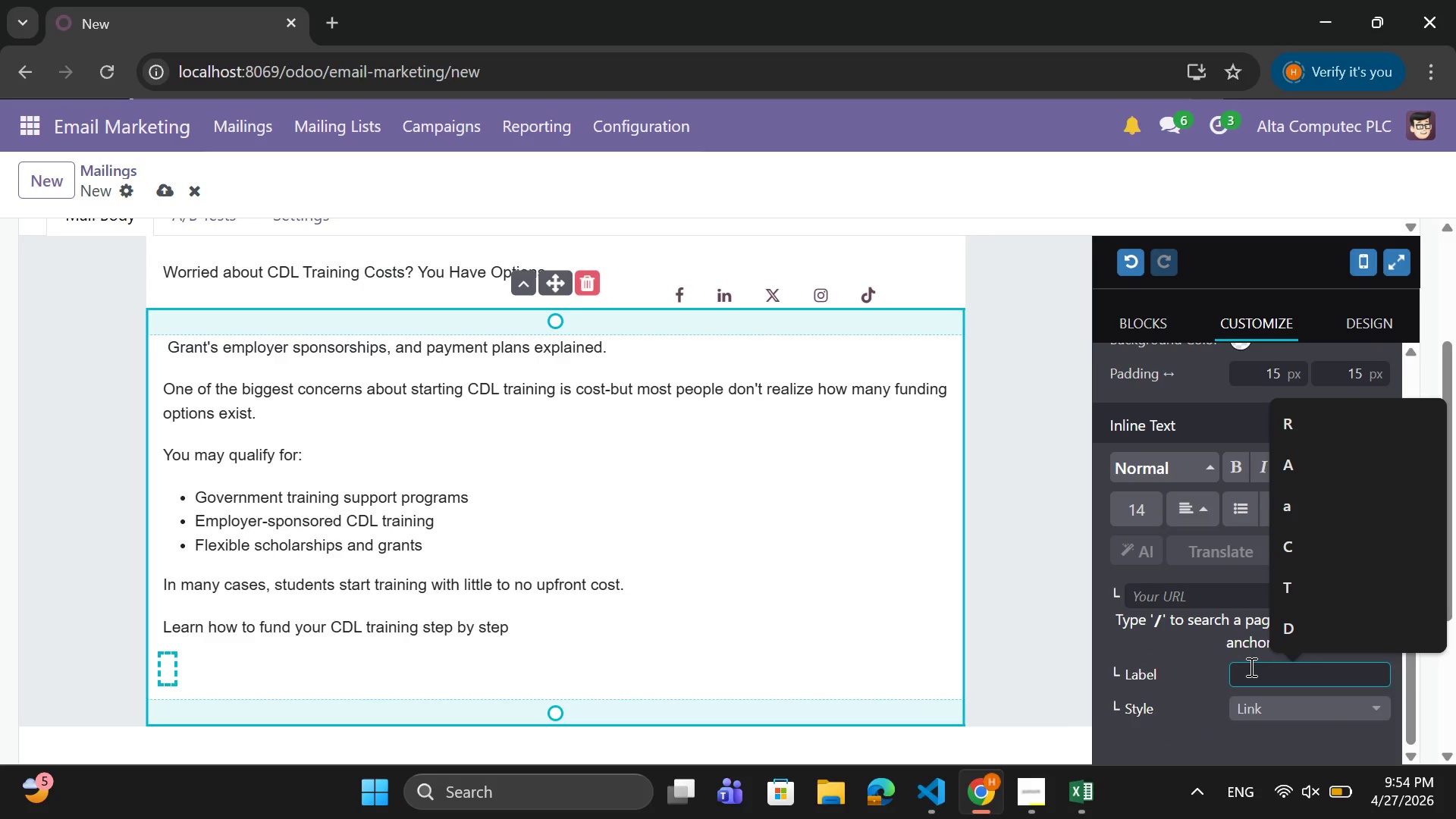 
type(Read  Full Guide)
 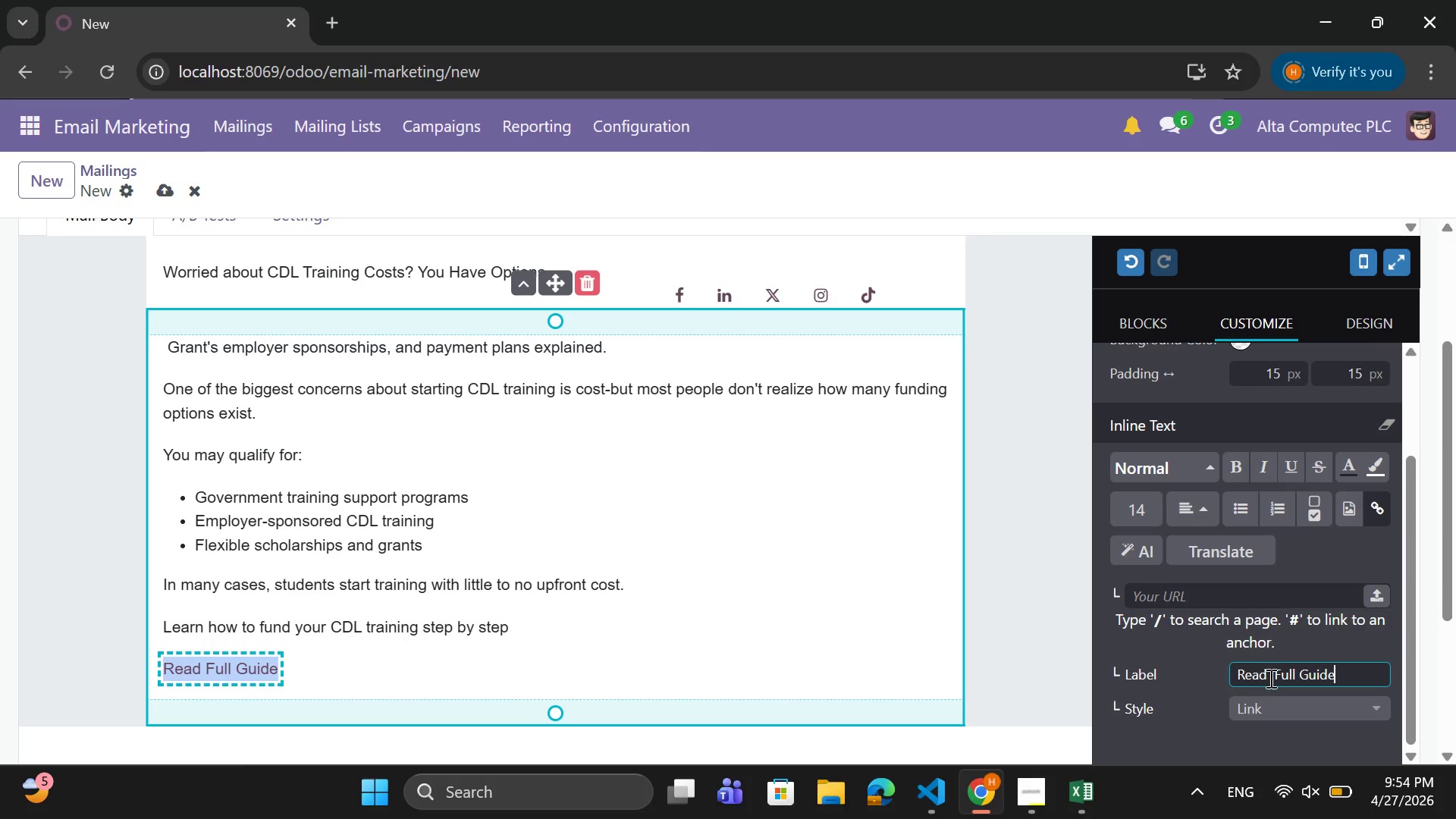 
left_click([1273, 702])
 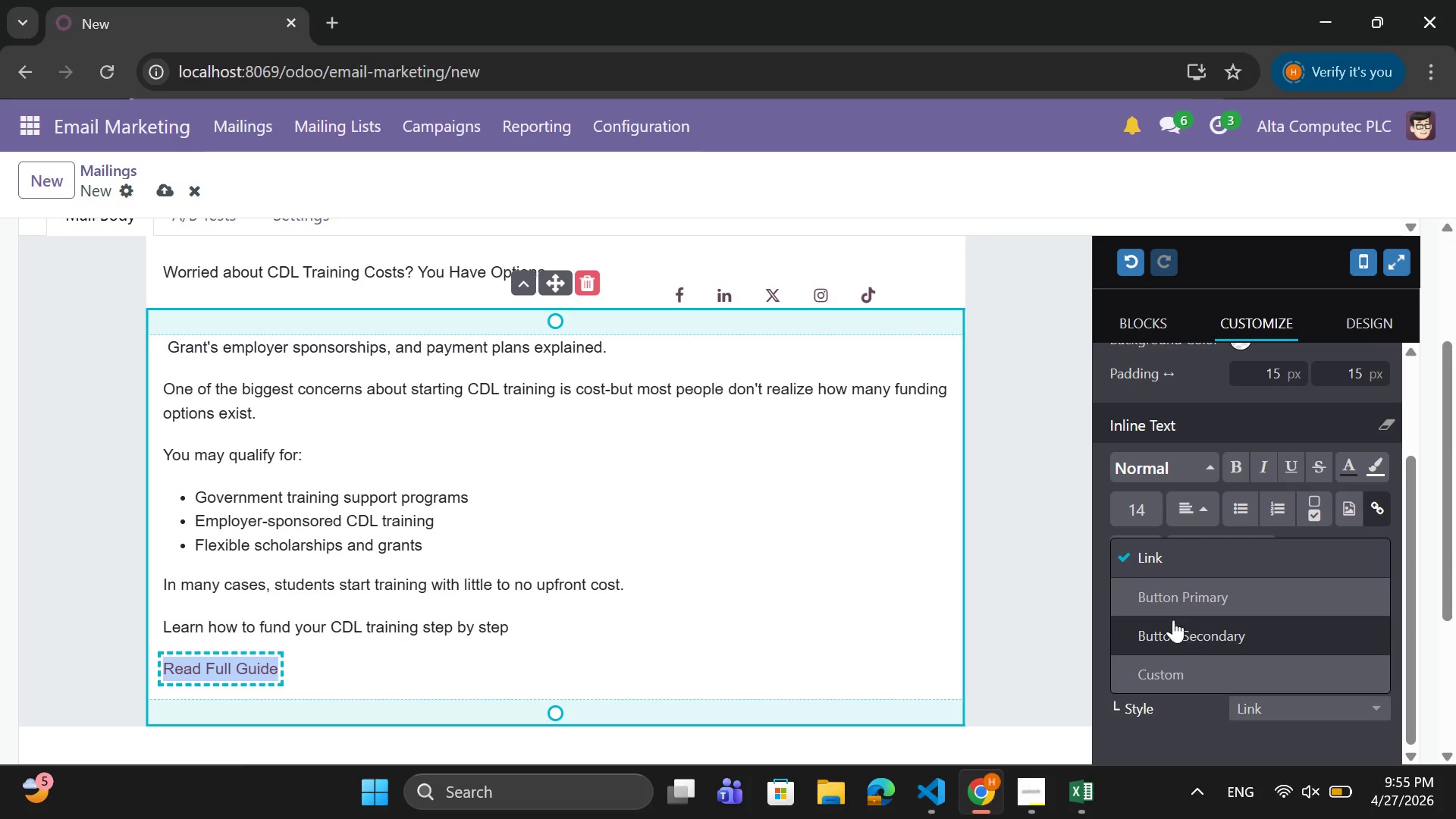 
left_click([1156, 584])
 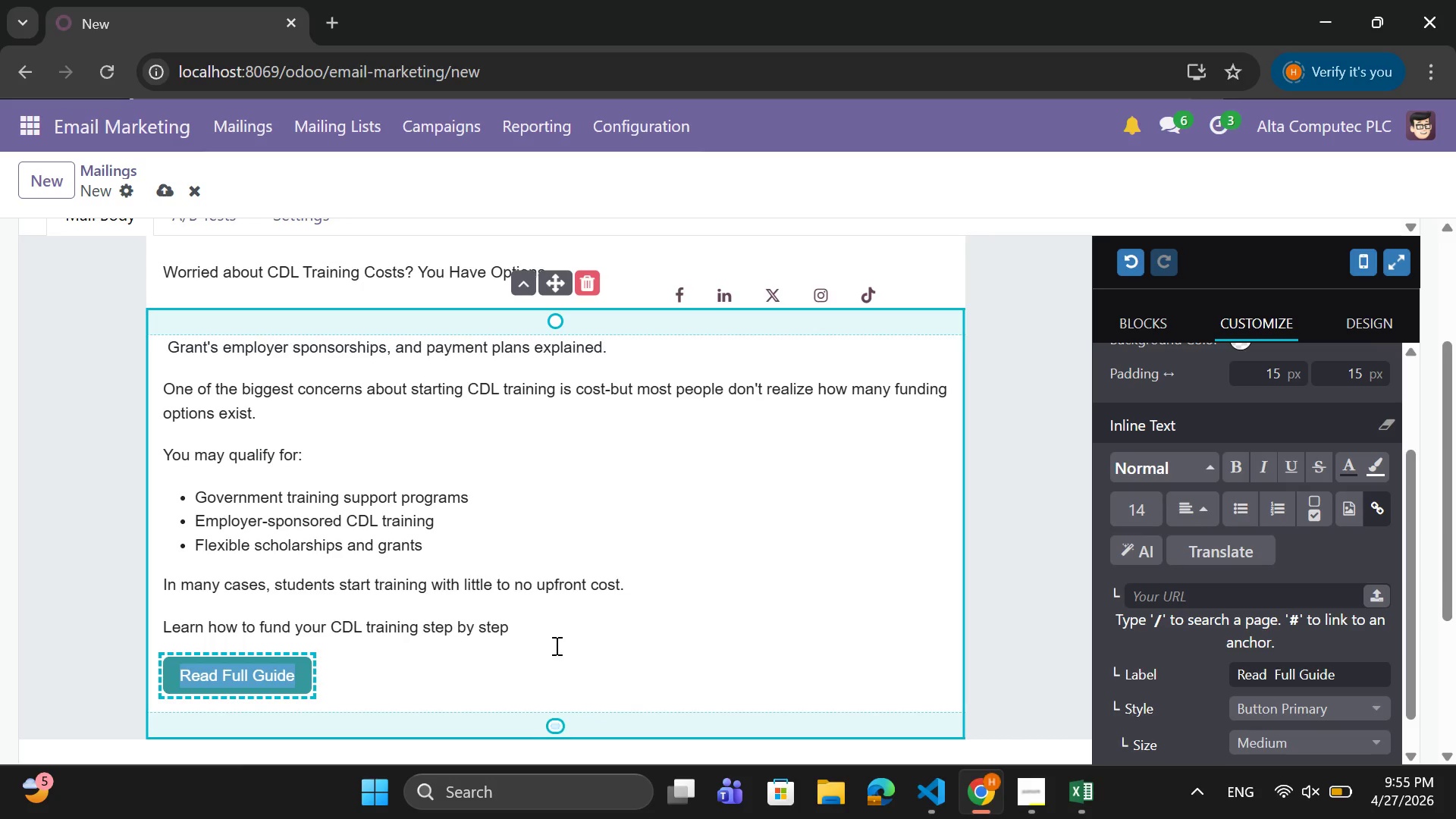 
scroll: coordinate [549, 637], scroll_direction: up, amount: 1.0
 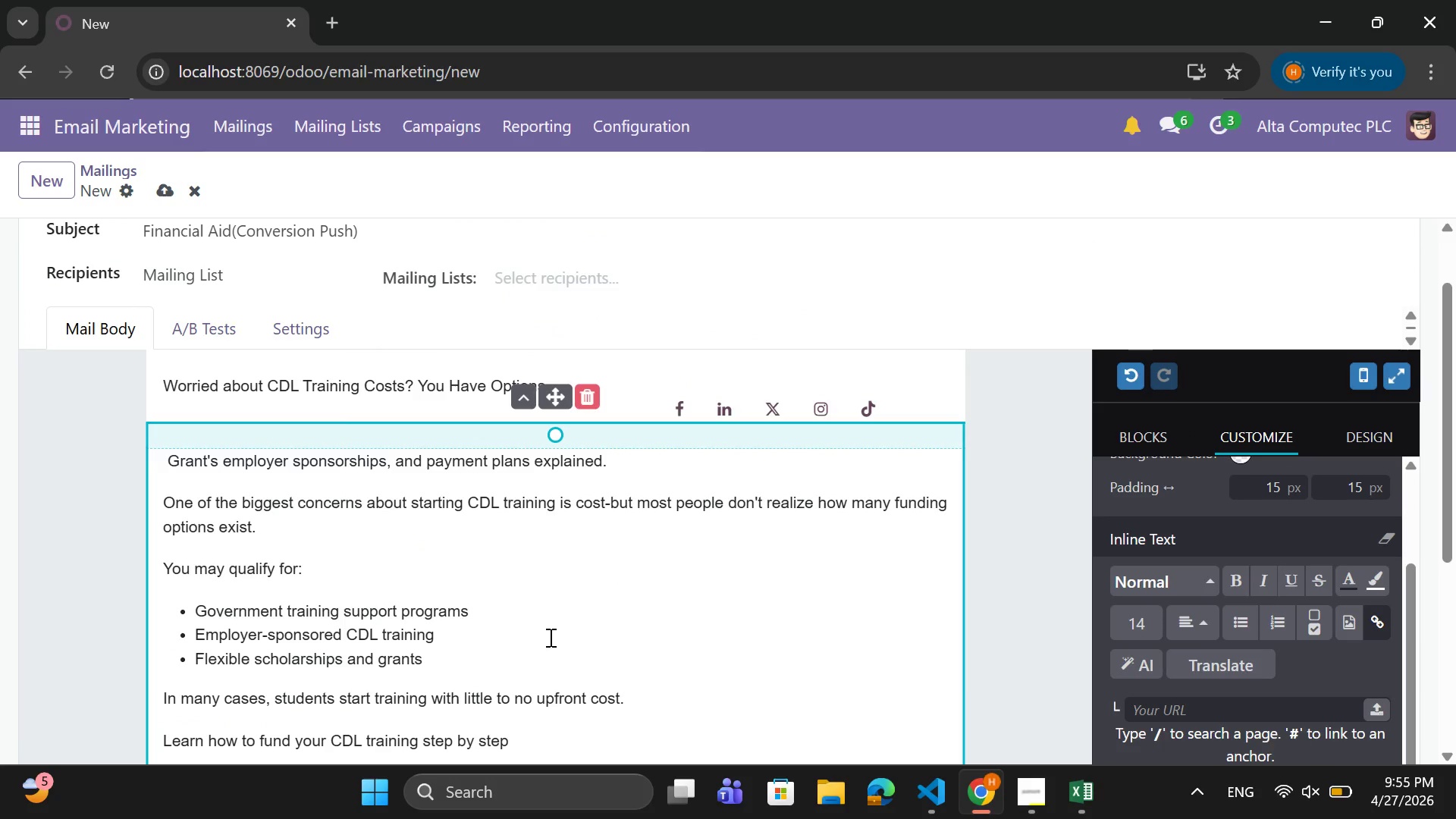 
left_click([549, 637])
 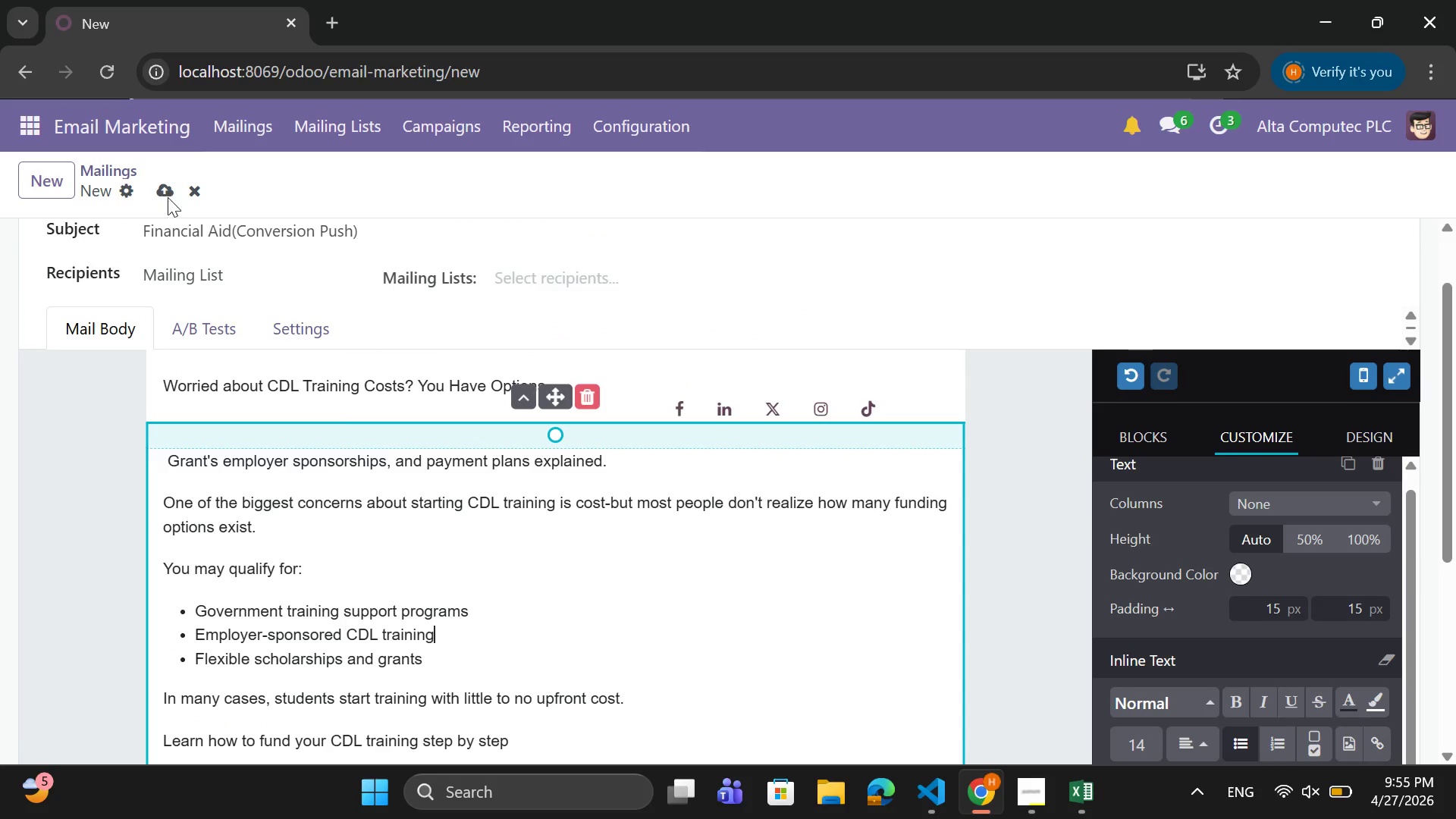 
left_click([166, 190])
 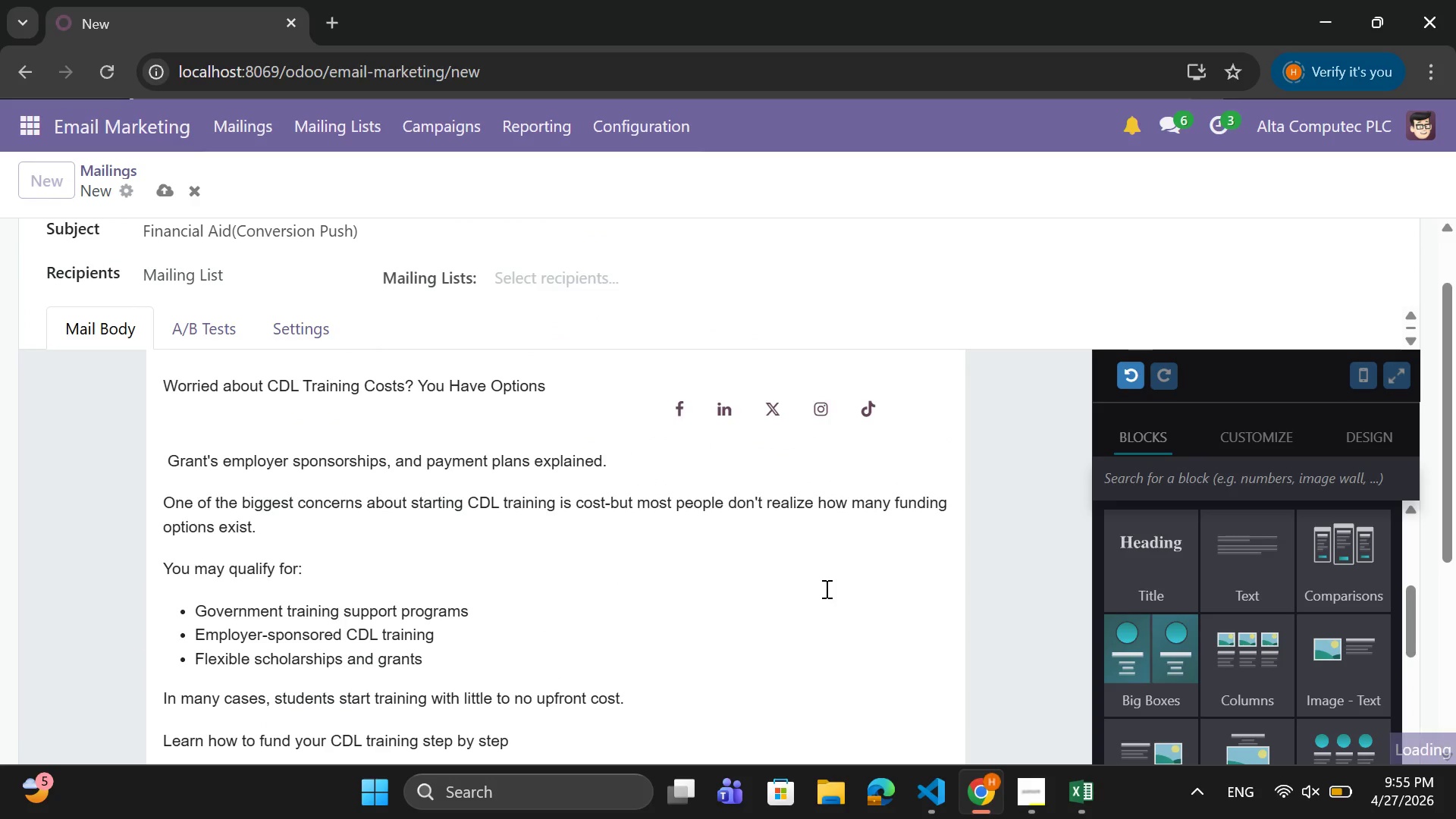 
scroll: coordinate [780, 598], scroll_direction: down, amount: 4.0
 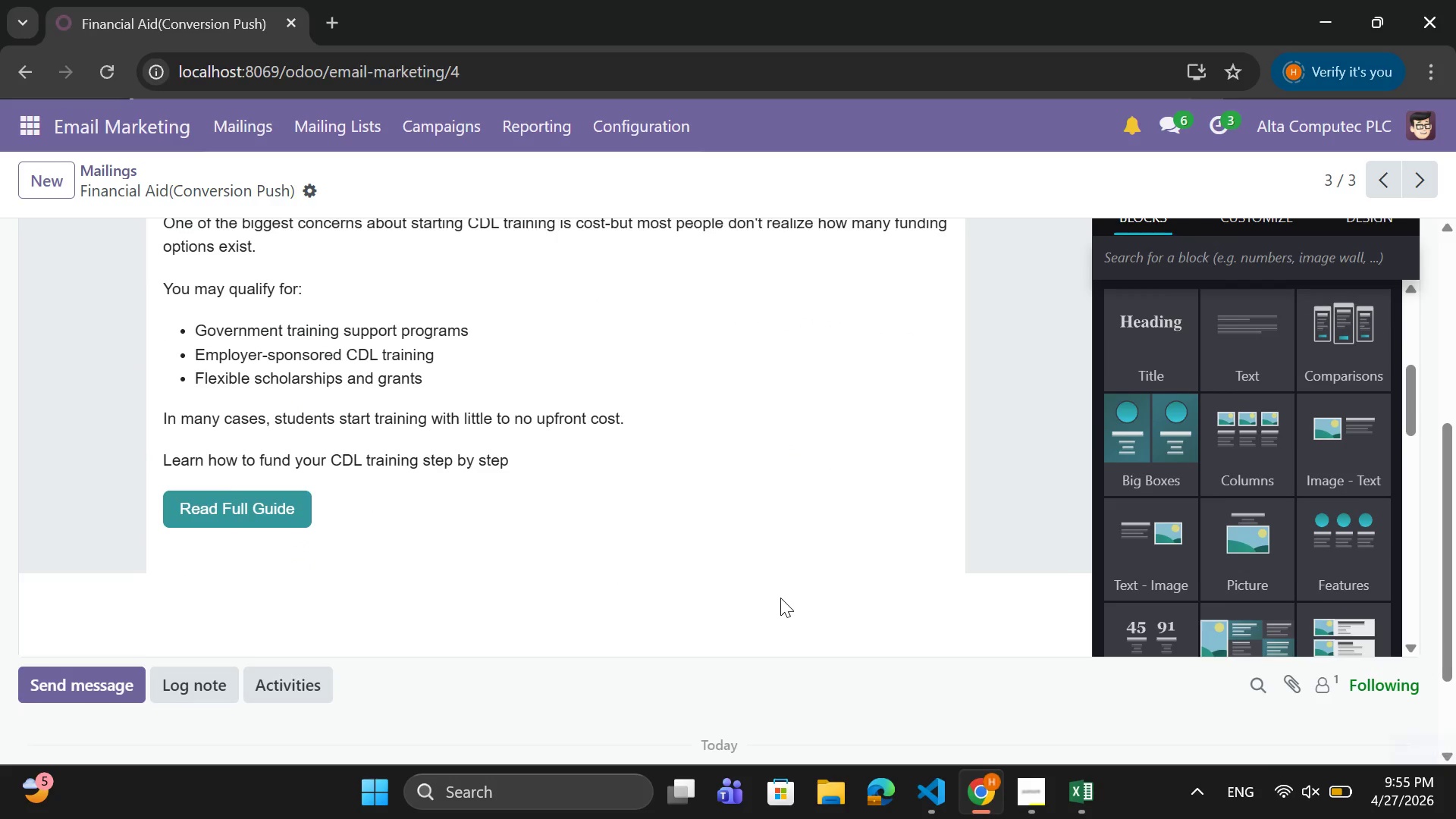 
scroll: coordinate [780, 598], scroll_direction: up, amount: 6.0
 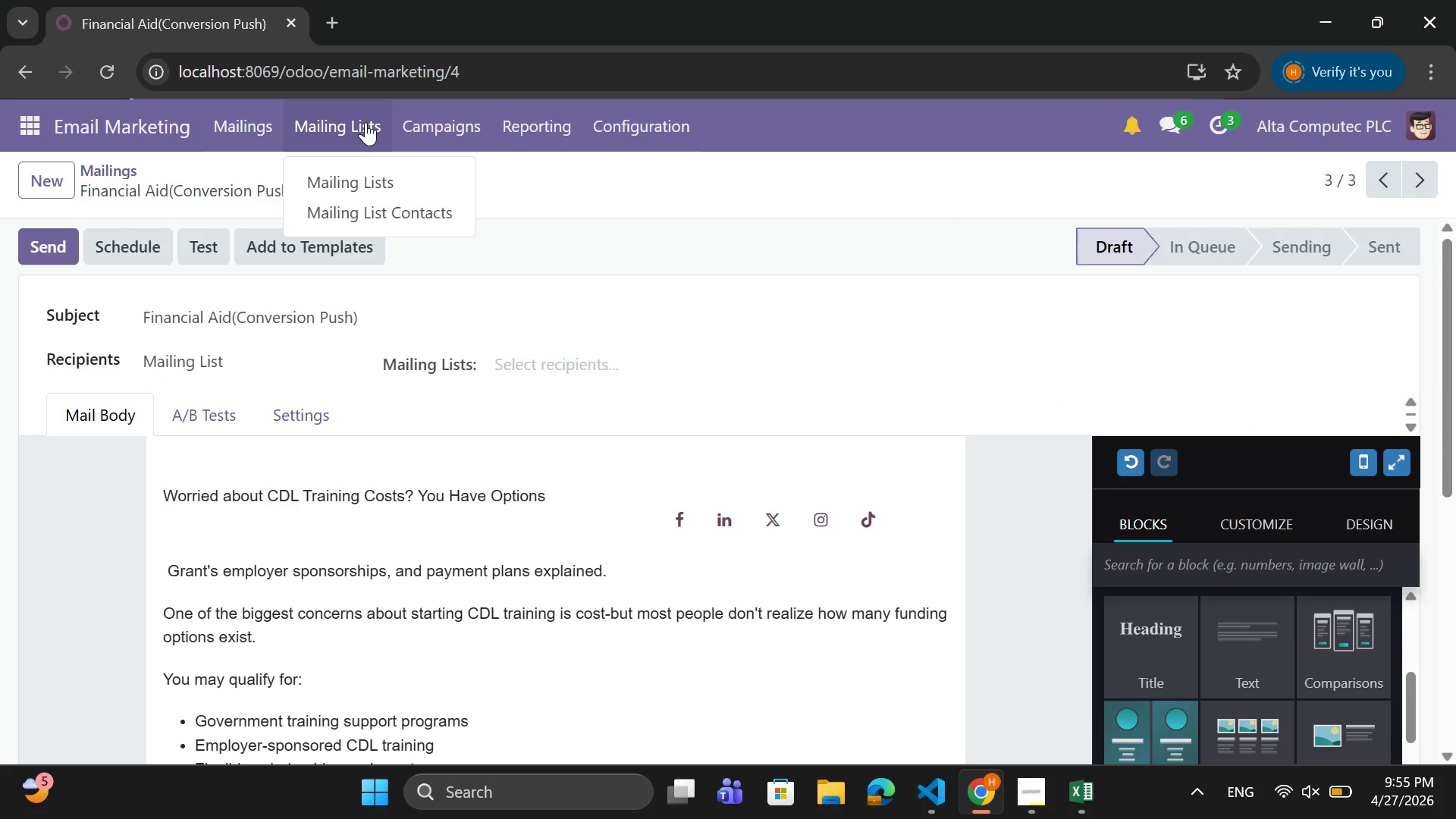 
left_click([374, 185])
 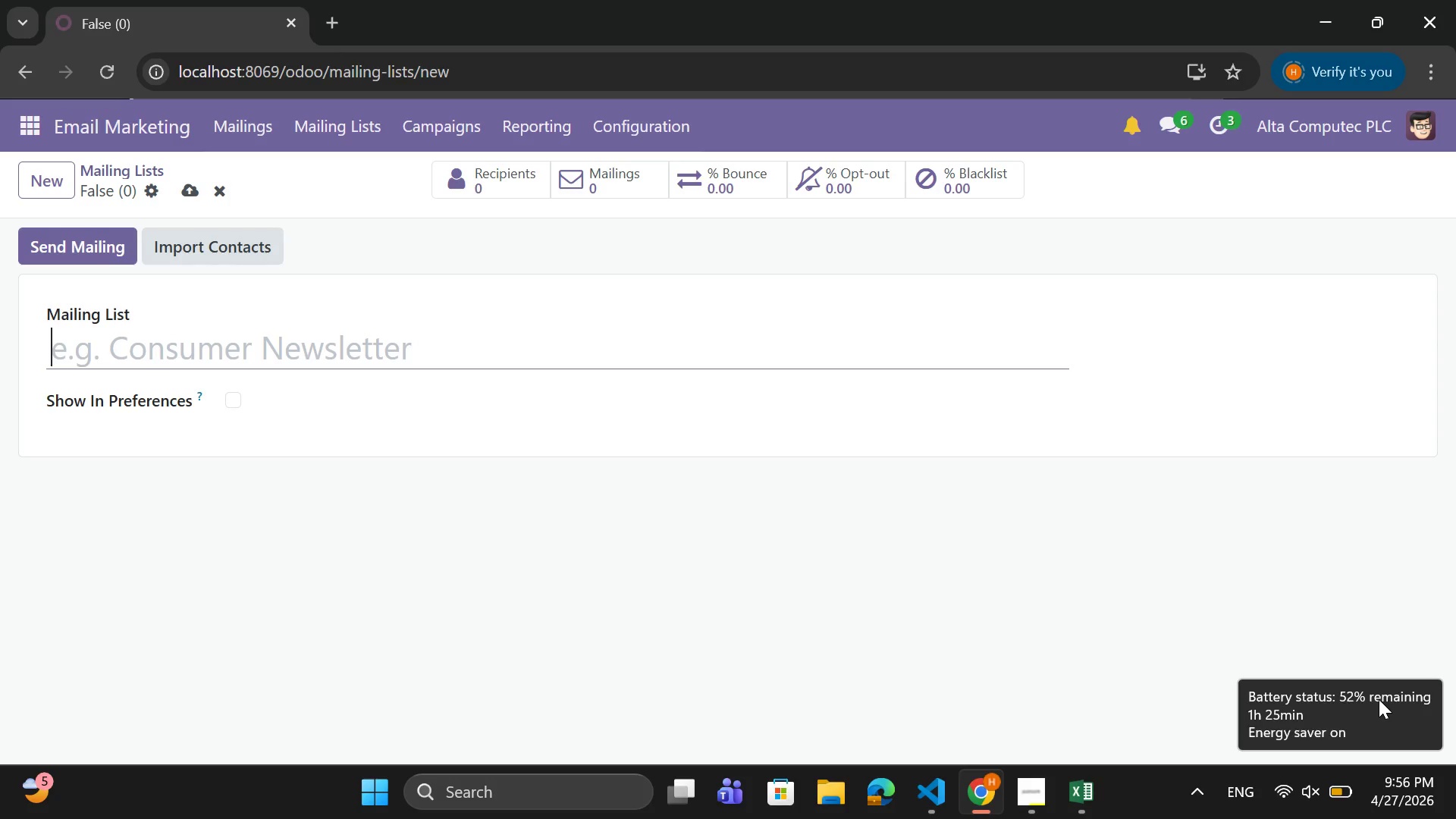 
wait(86.94)
 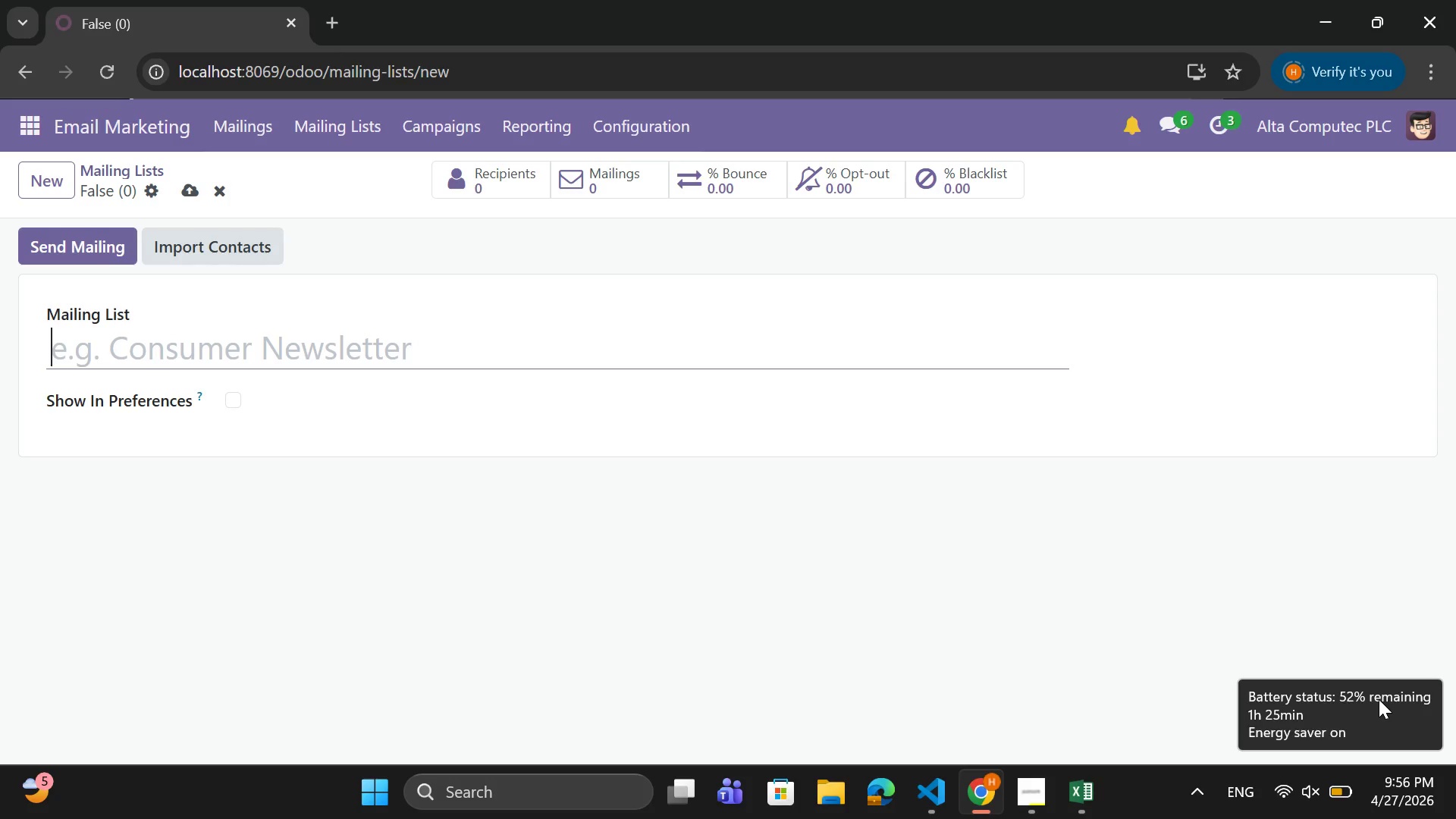 
type(Carr)
key(Backspace)
type(eer Transu)
key(Backspace)
type(ition Series)
 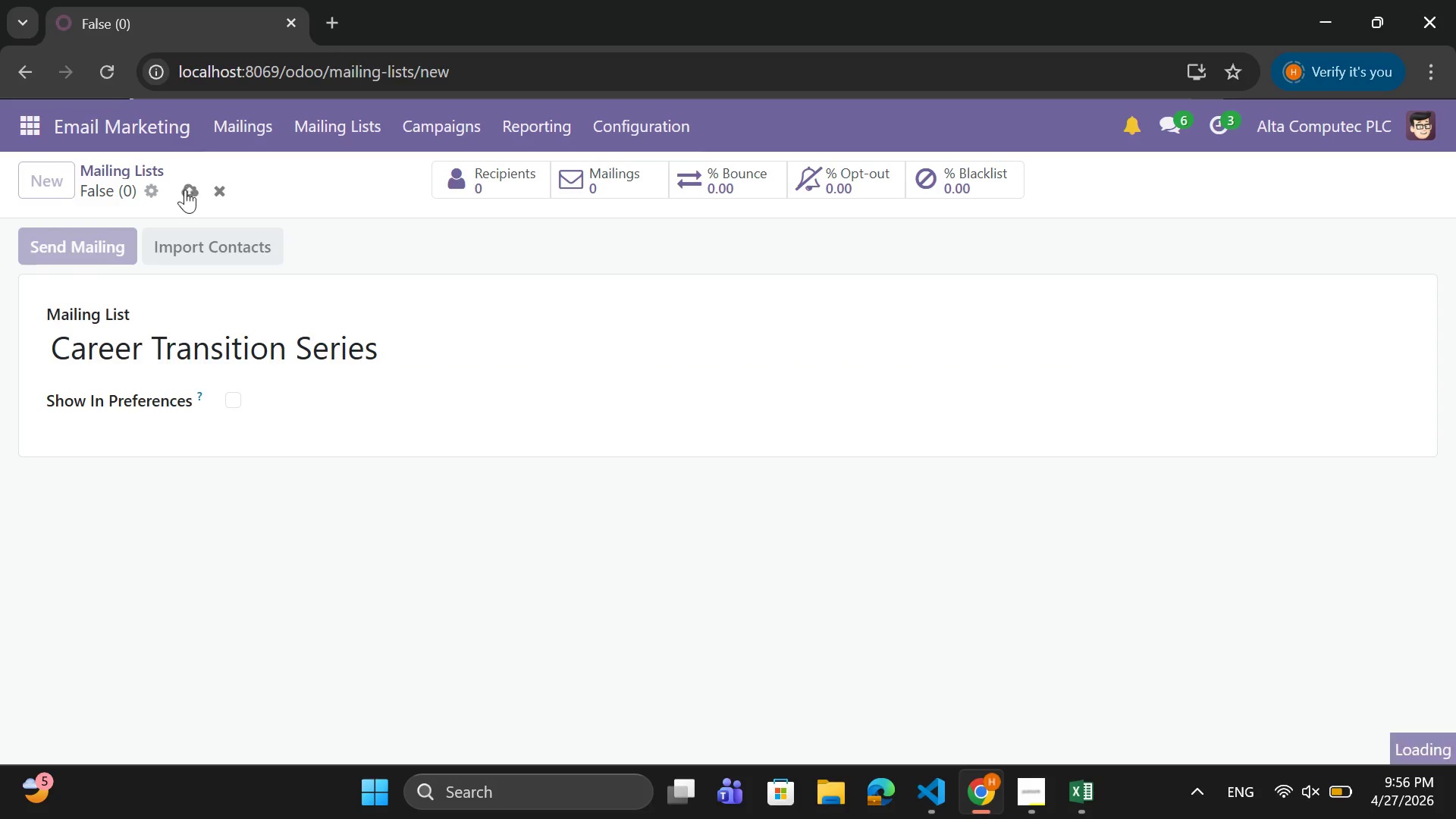 
wait(5.27)
 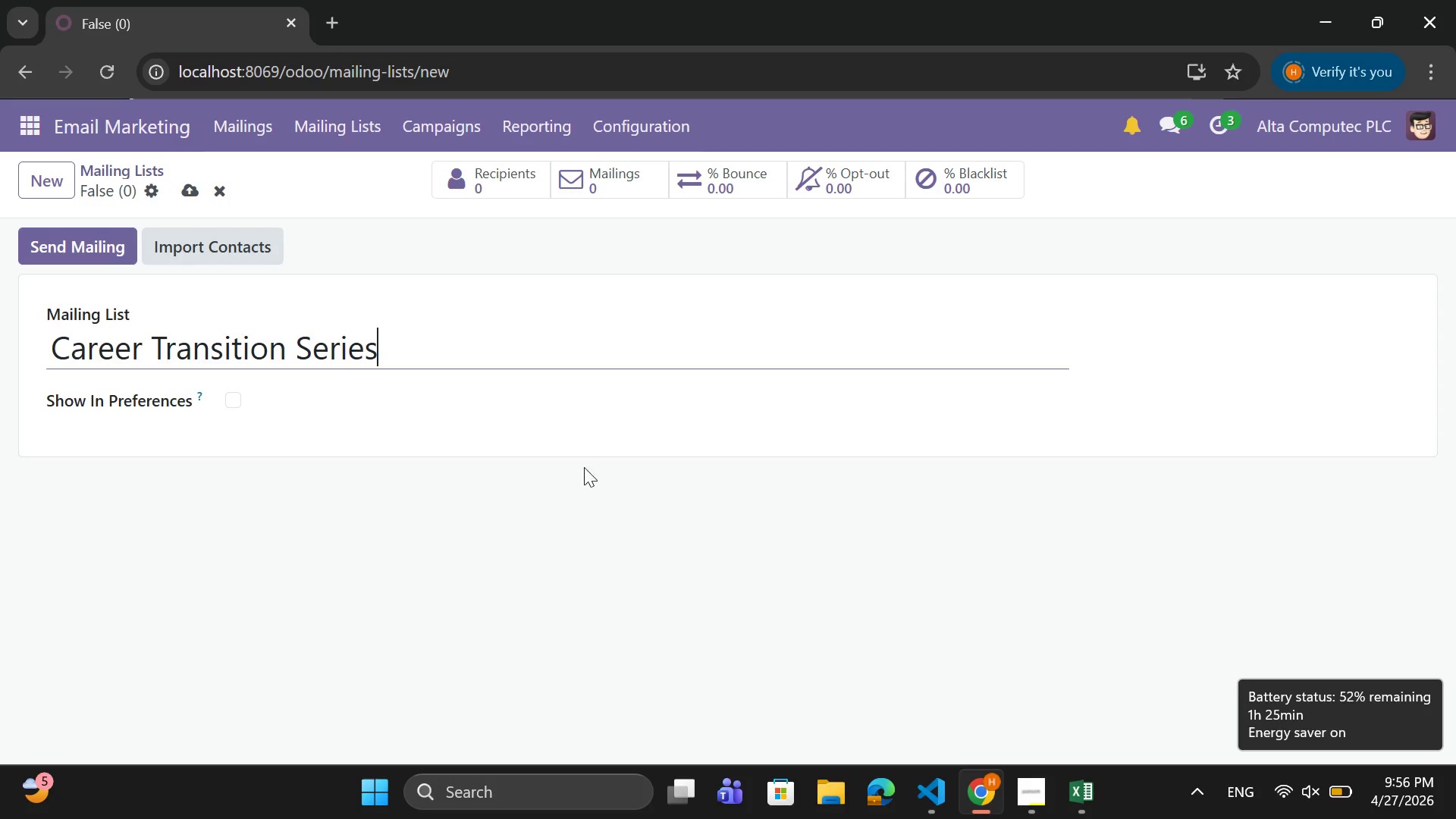 
left_click([101, 159])
 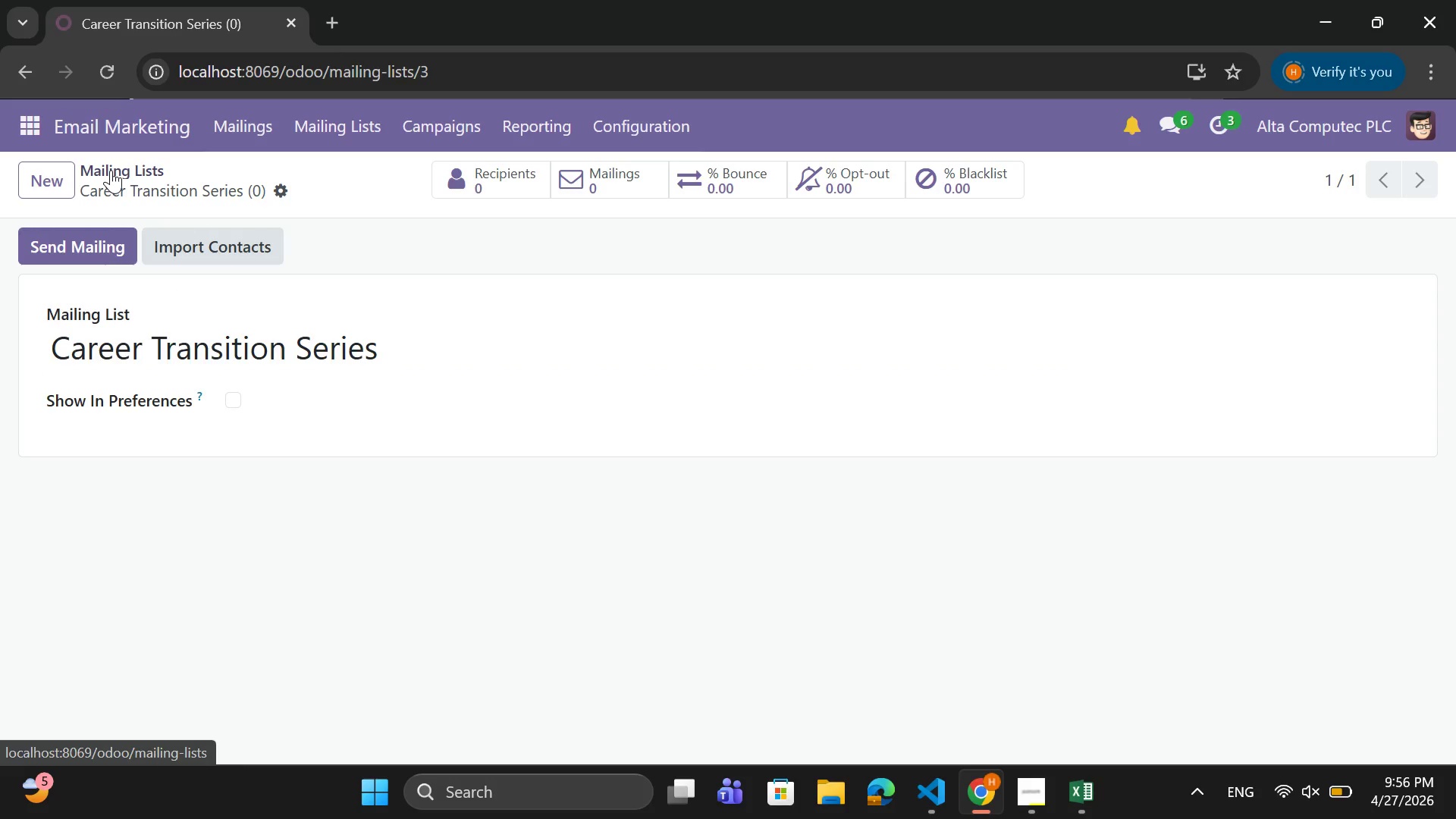 
left_click([111, 170])
 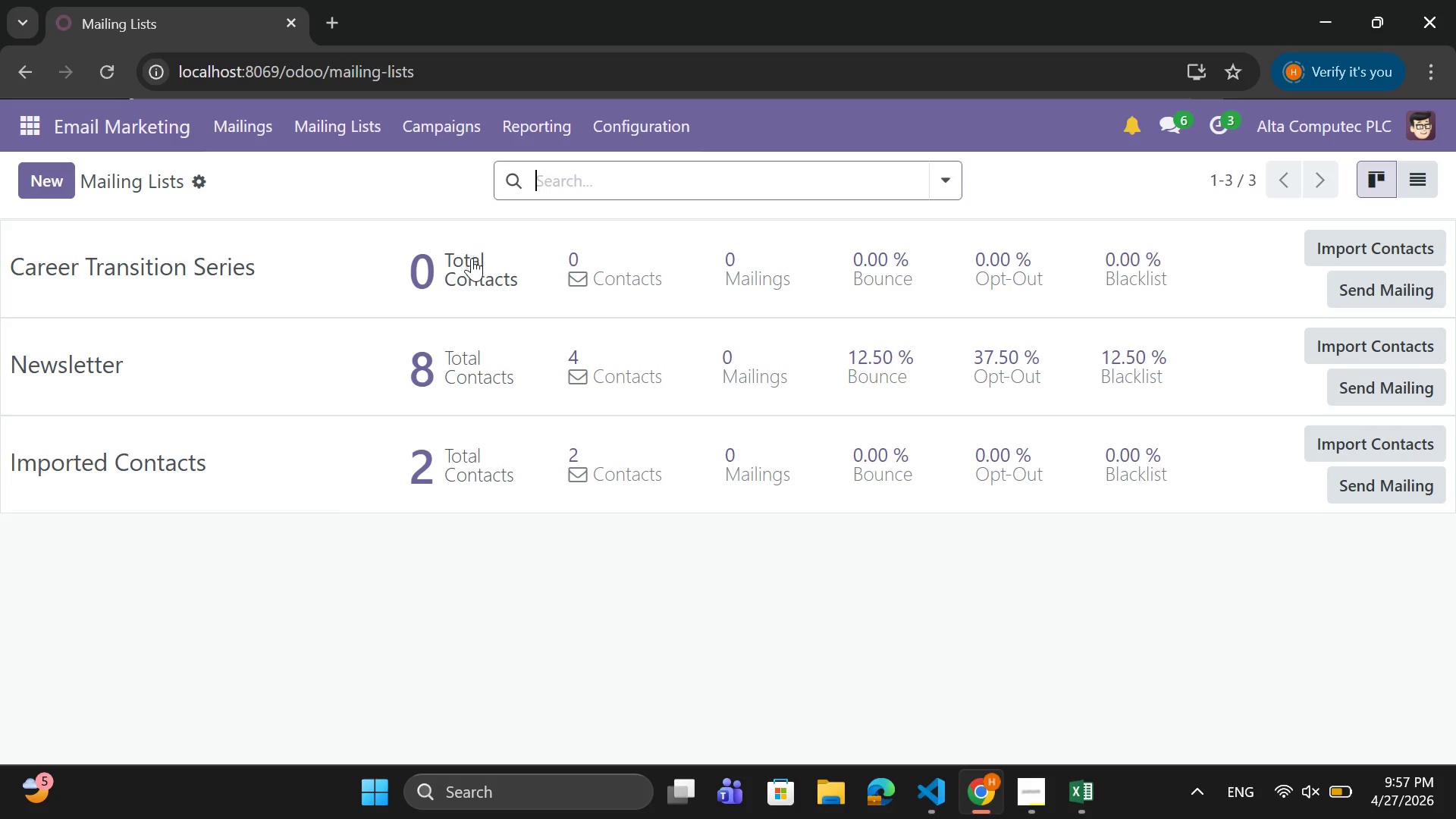 
left_click([473, 263])
 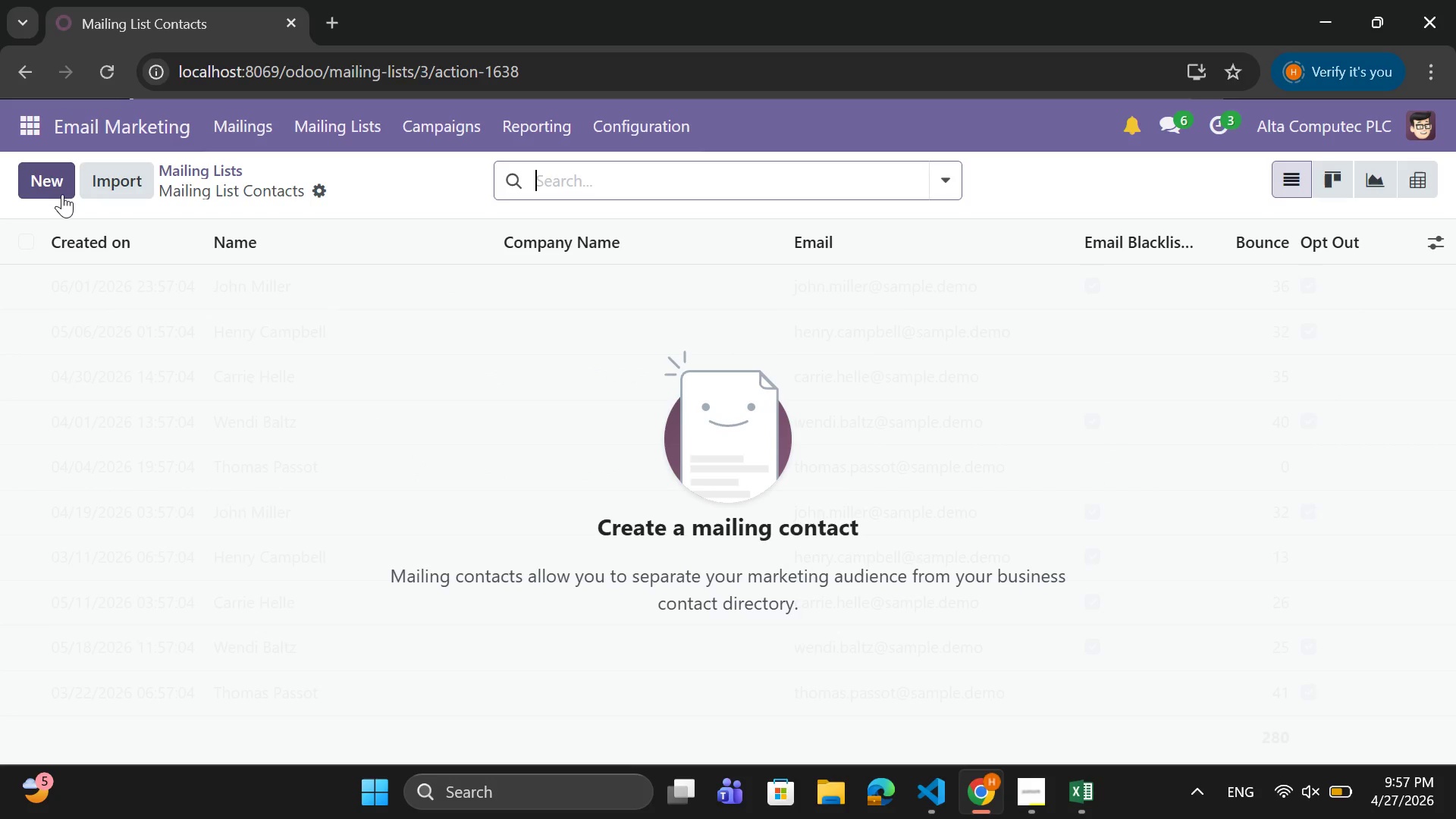 
left_click([61, 188])
 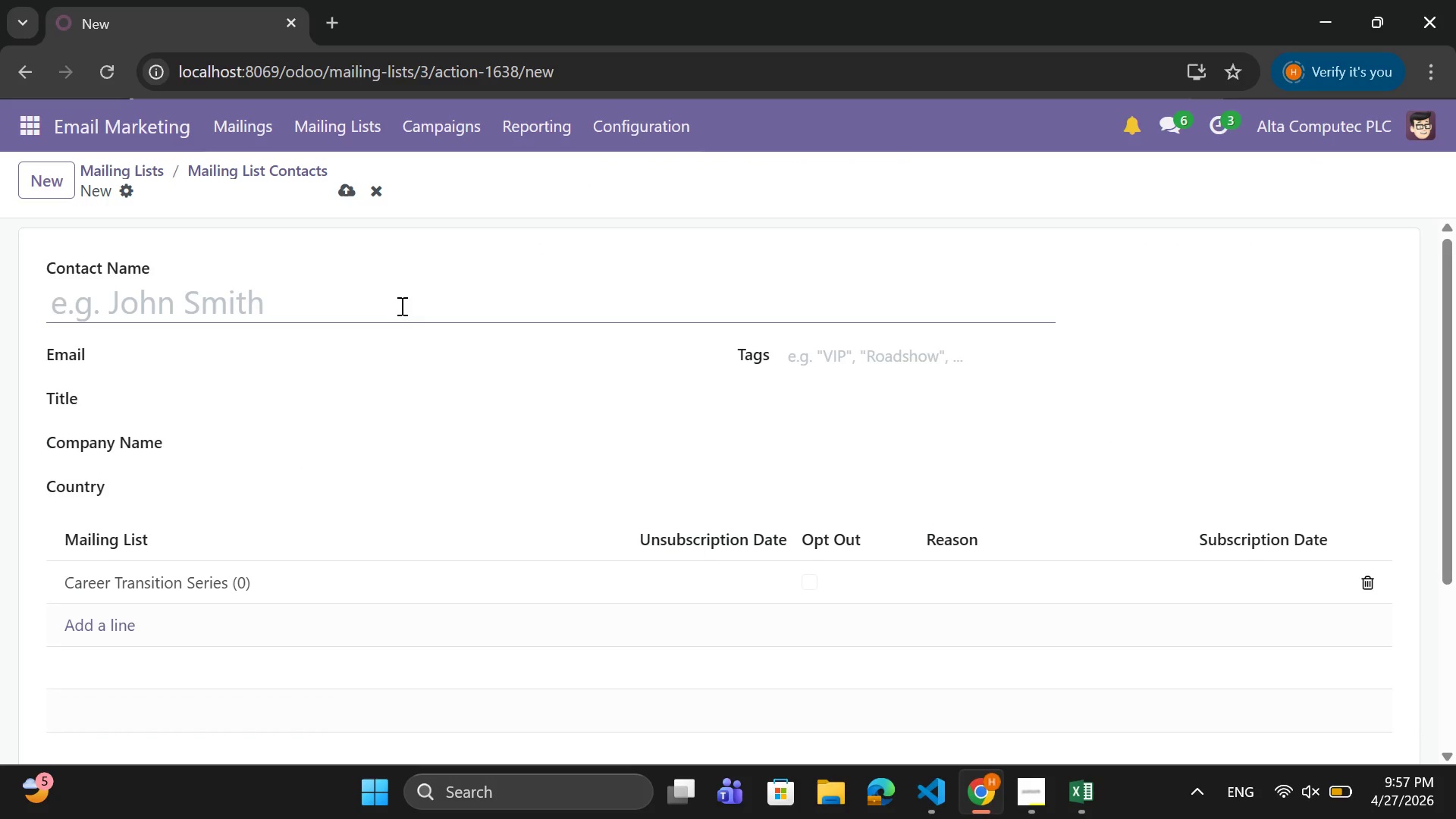 
wait(6.47)
 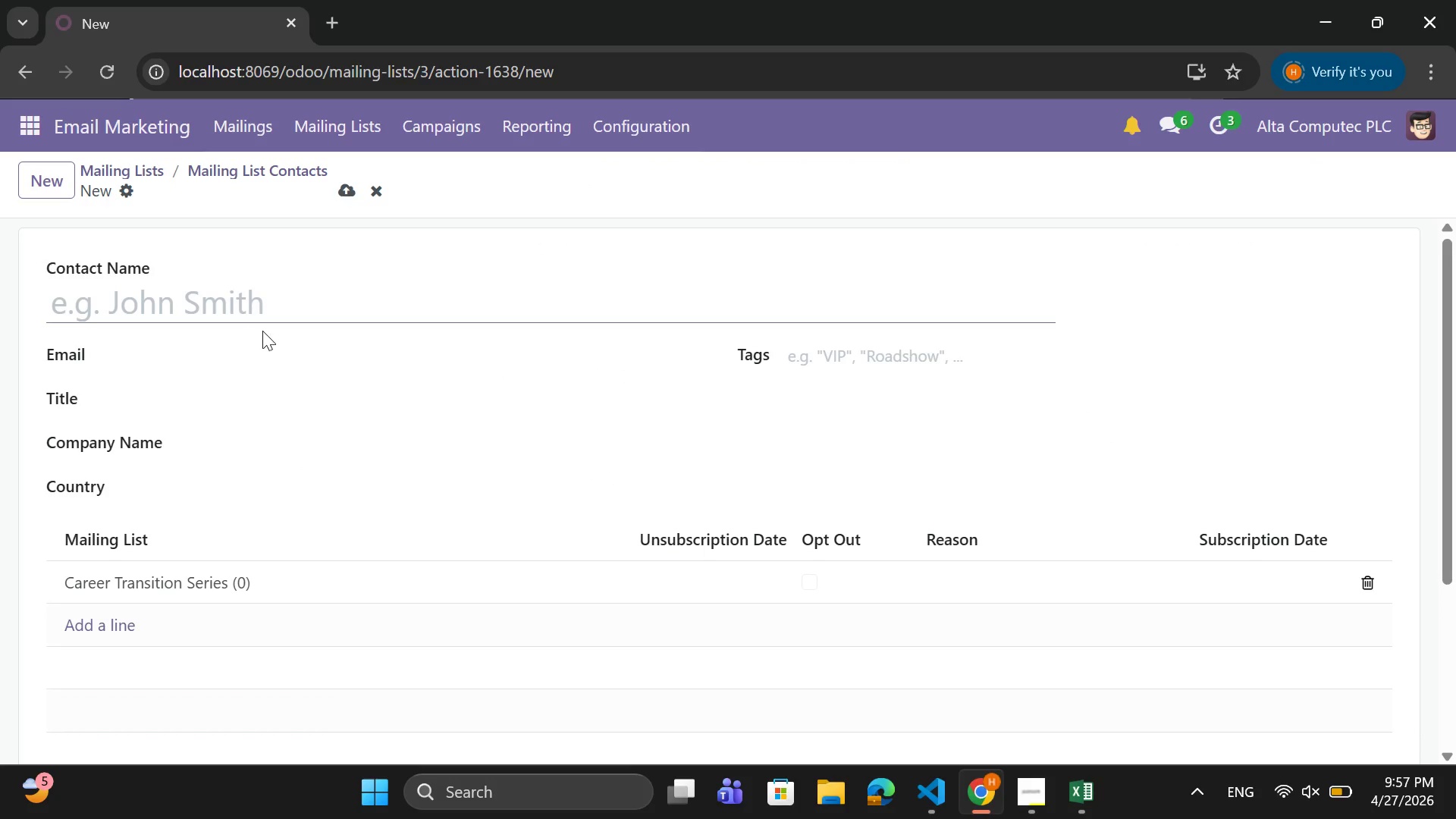 
left_click([373, 185])
 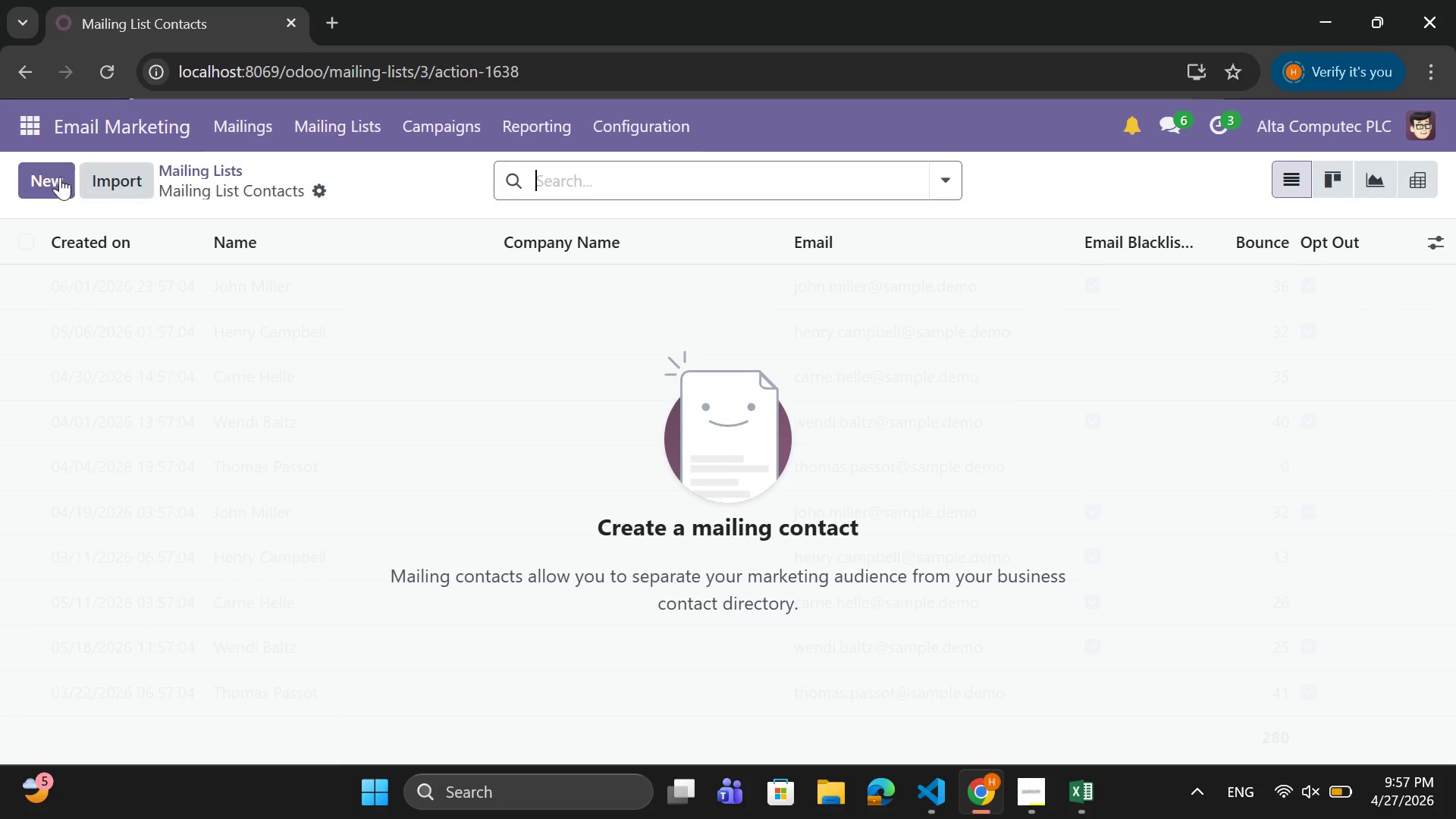 
left_click([27, 125])
 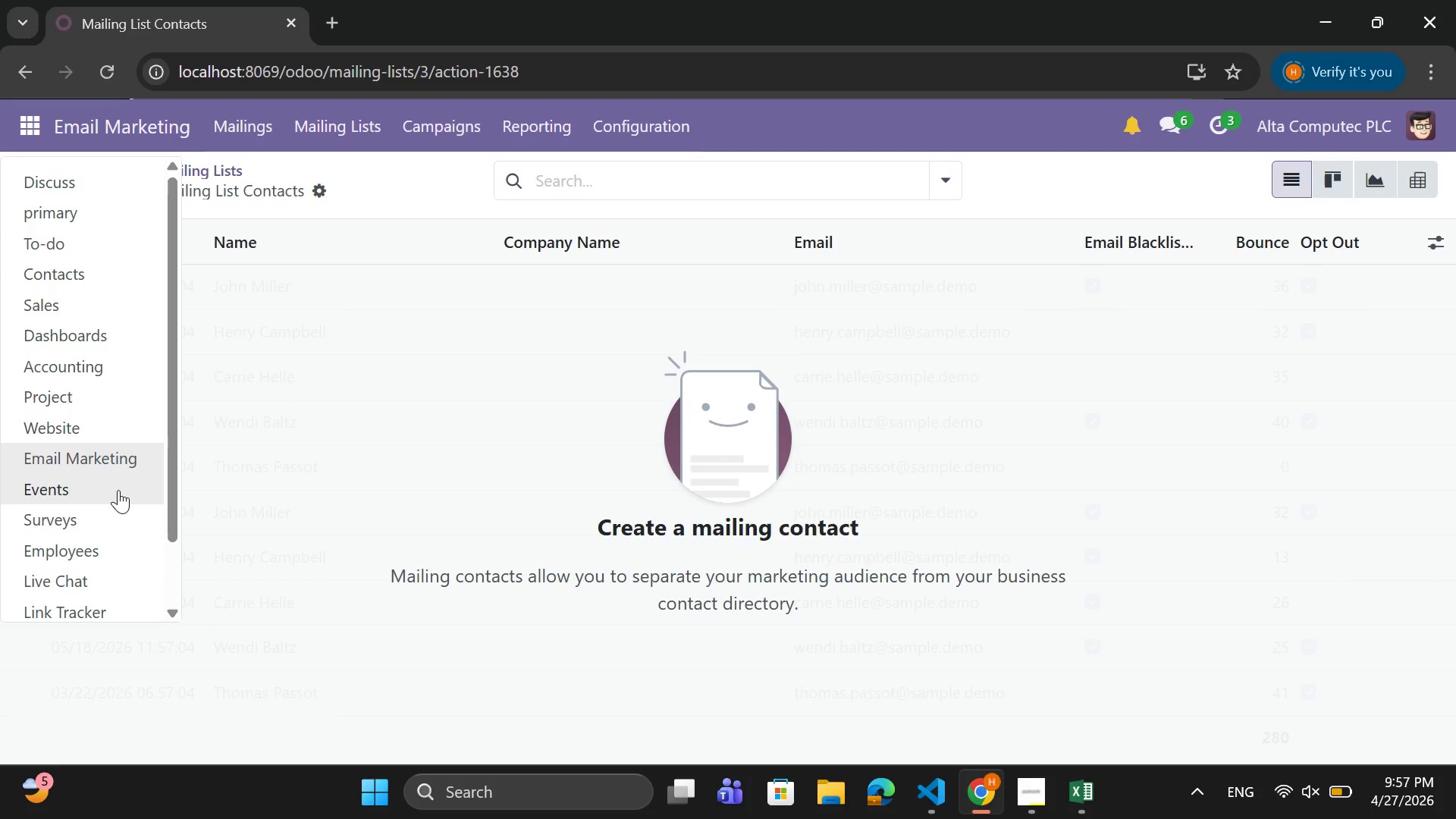 
scroll: coordinate [121, 497], scroll_direction: down, amount: 3.0
 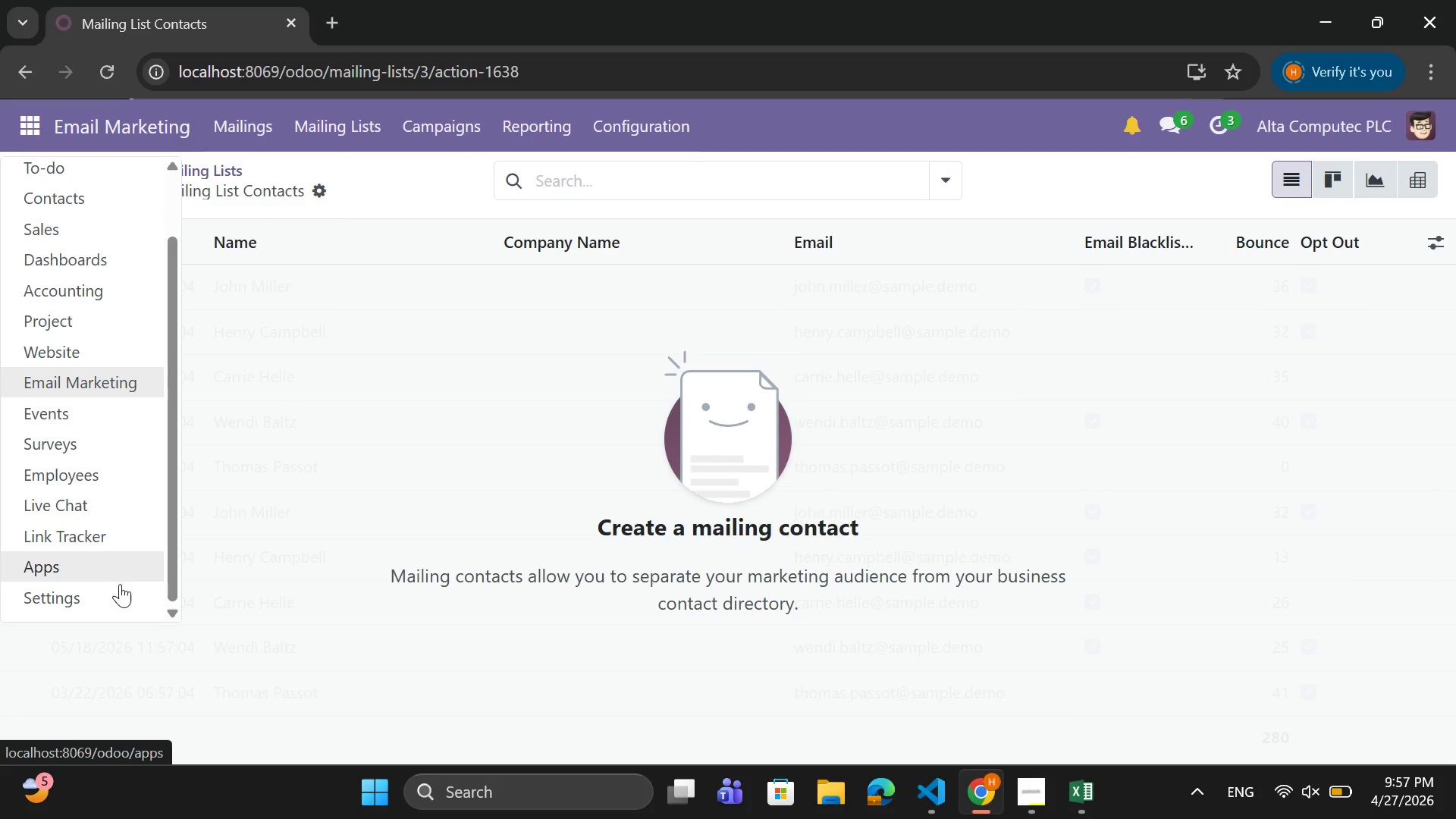 
left_click([120, 589])
 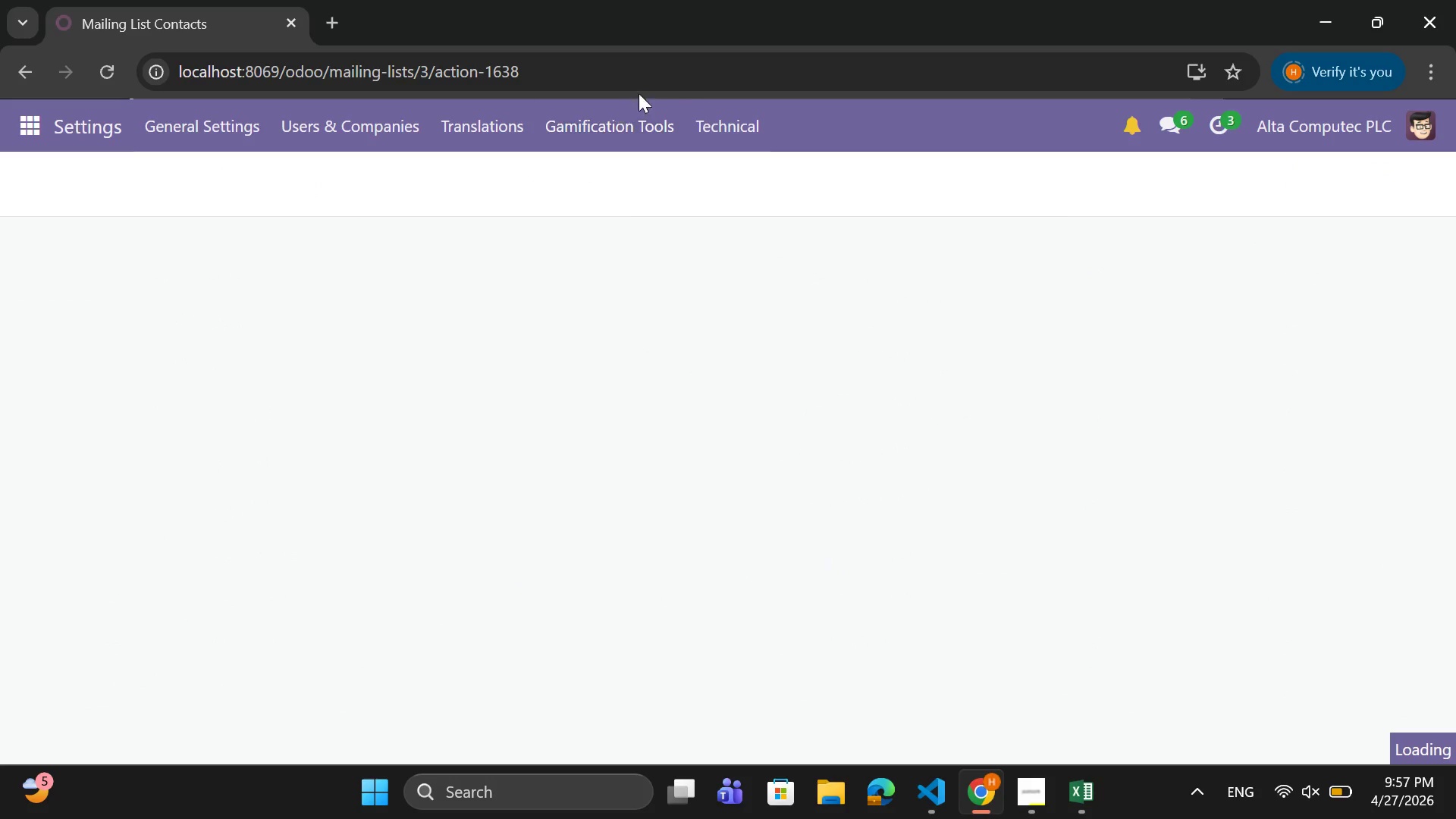 
left_click([761, 125])
 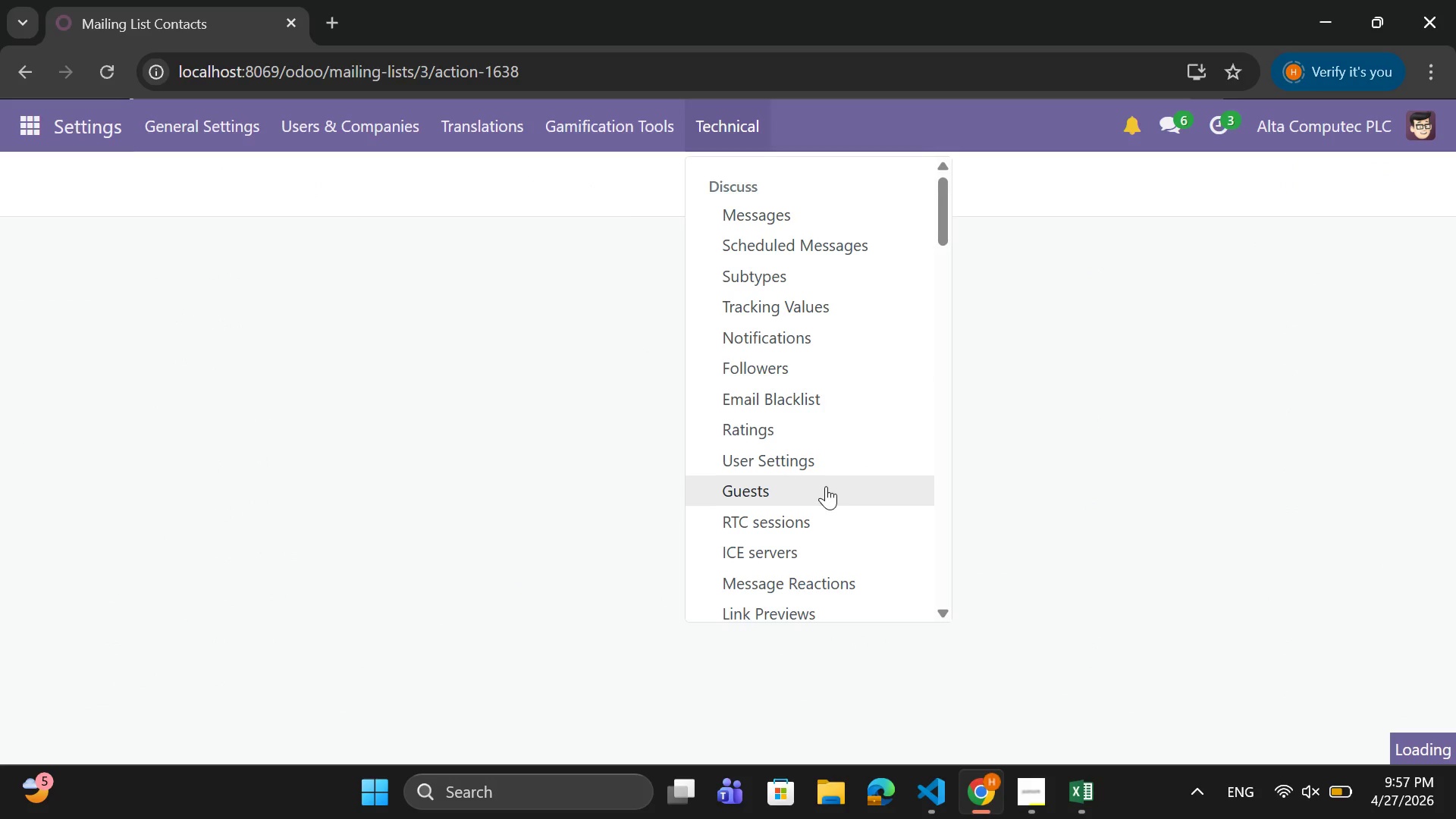 
scroll: coordinate [830, 503], scroll_direction: down, amount: 5.0
 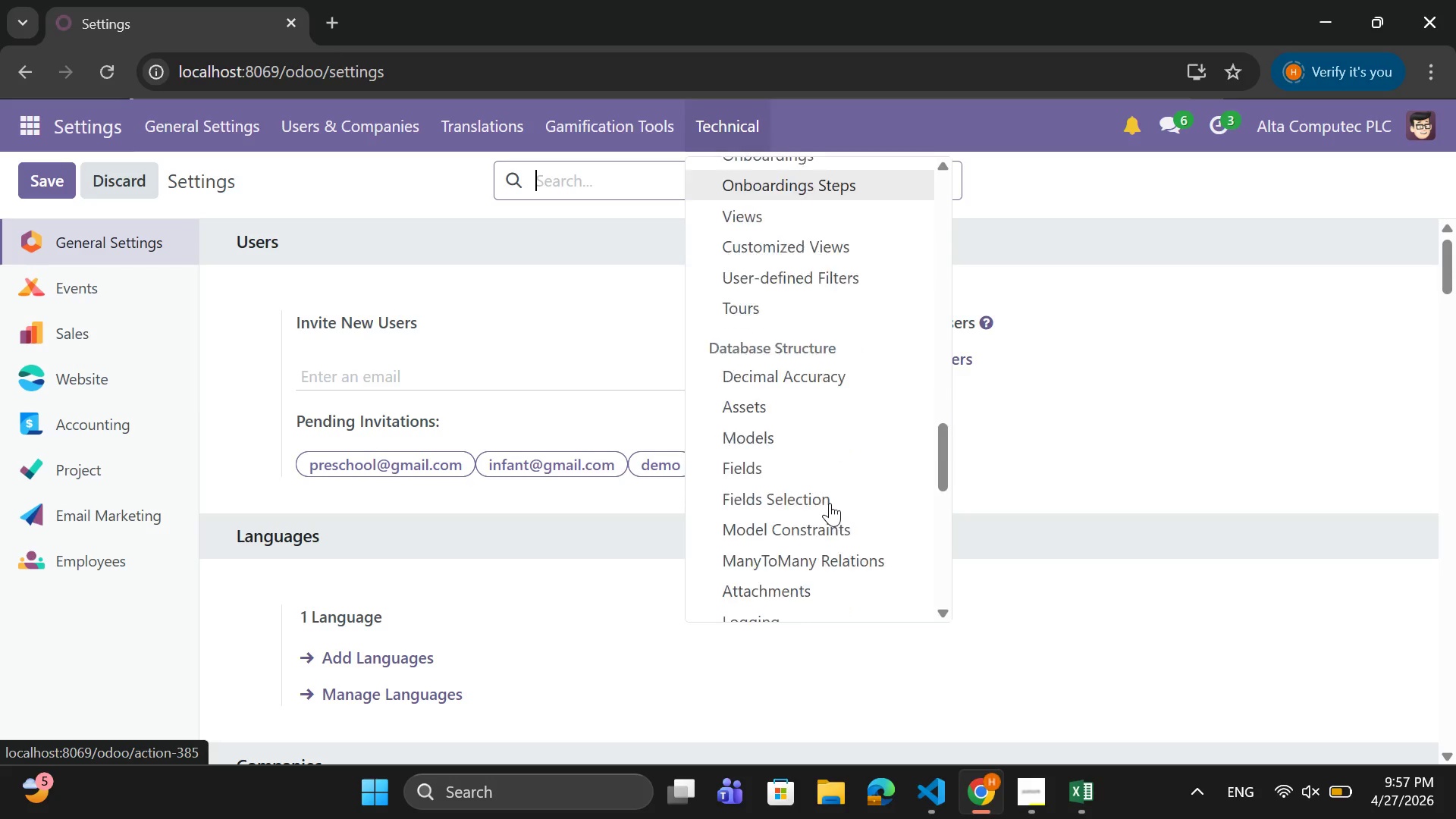 
scroll: coordinate [830, 503], scroll_direction: up, amount: 1.0
 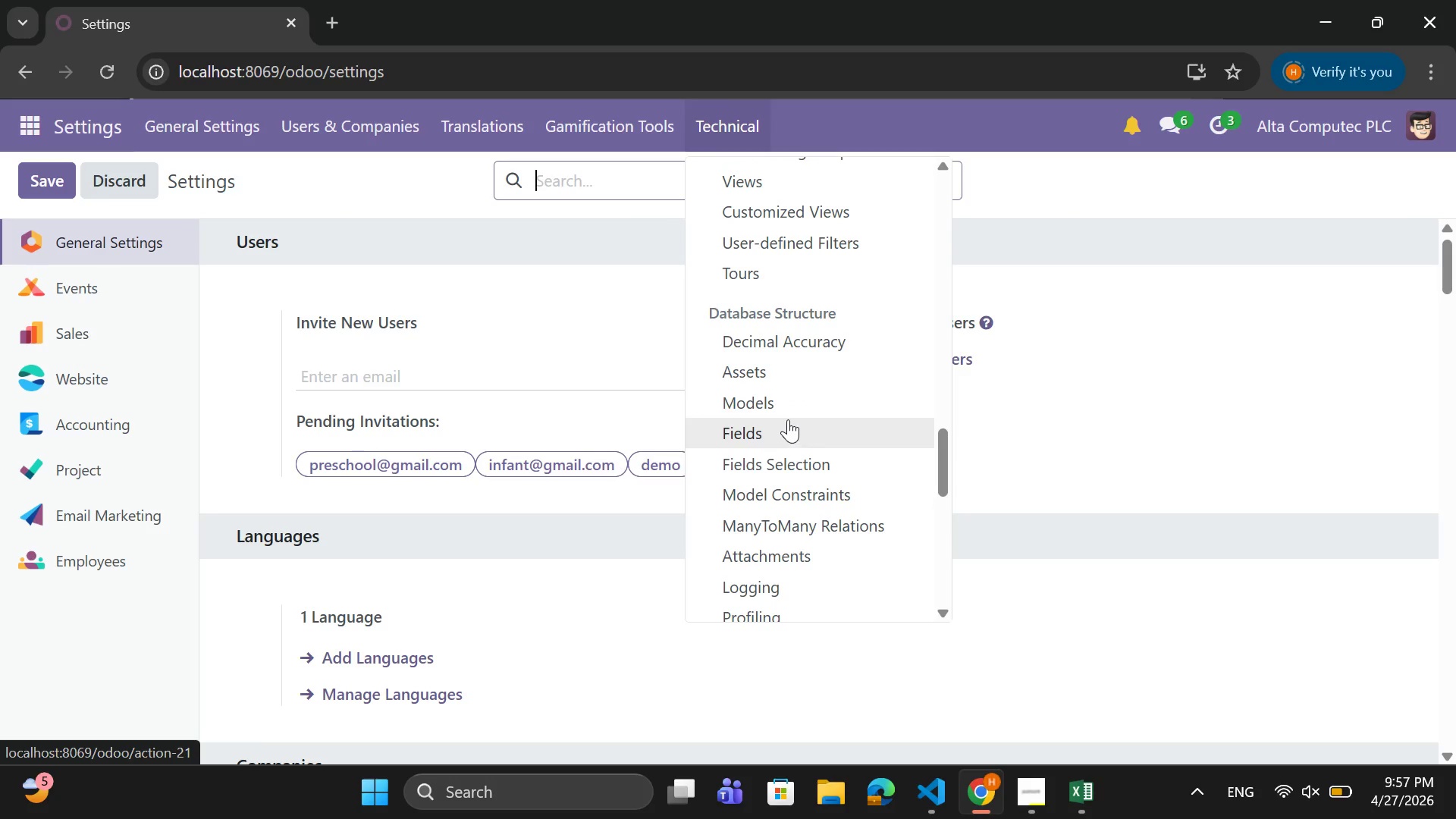 
left_click([784, 410])
 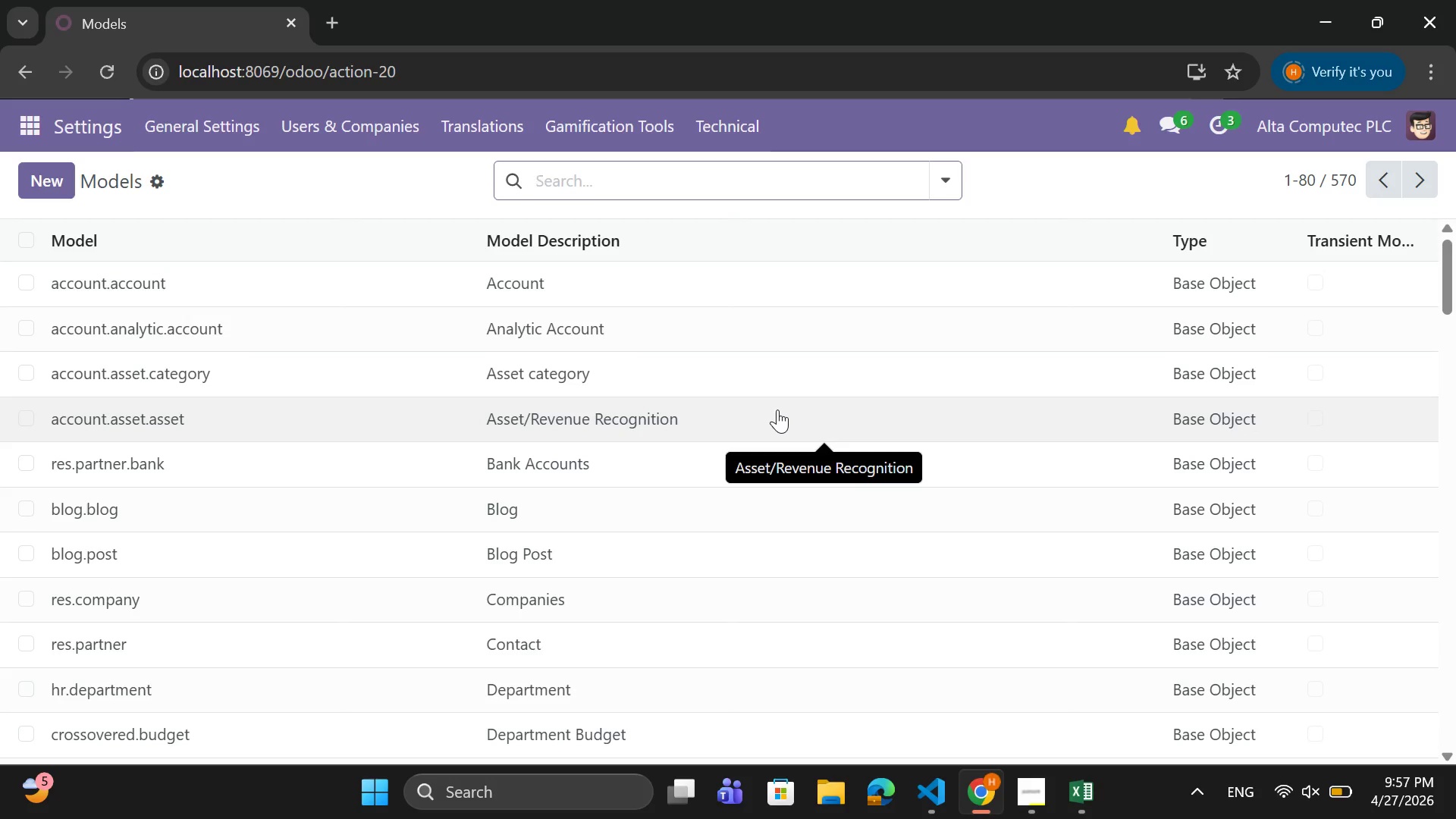 
wait(10.72)
 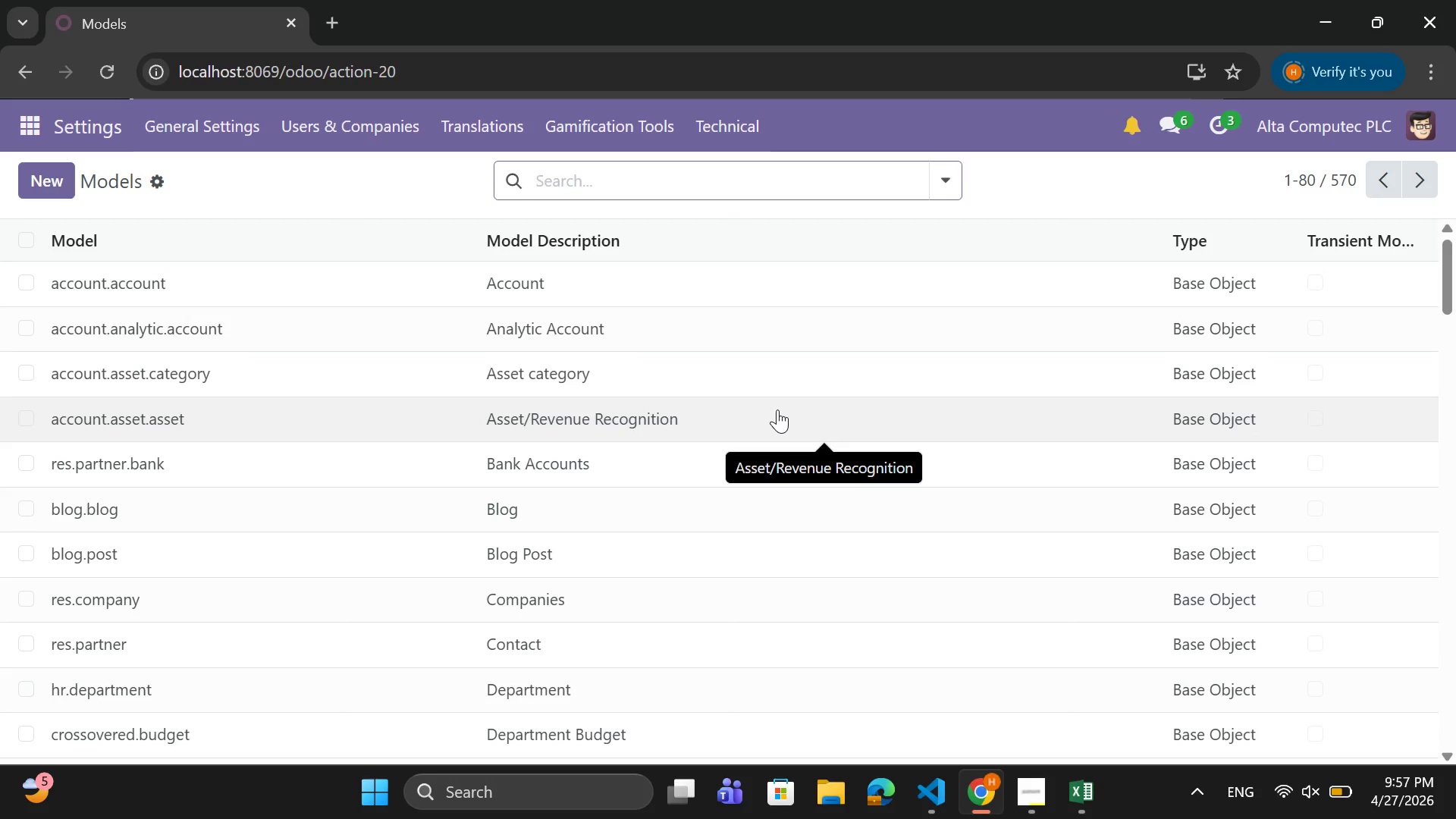 
type(mail)
 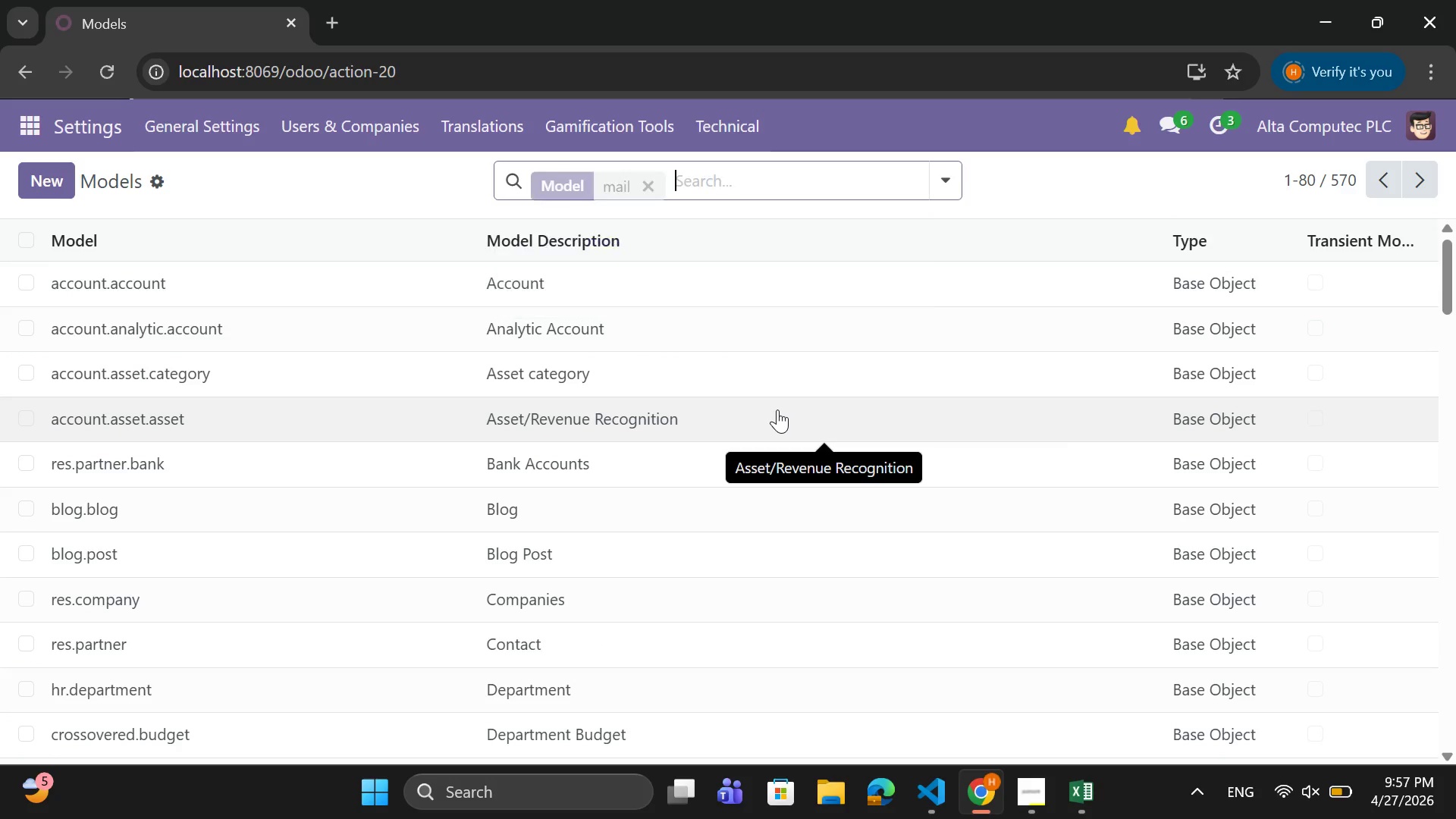 
key(Enter)
 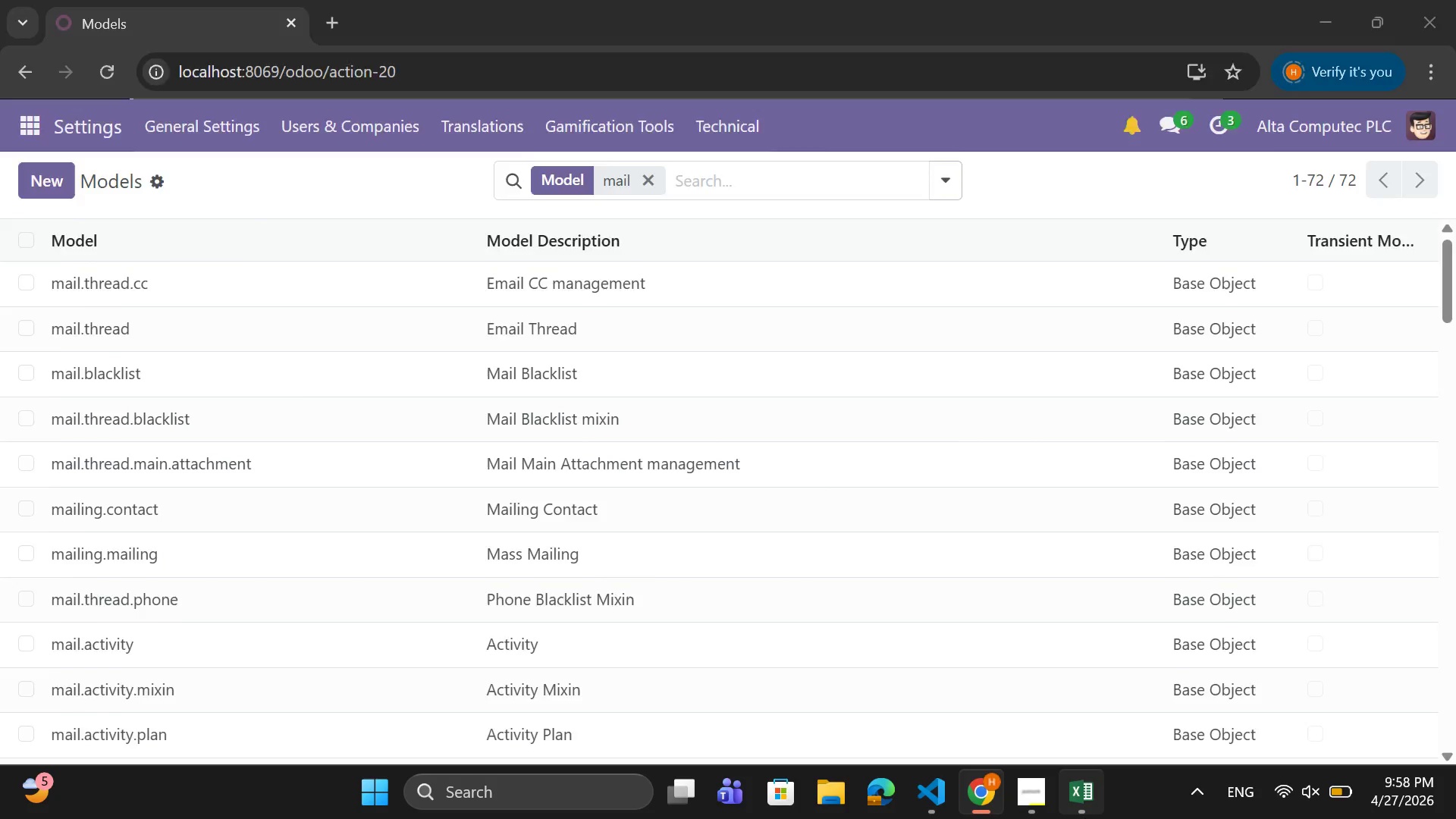 
wait(31.55)
 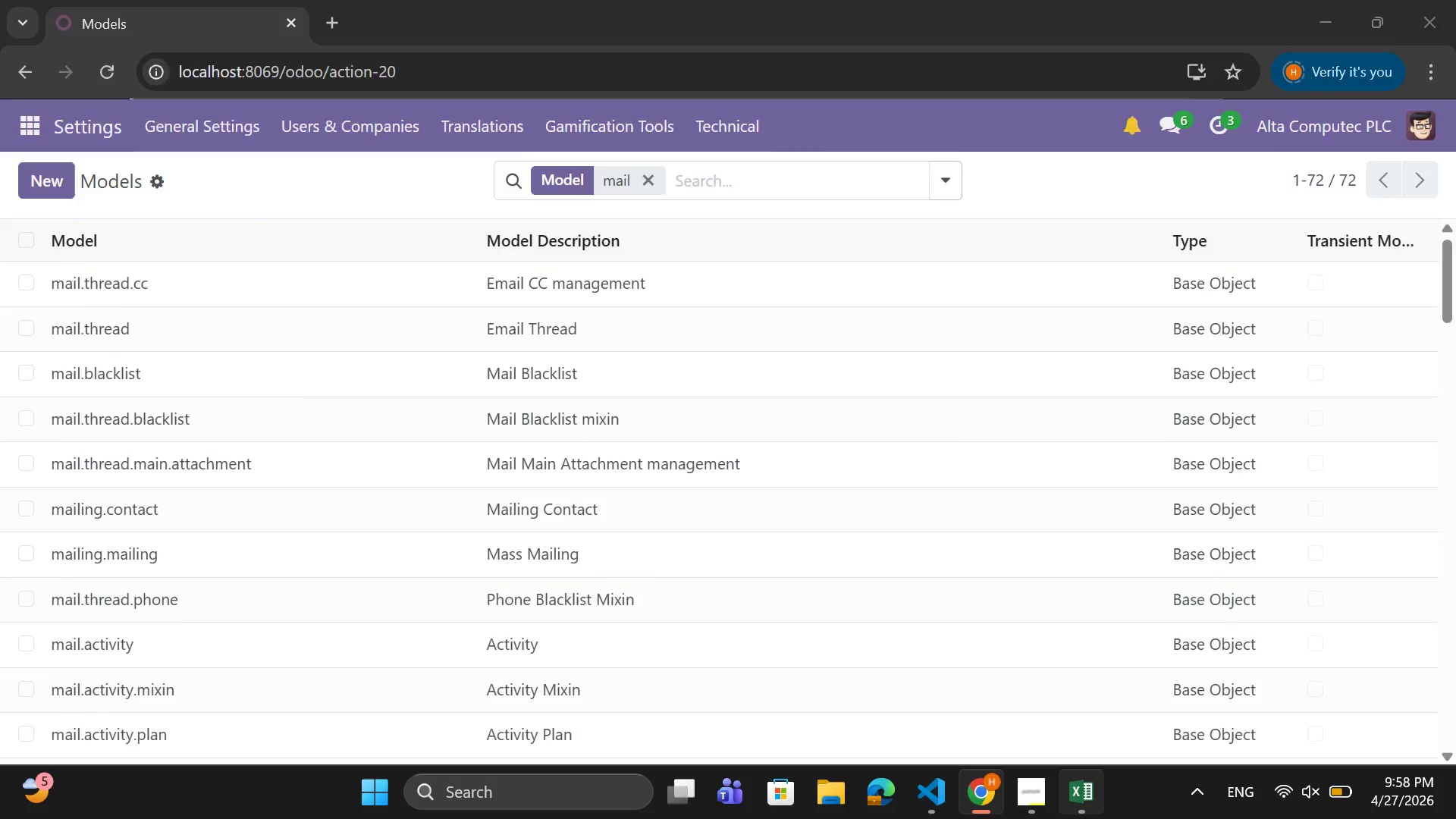 
left_click([984, 791])
 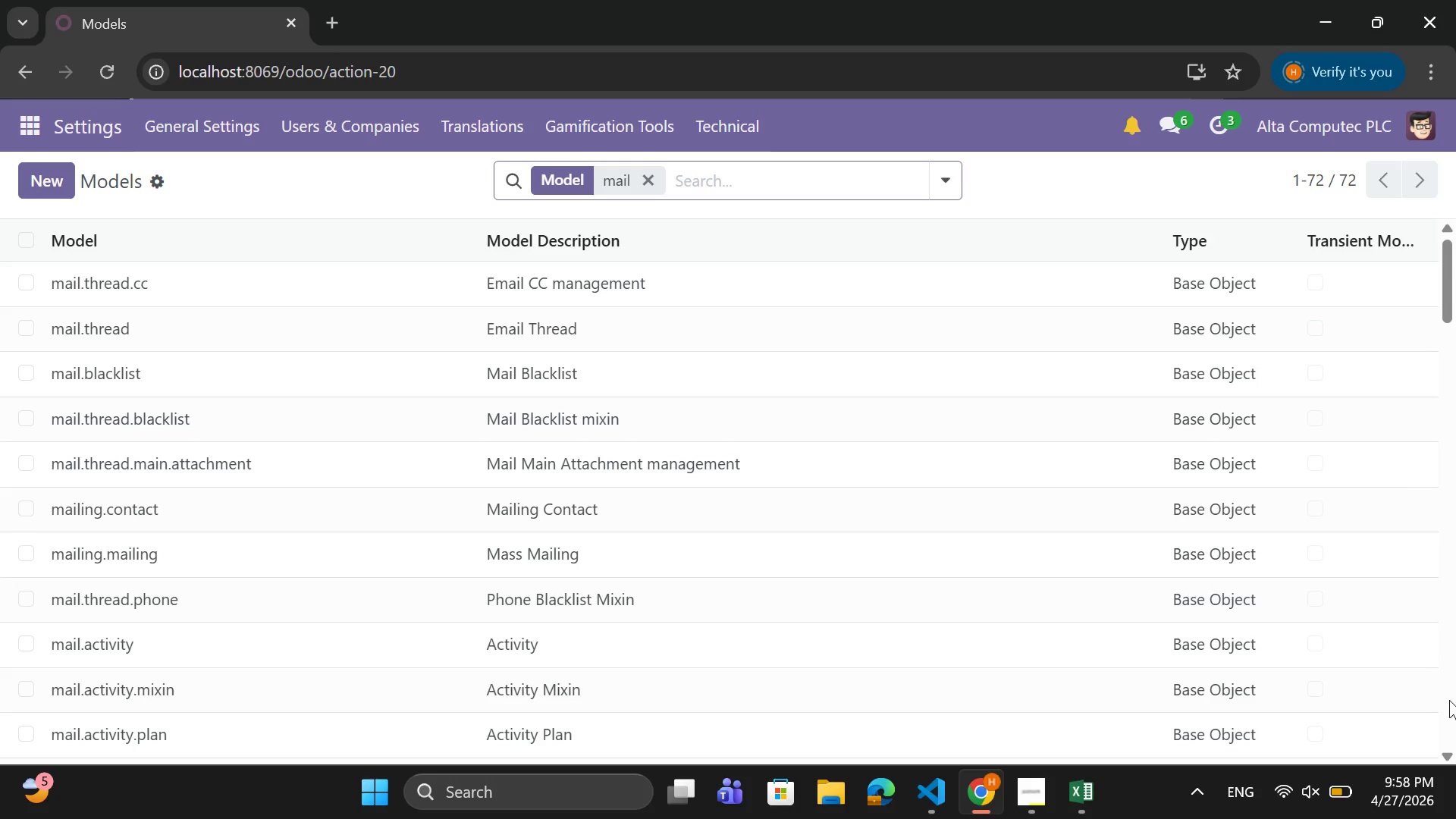 
wait(15.53)
 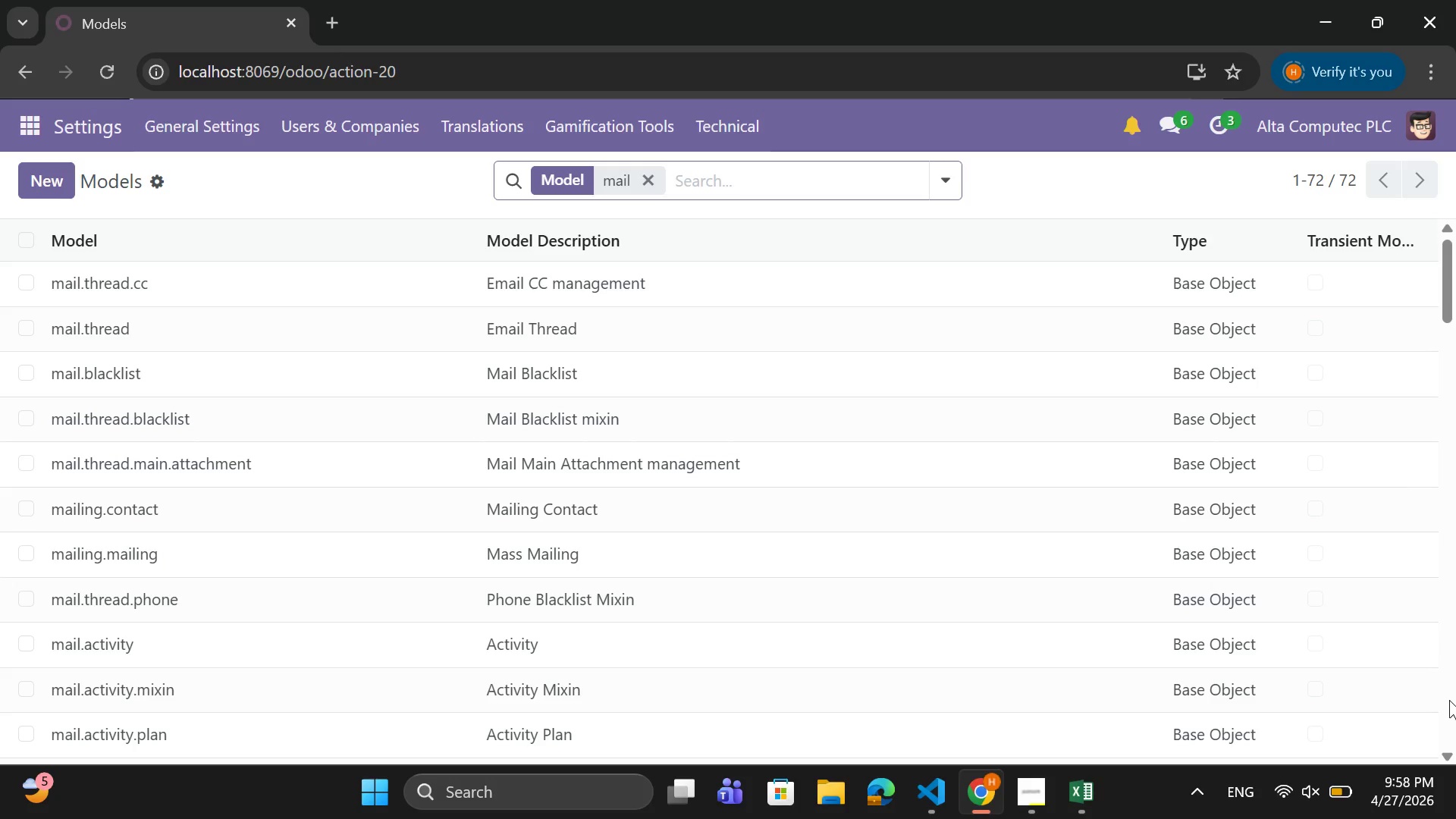 
left_click([479, 511])
 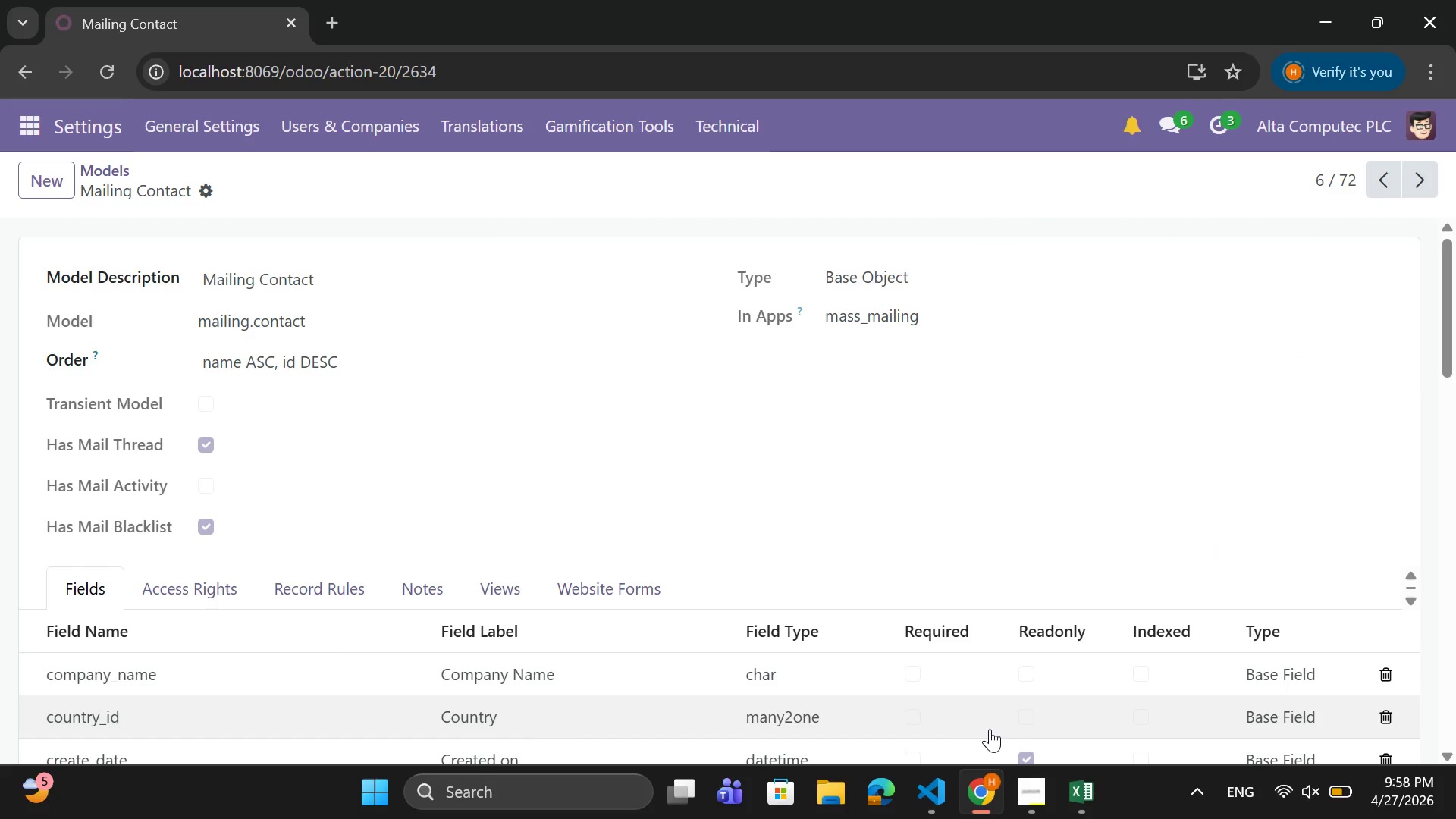 
wait(11.77)
 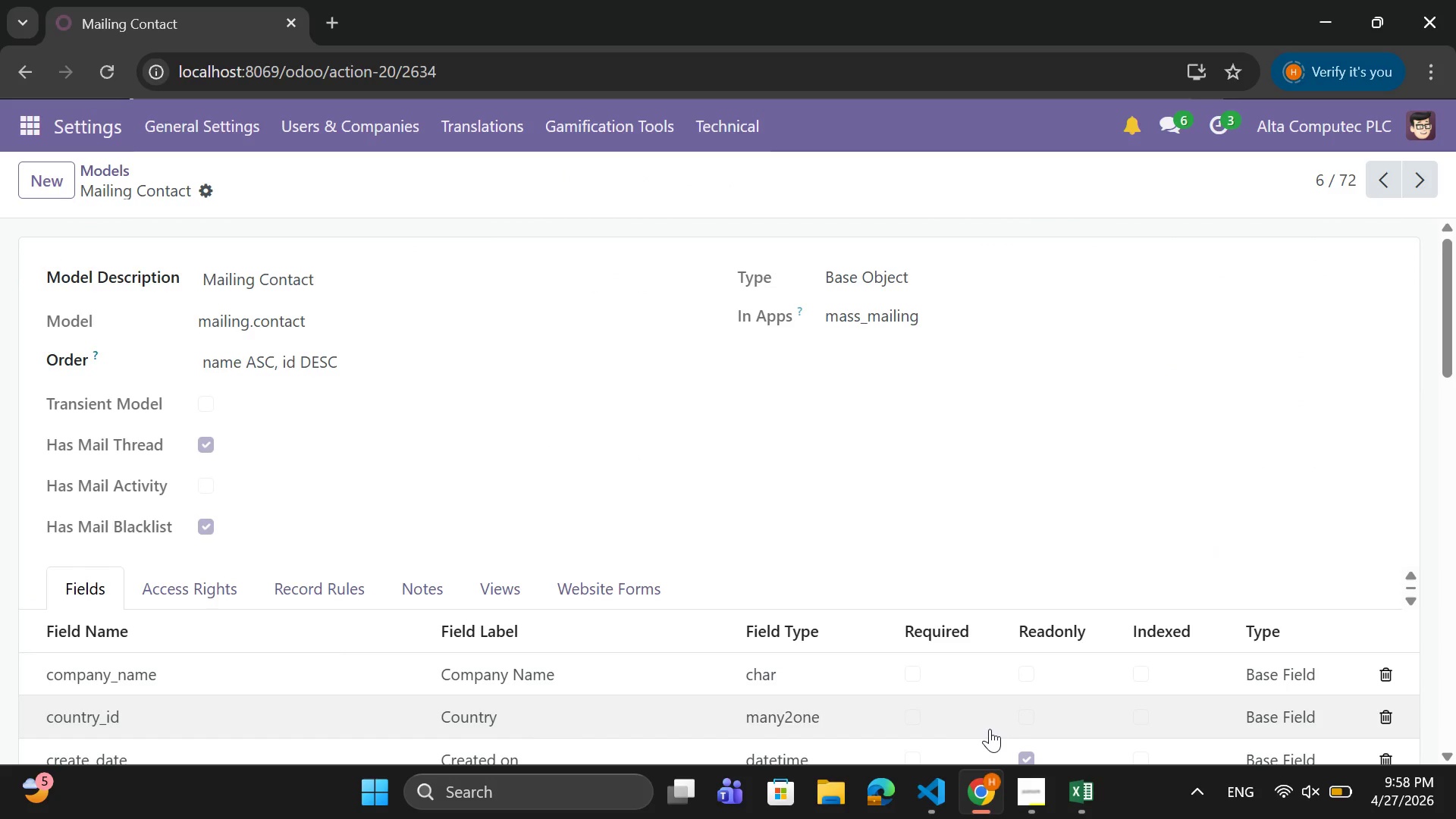 
scroll: coordinate [240, 581], scroll_direction: down, amount: 23.0
 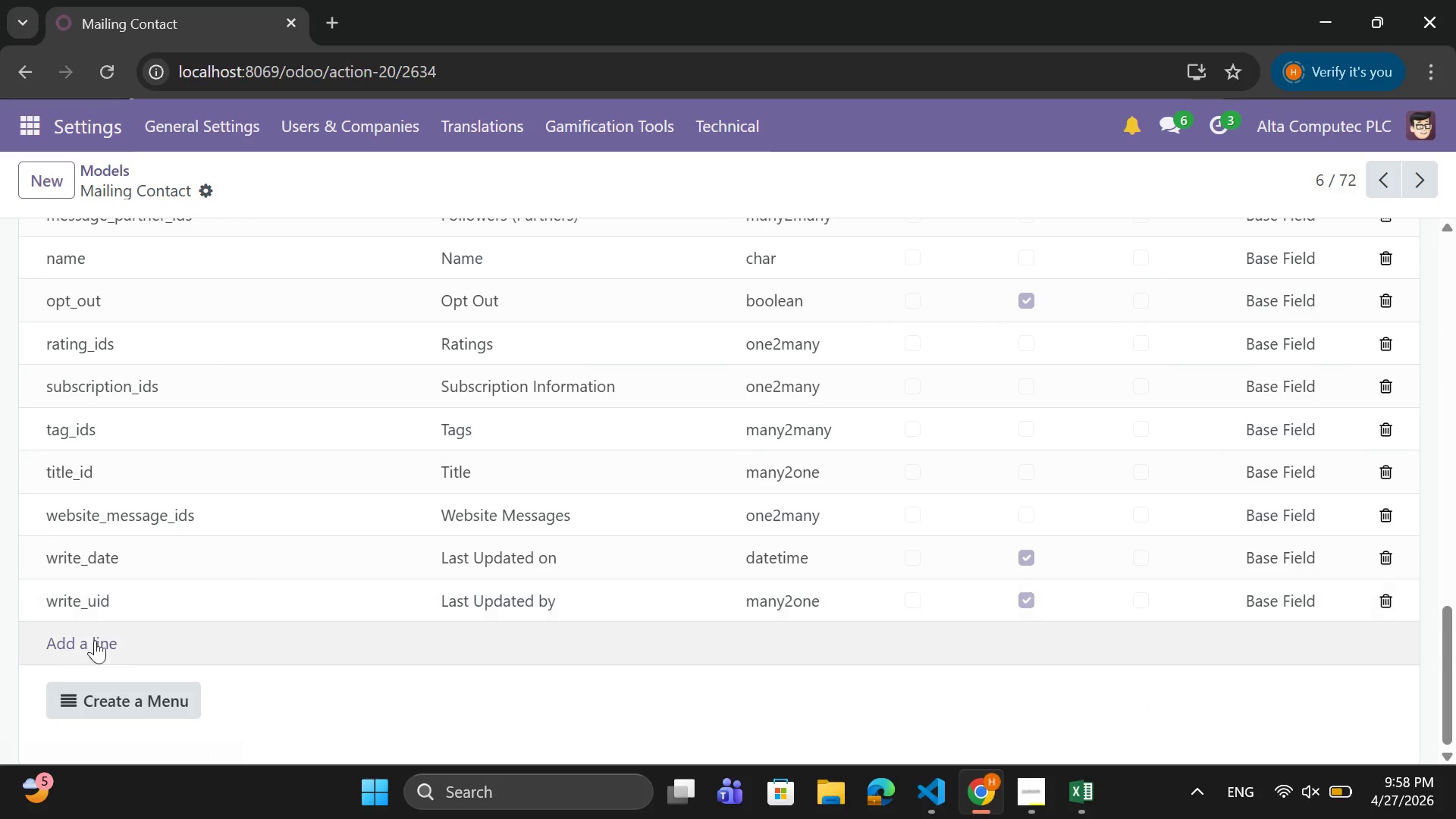 
mouse_move([74, 647])
 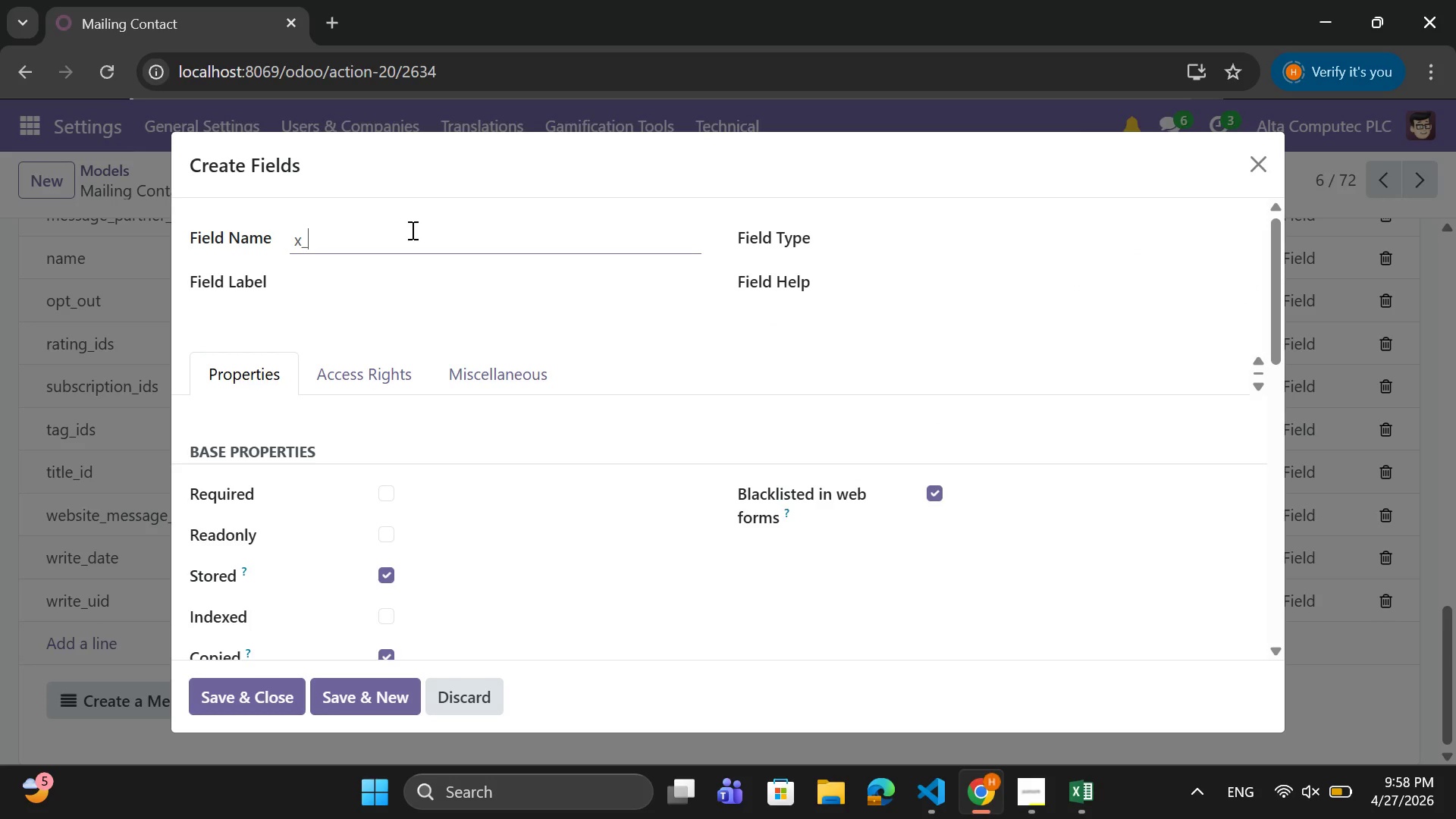 
type(city)
 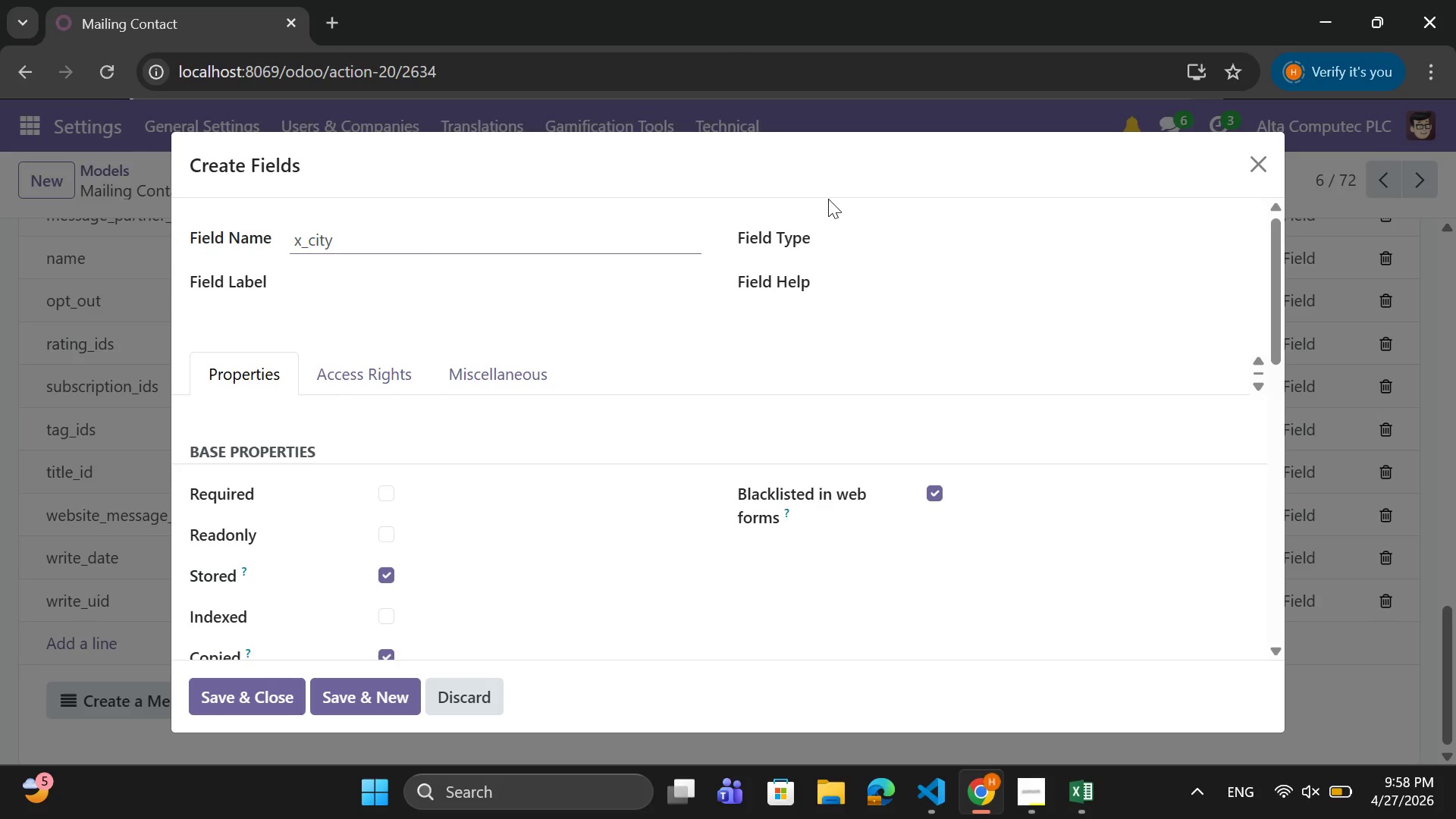 
left_click([841, 227])
 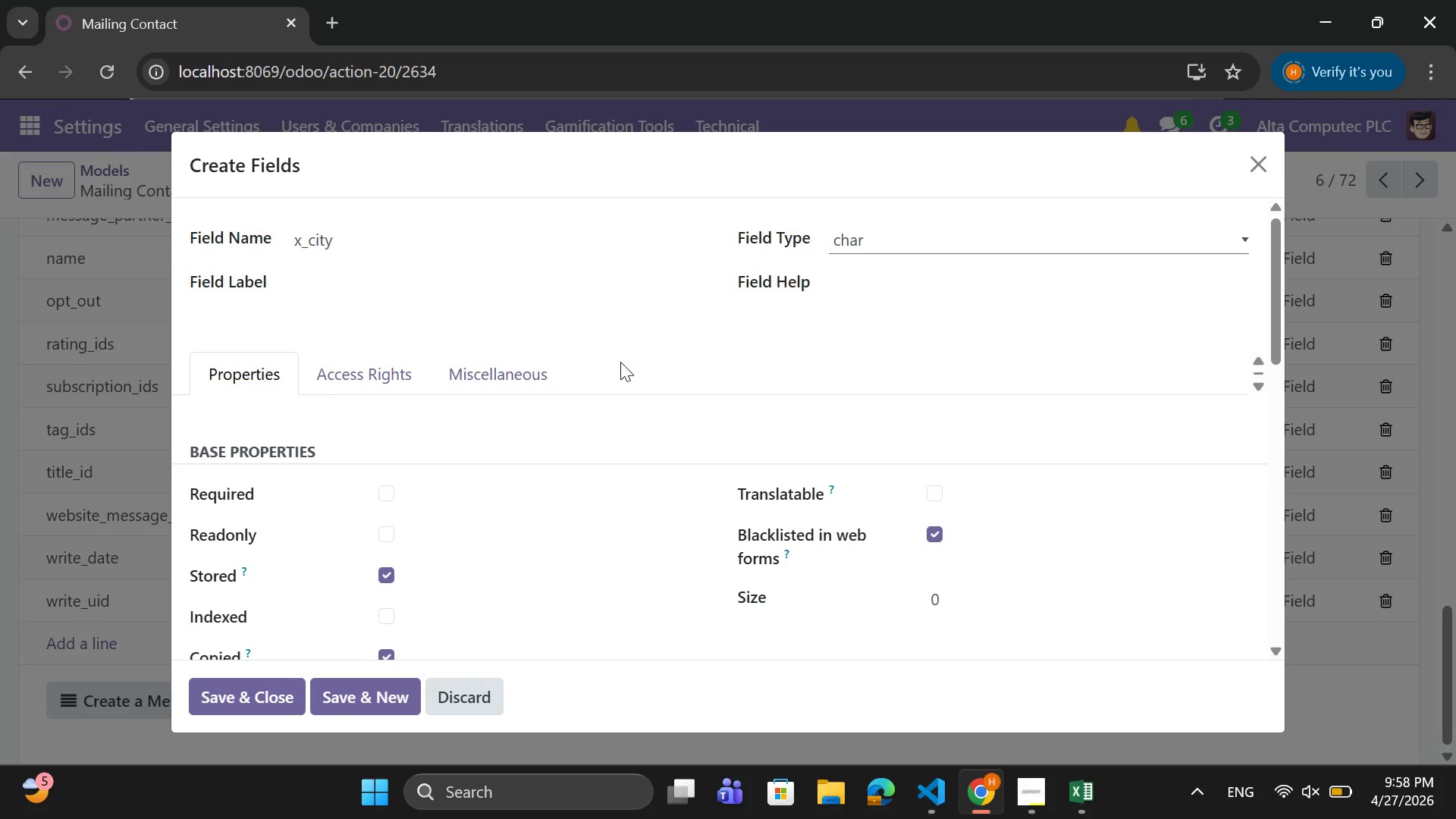 
left_click([426, 269])
 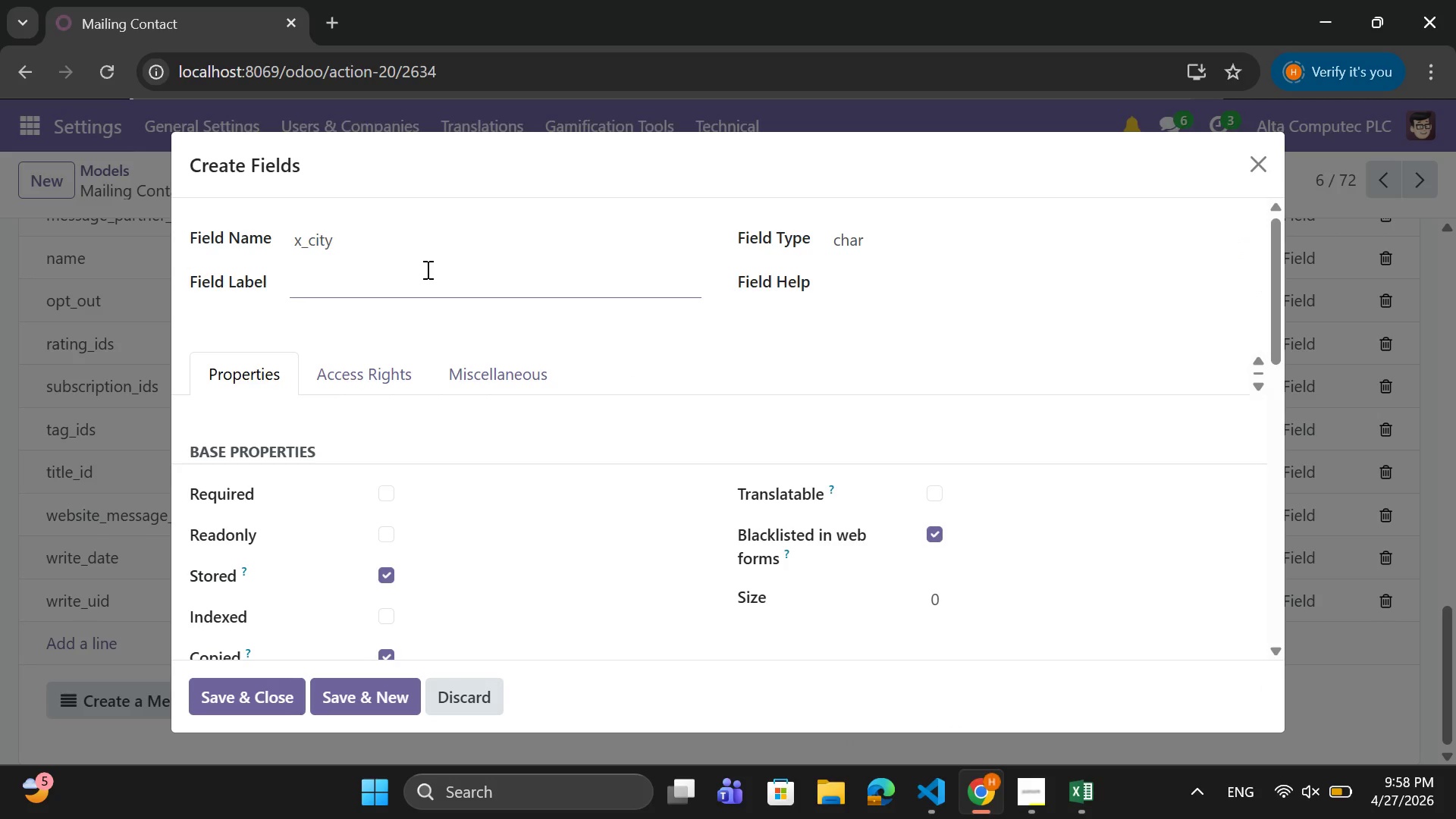 
type(City)
 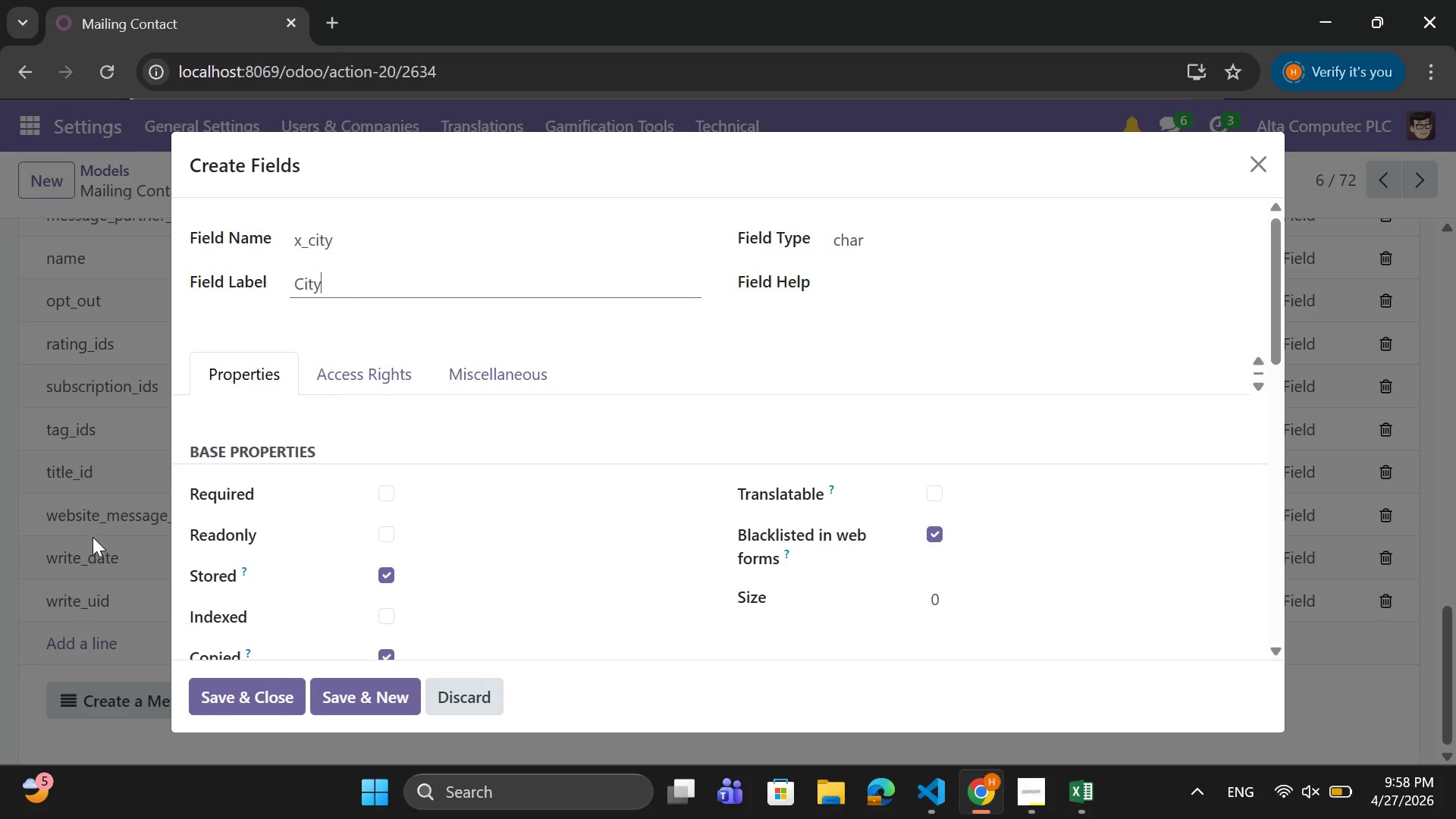 
wait(5.59)
 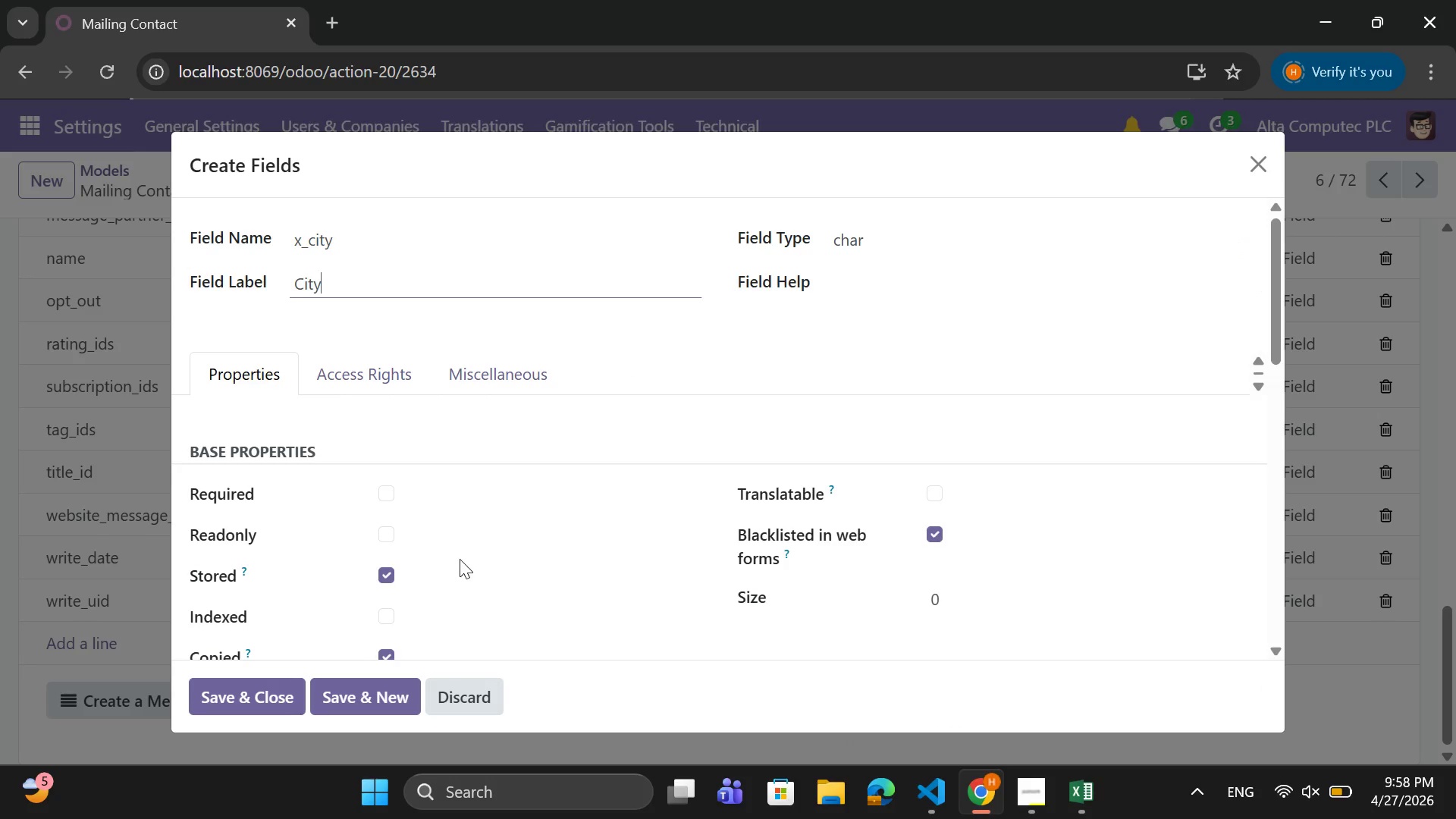 
left_click([259, 707])
 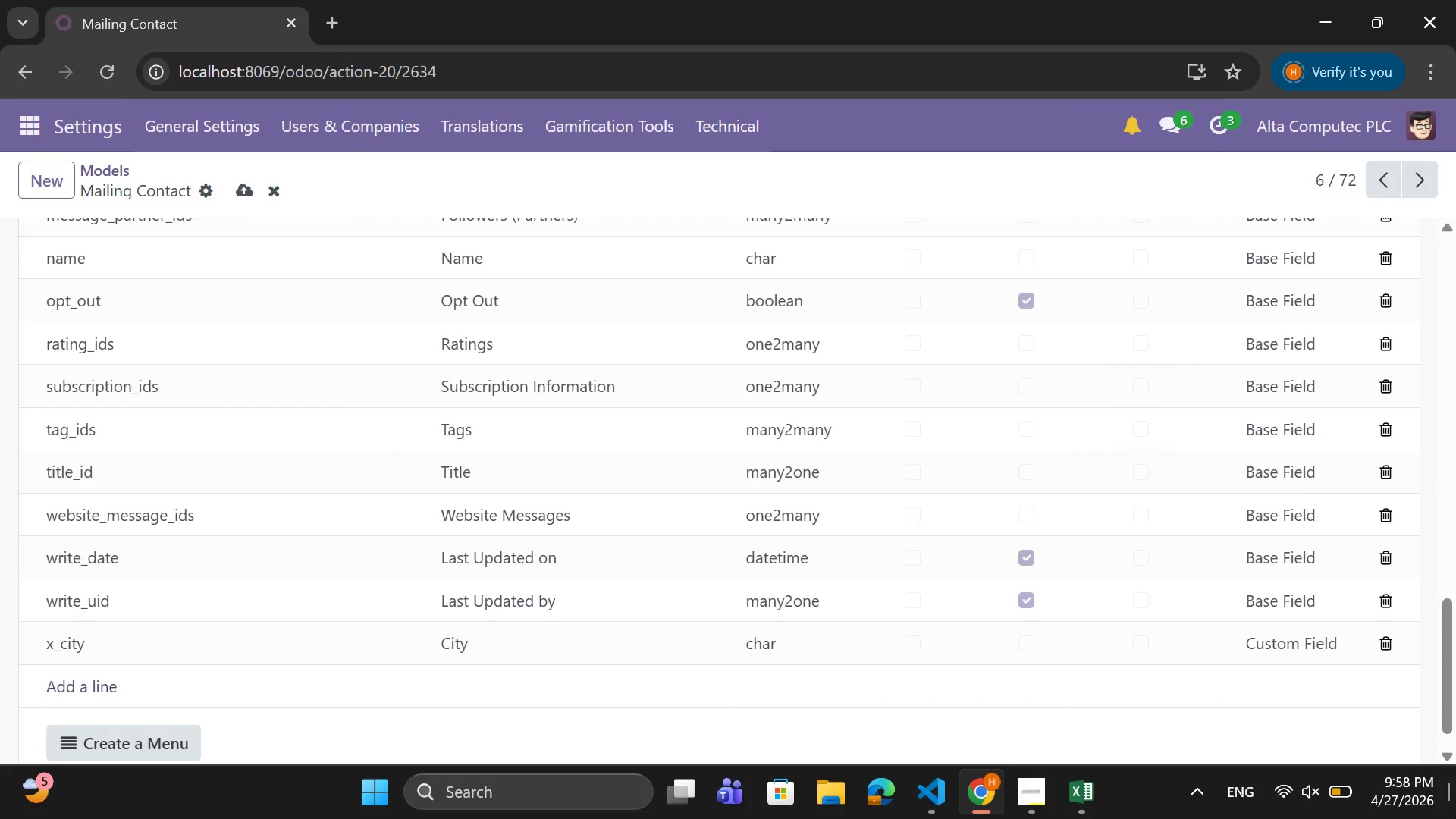 
mouse_move([1429, 811])
 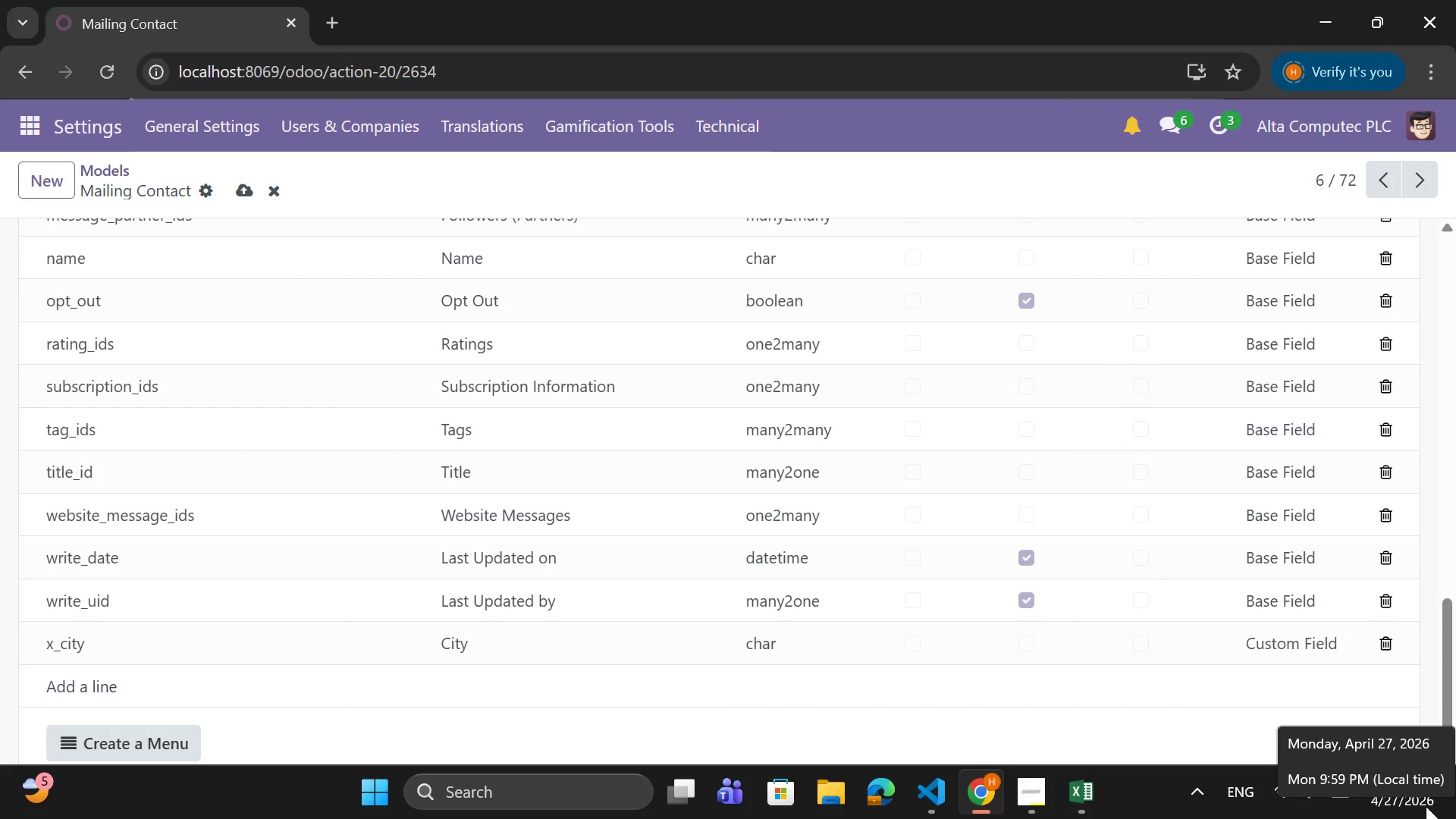 
mouse_move([1412, 801])
 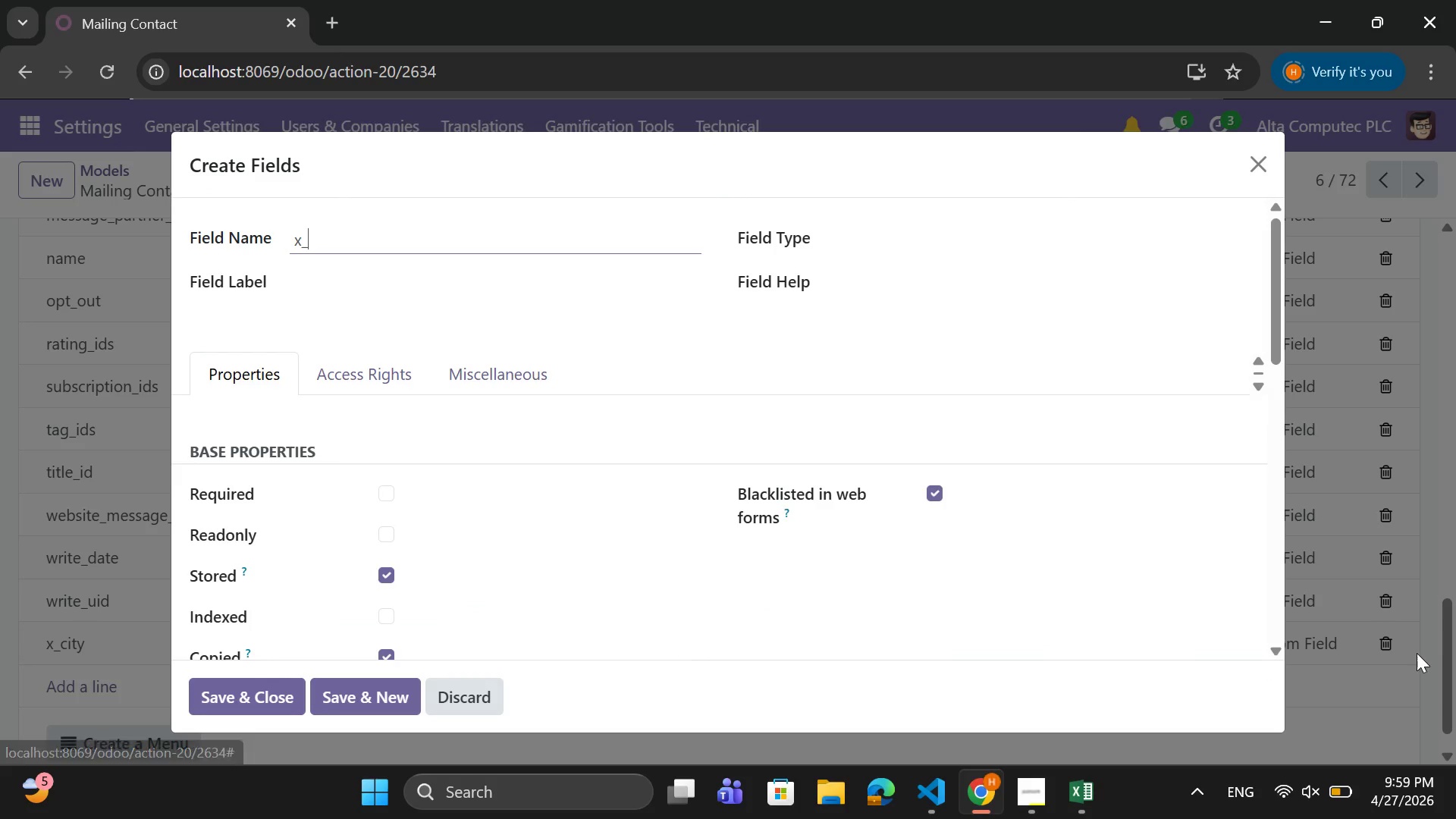 
wait(5.1)
 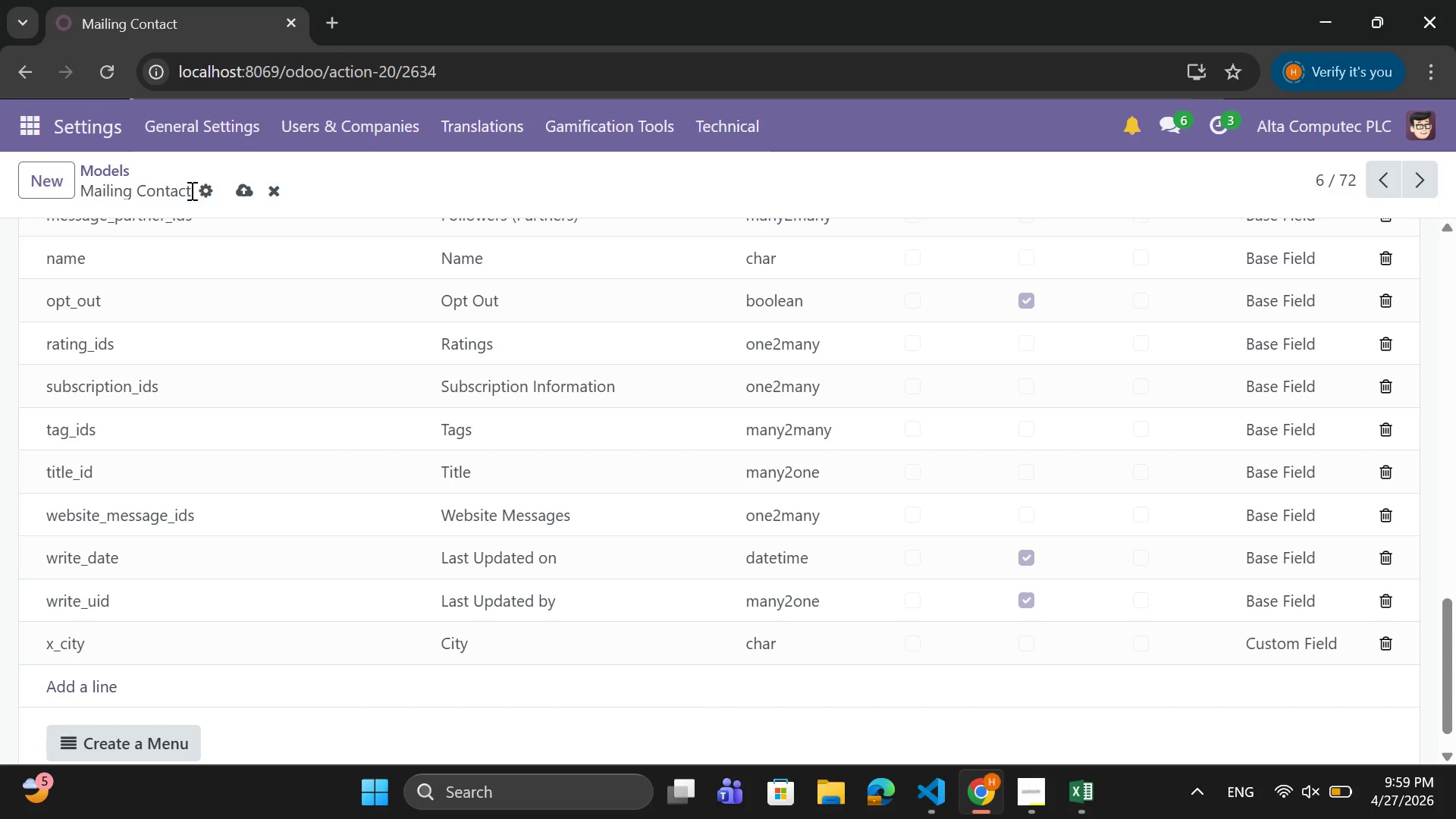 
key(CapsLock)
 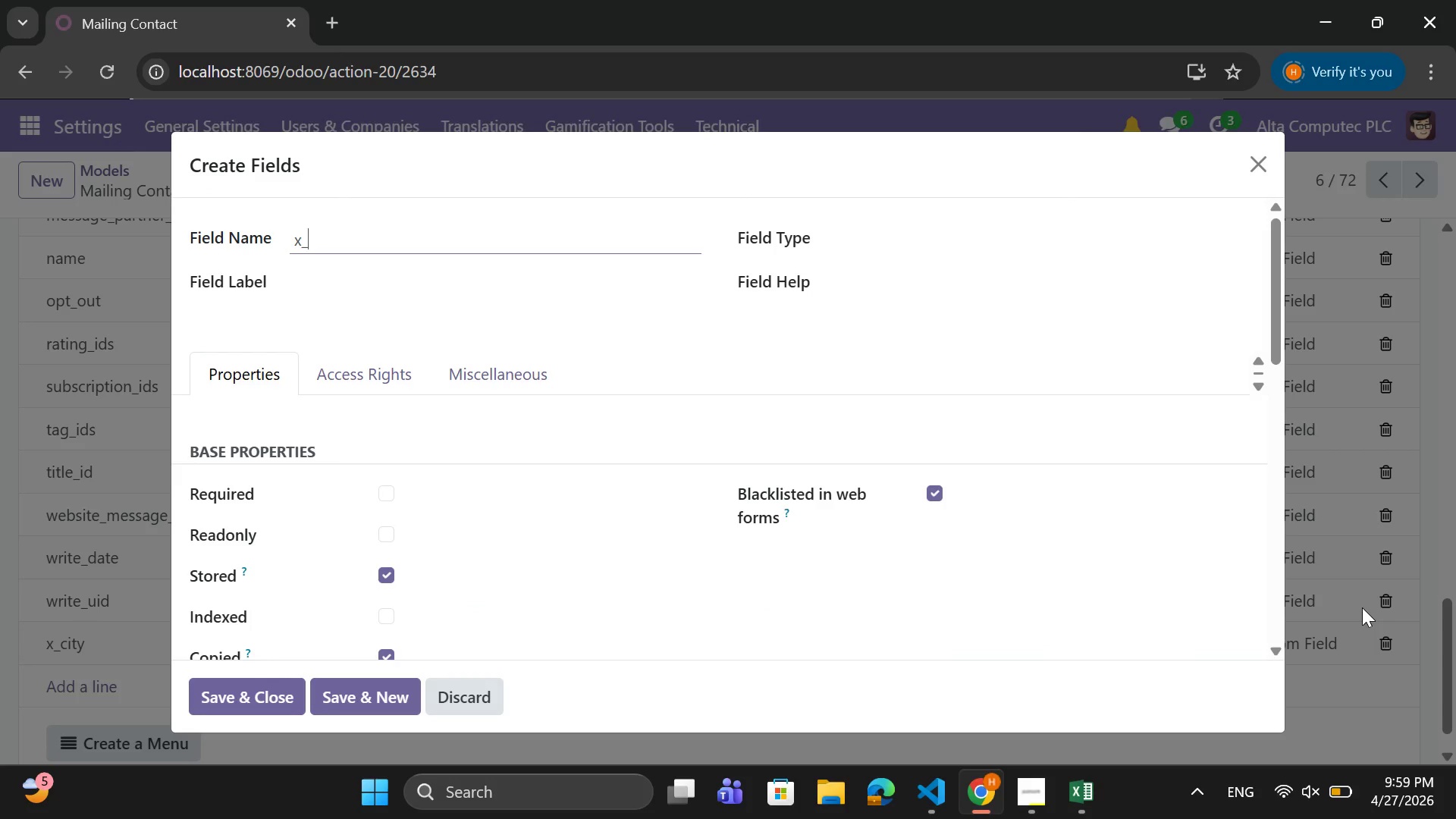 
type(lead)
 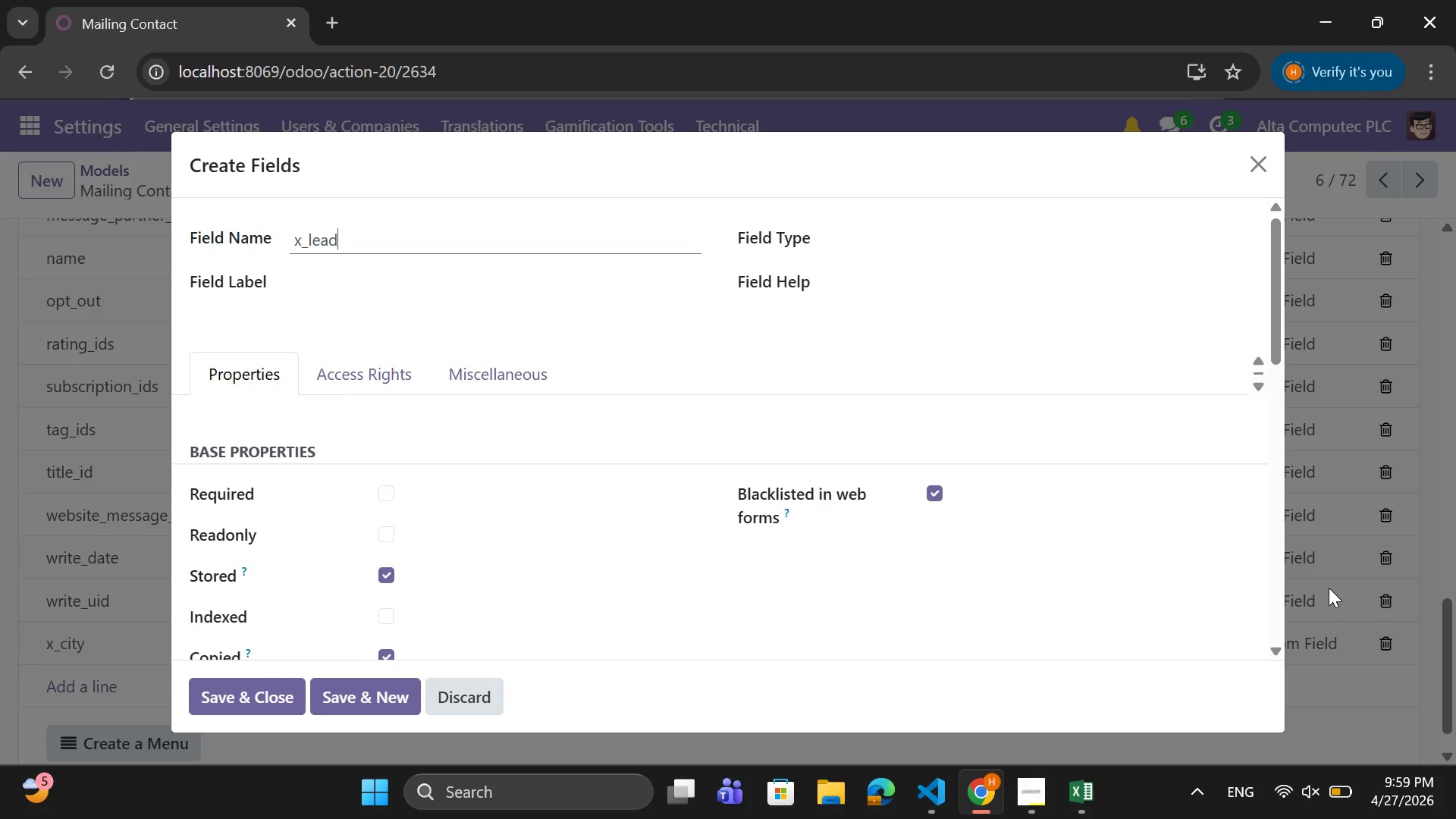 
type(_id)
 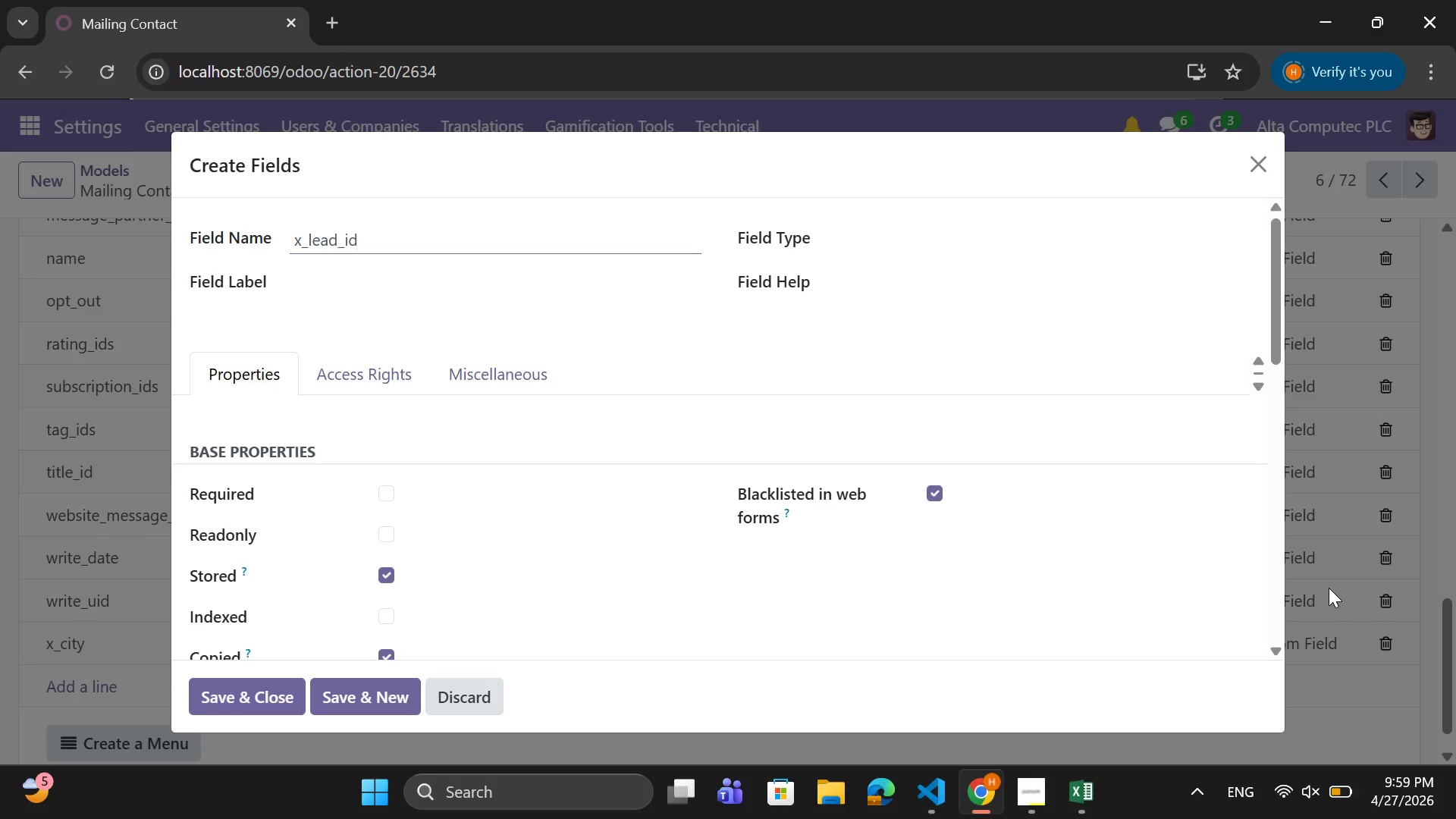 
wait(5.56)
 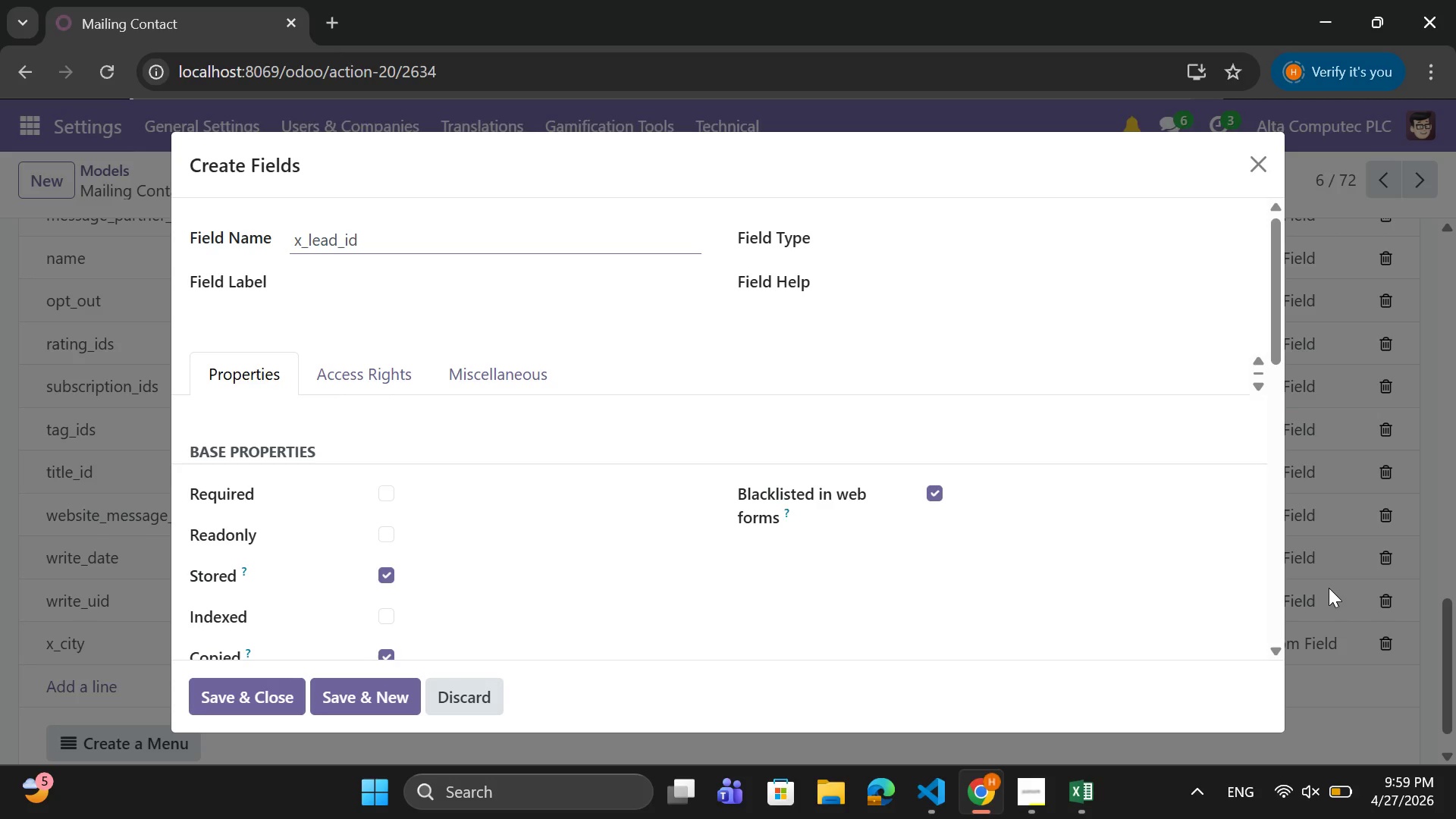 
type(Lead ID)
 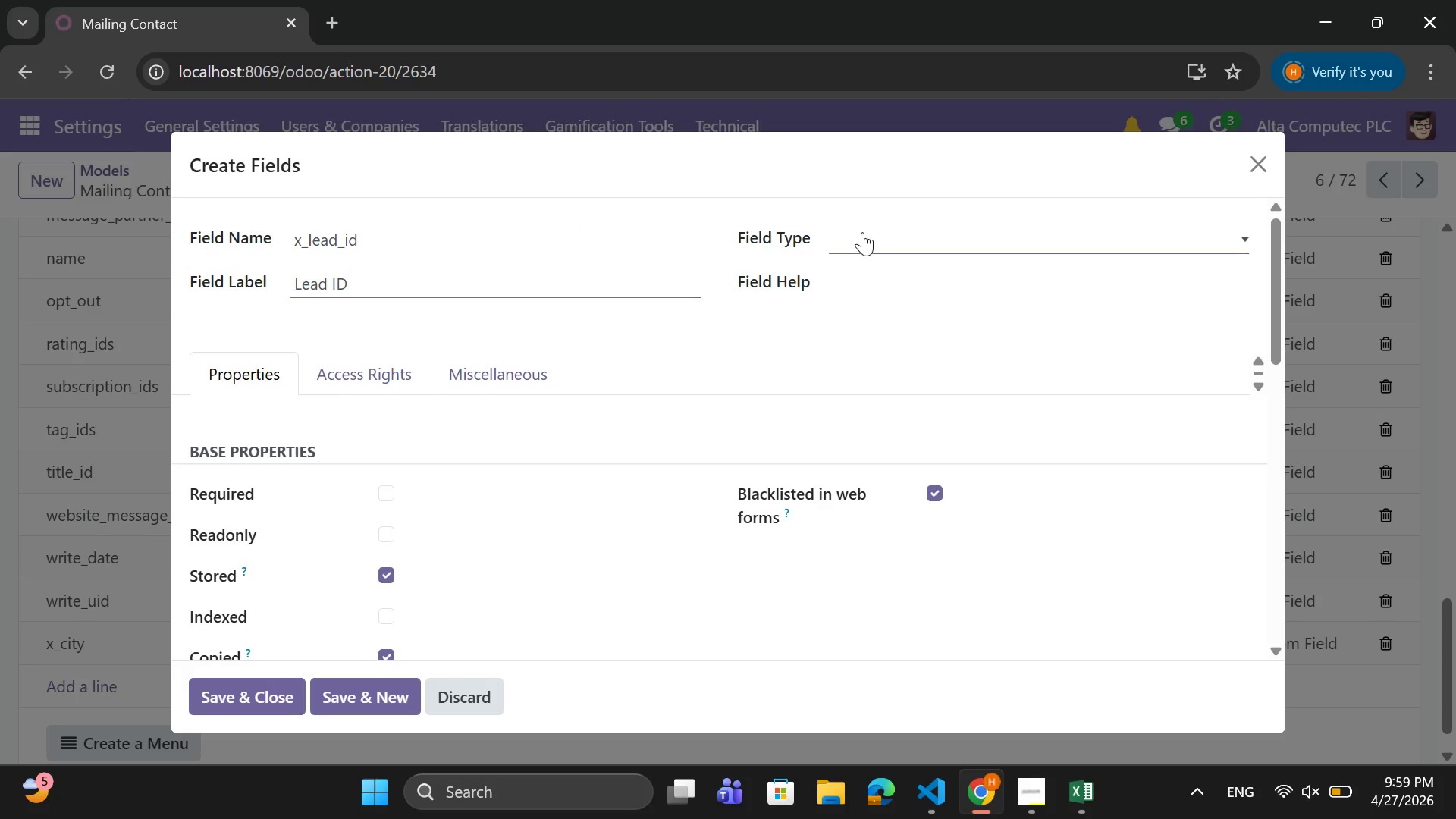 
left_click([862, 232])
 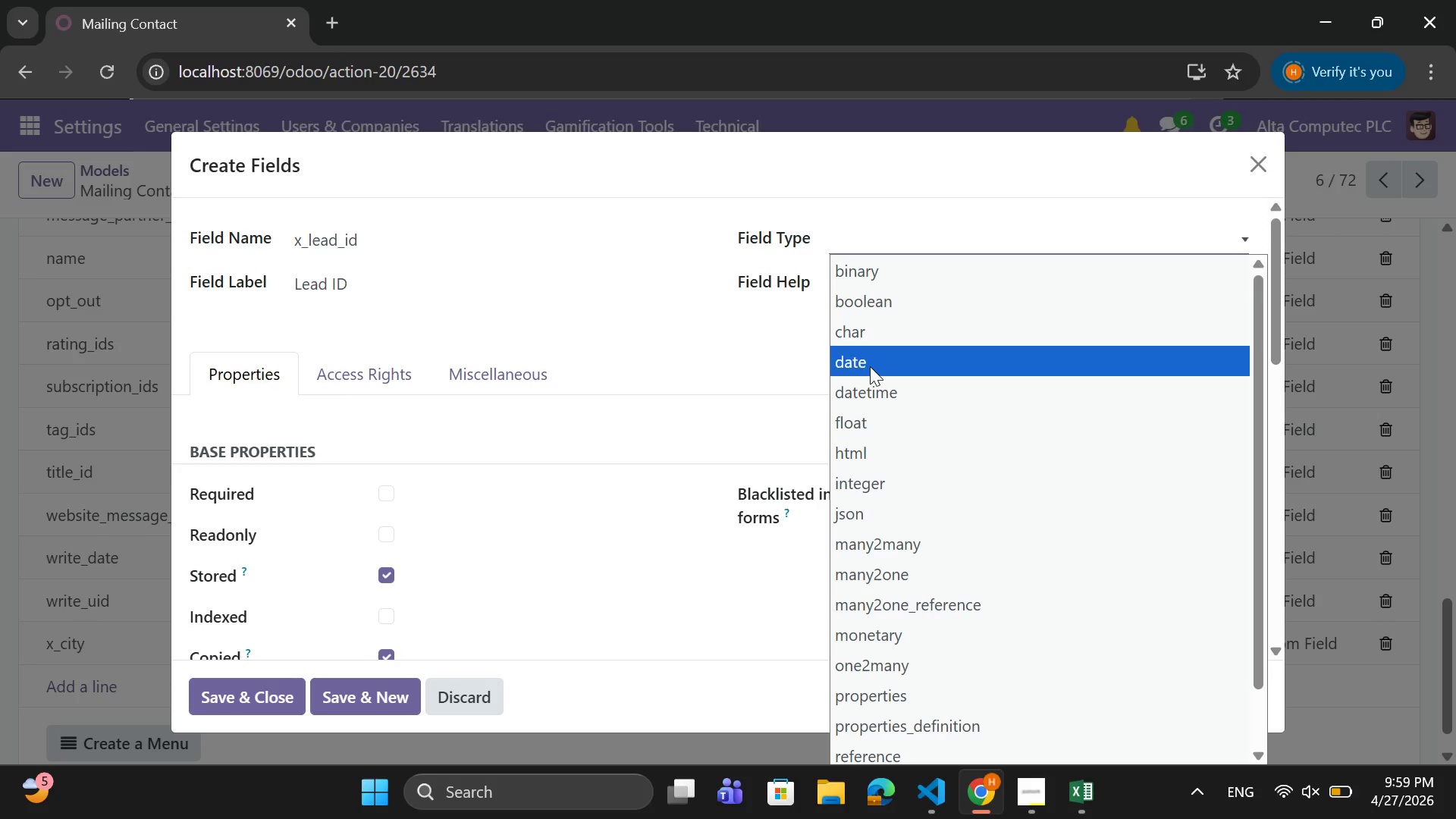 
left_click([867, 334])
 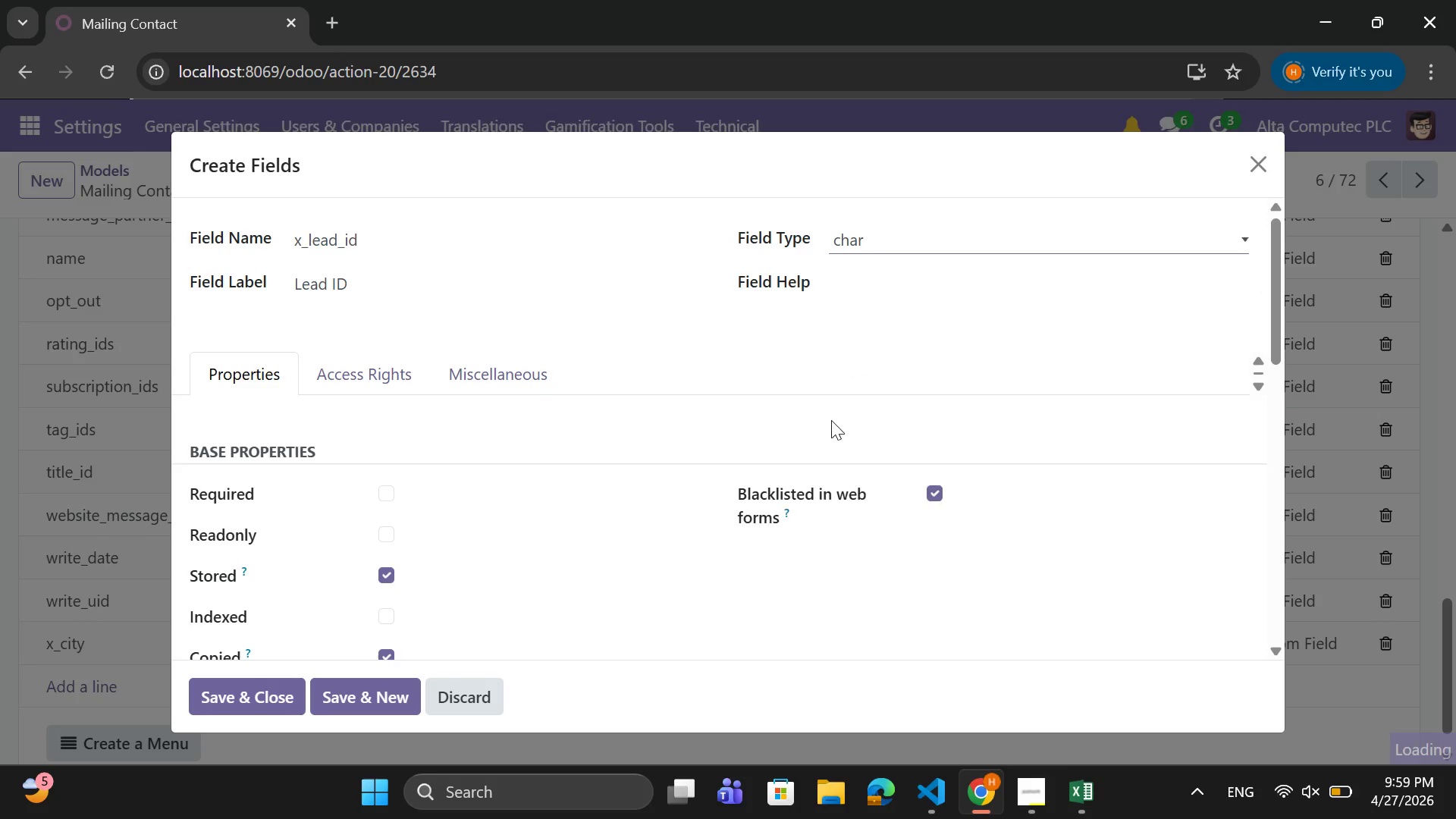 
scroll: coordinate [817, 443], scroll_direction: down, amount: 8.0
 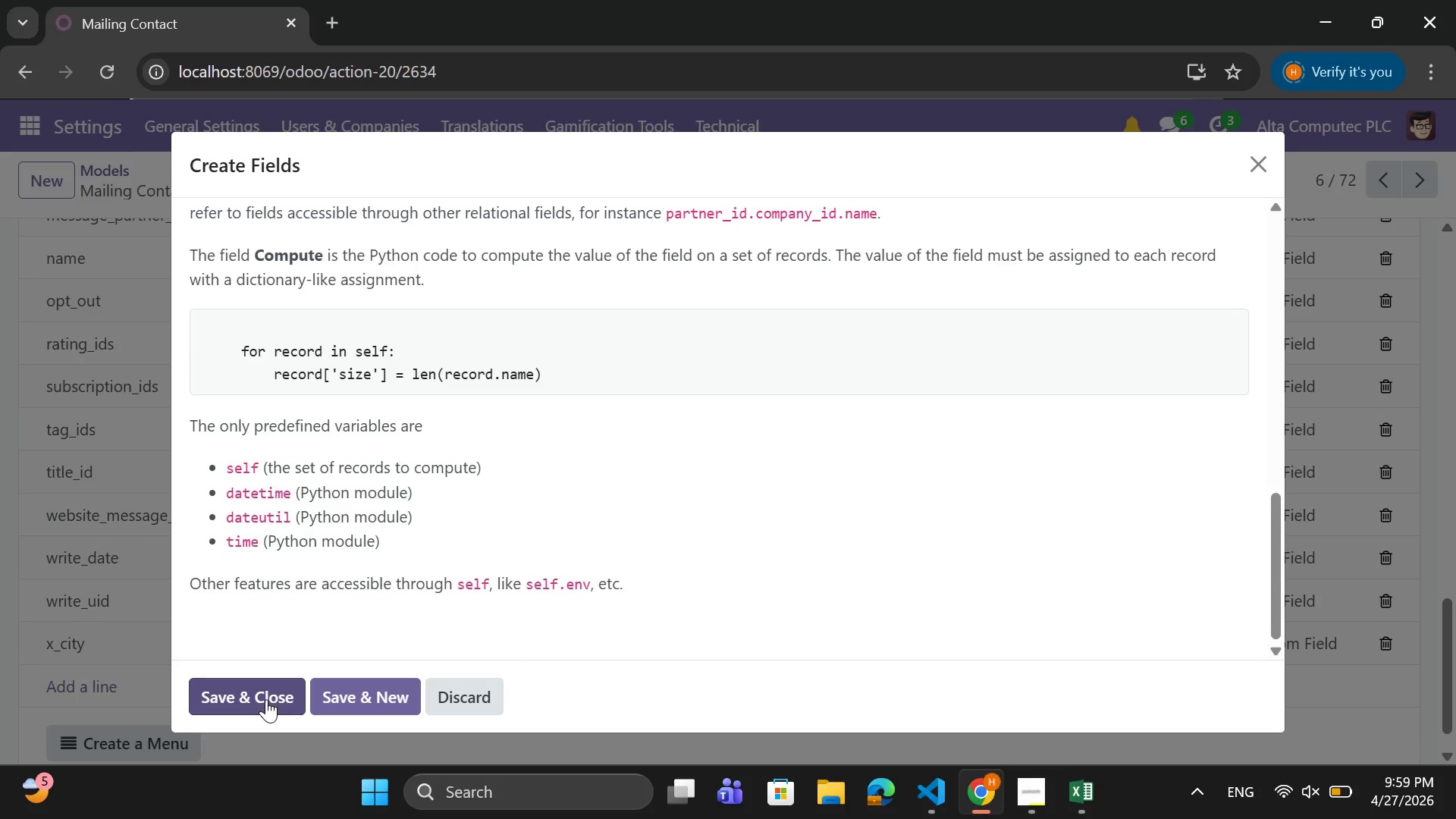 
scroll: coordinate [249, 551], scroll_direction: up, amount: 9.0
 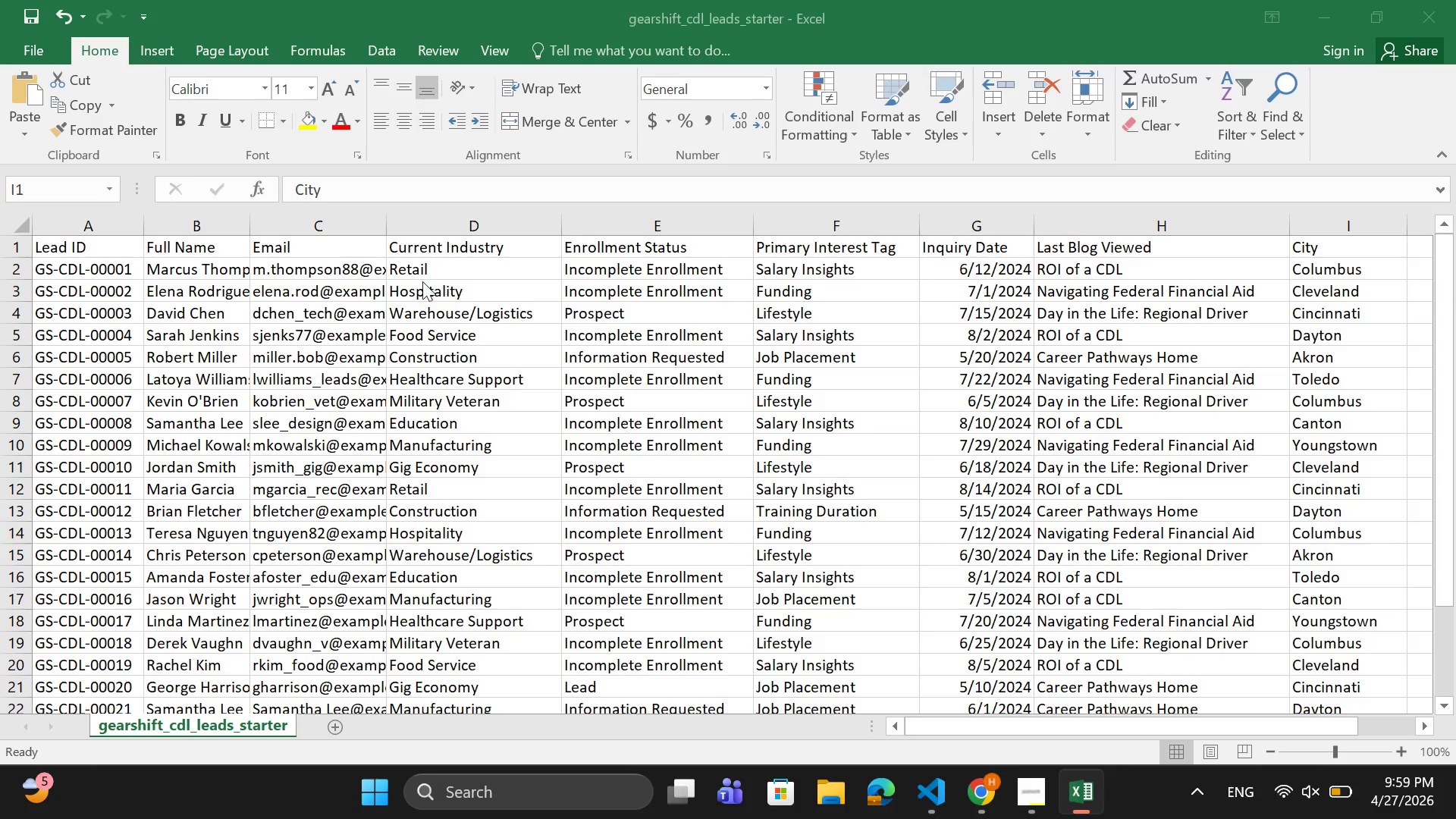 
left_click([105, 250])
 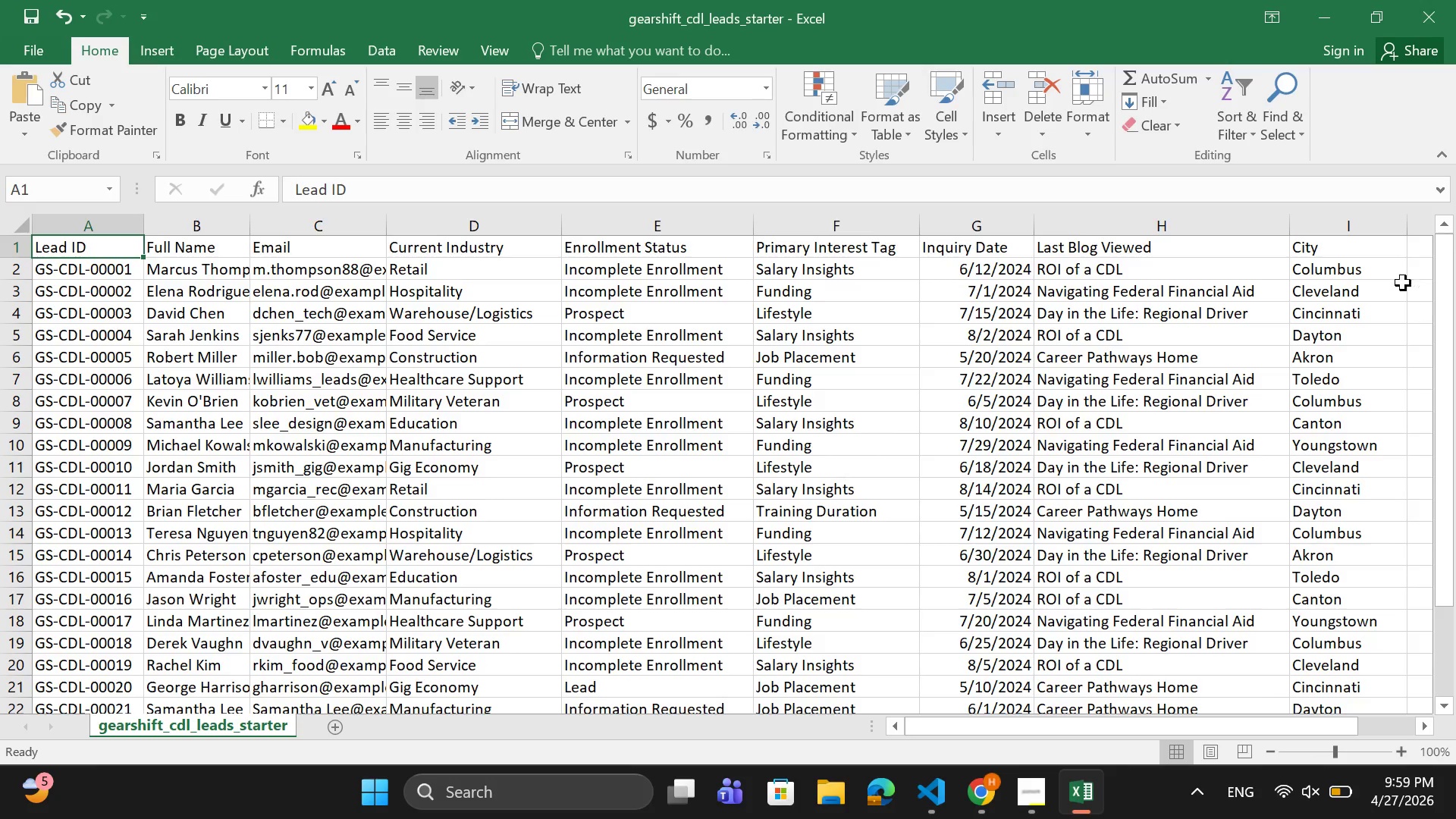 
left_click([1376, 254])
 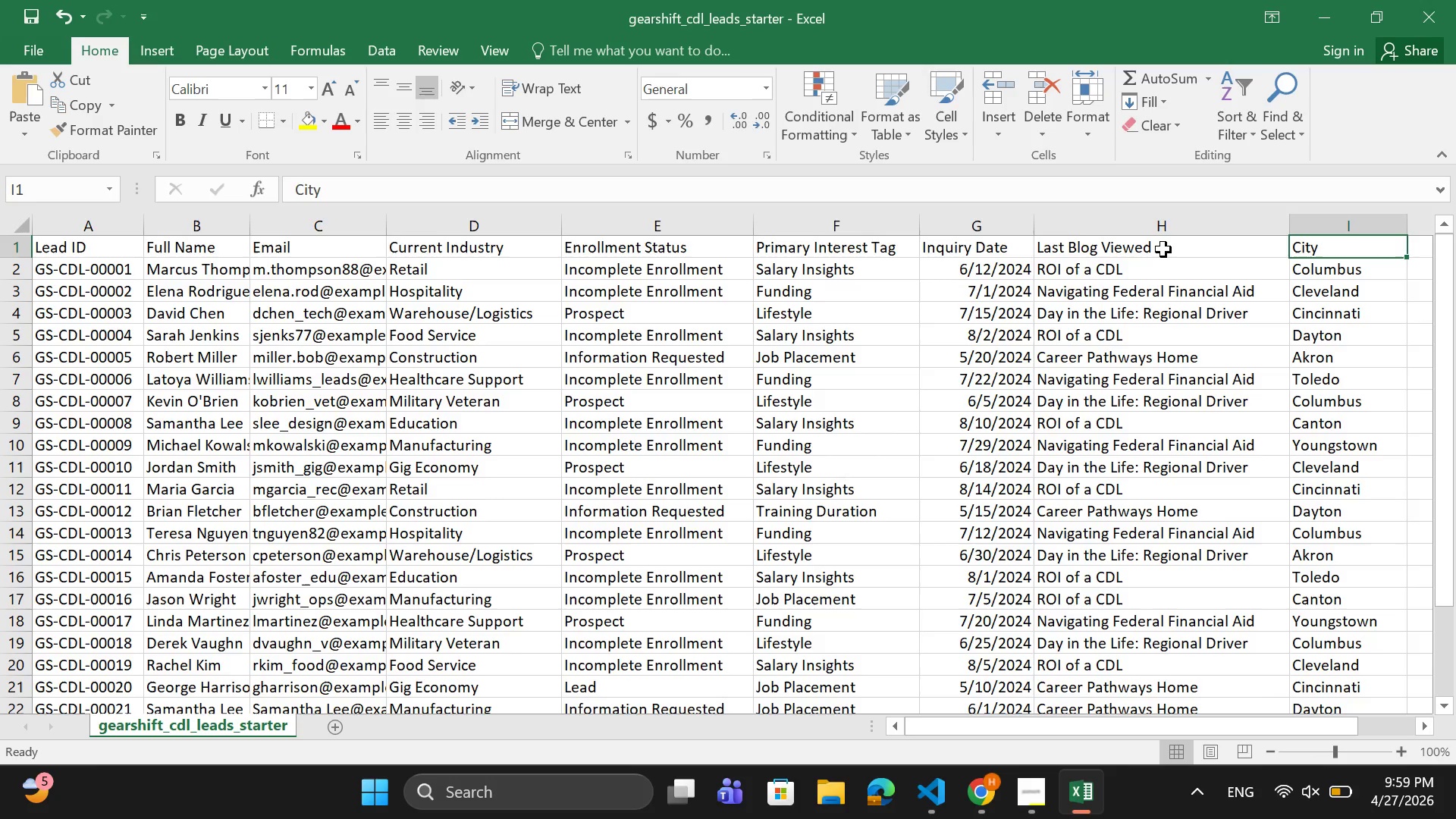 
left_click_drag(start_coordinate=[1161, 250], to_coordinate=[1157, 251])
 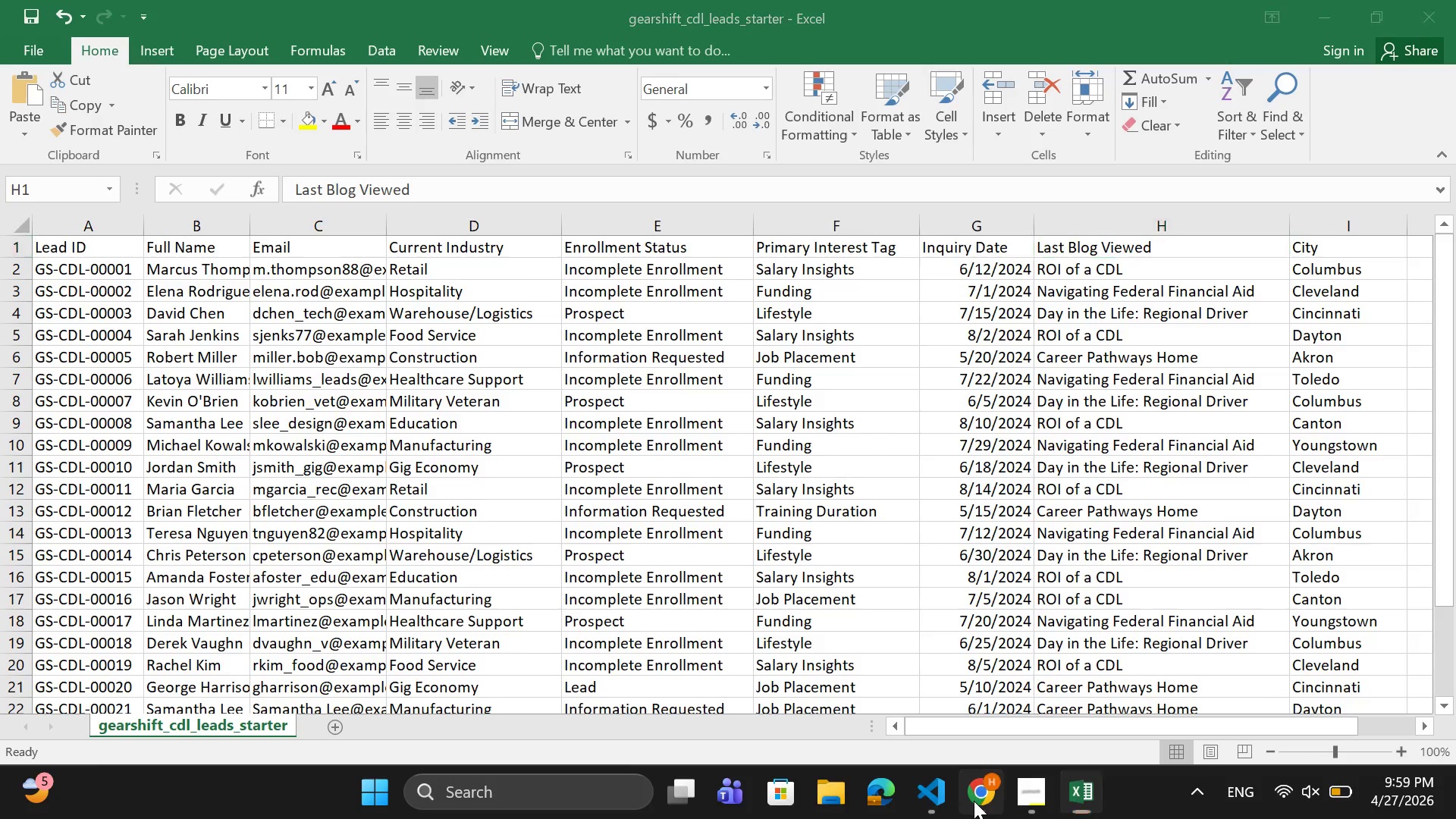 
scroll: coordinate [460, 472], scroll_direction: down, amount: 1.0
 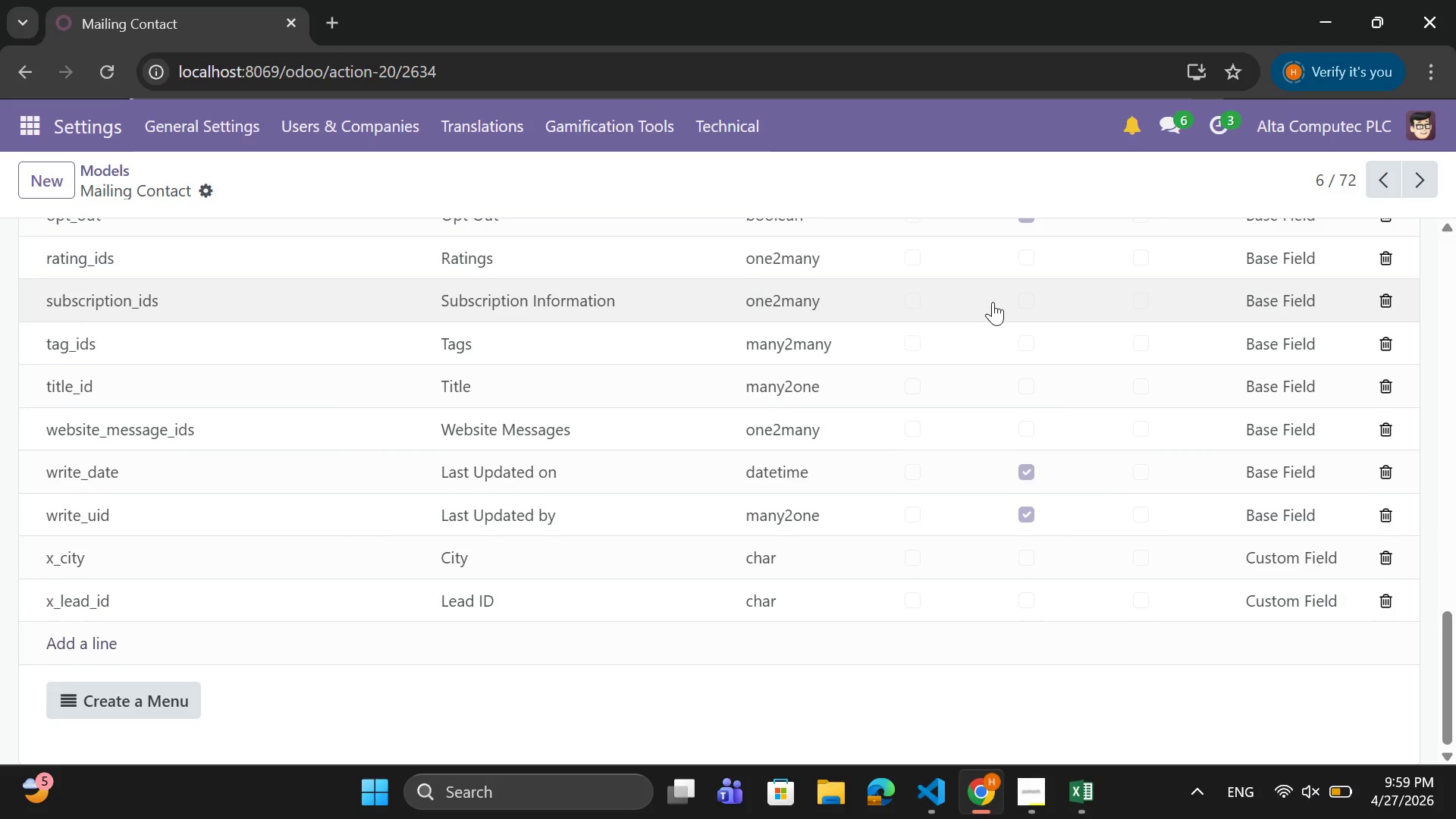 
scroll: coordinate [984, 299], scroll_direction: up, amount: 13.0
 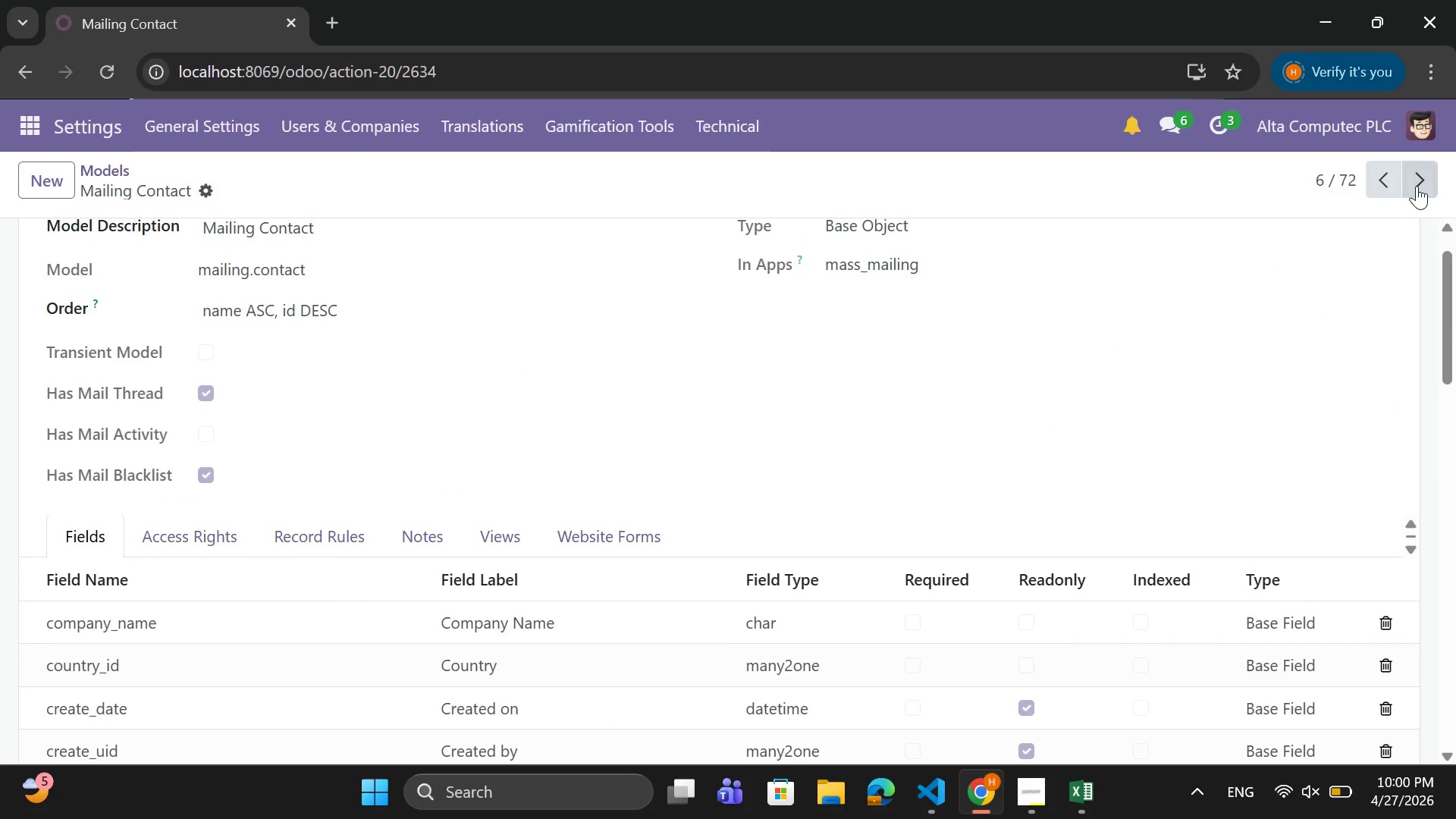 
double_click([1417, 186])
 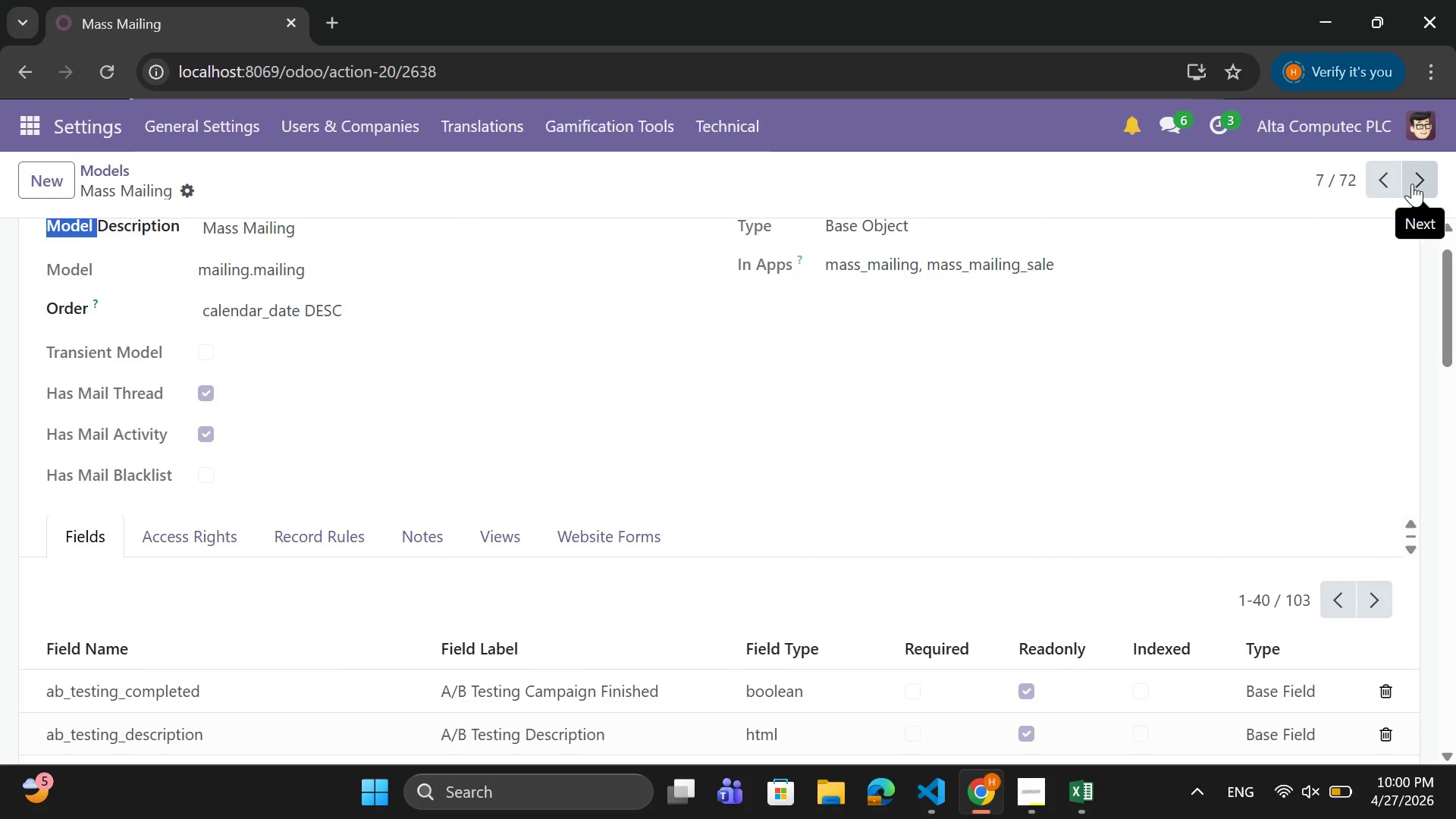 
left_click([1412, 184])
 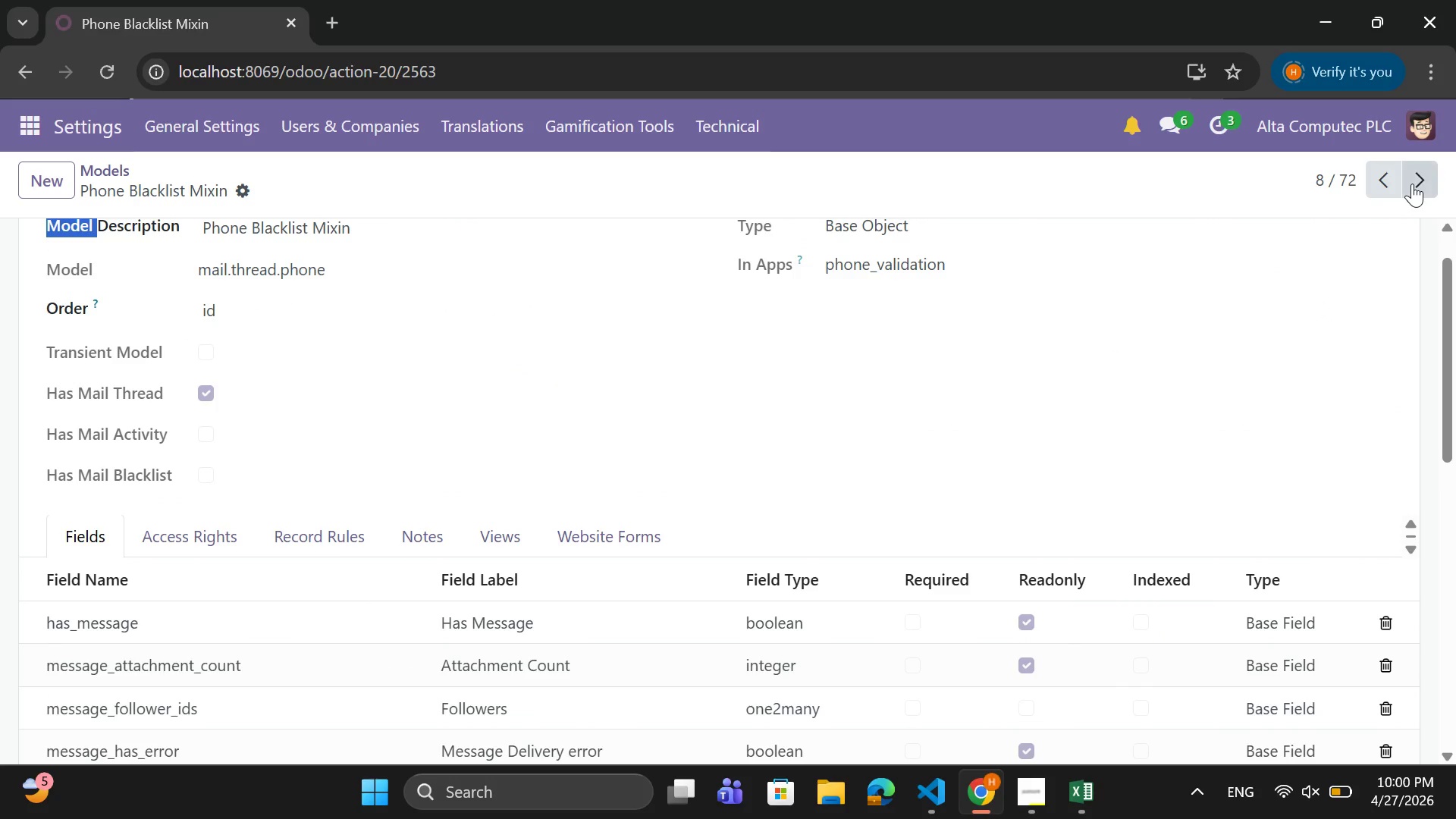 
left_click([1412, 184])
 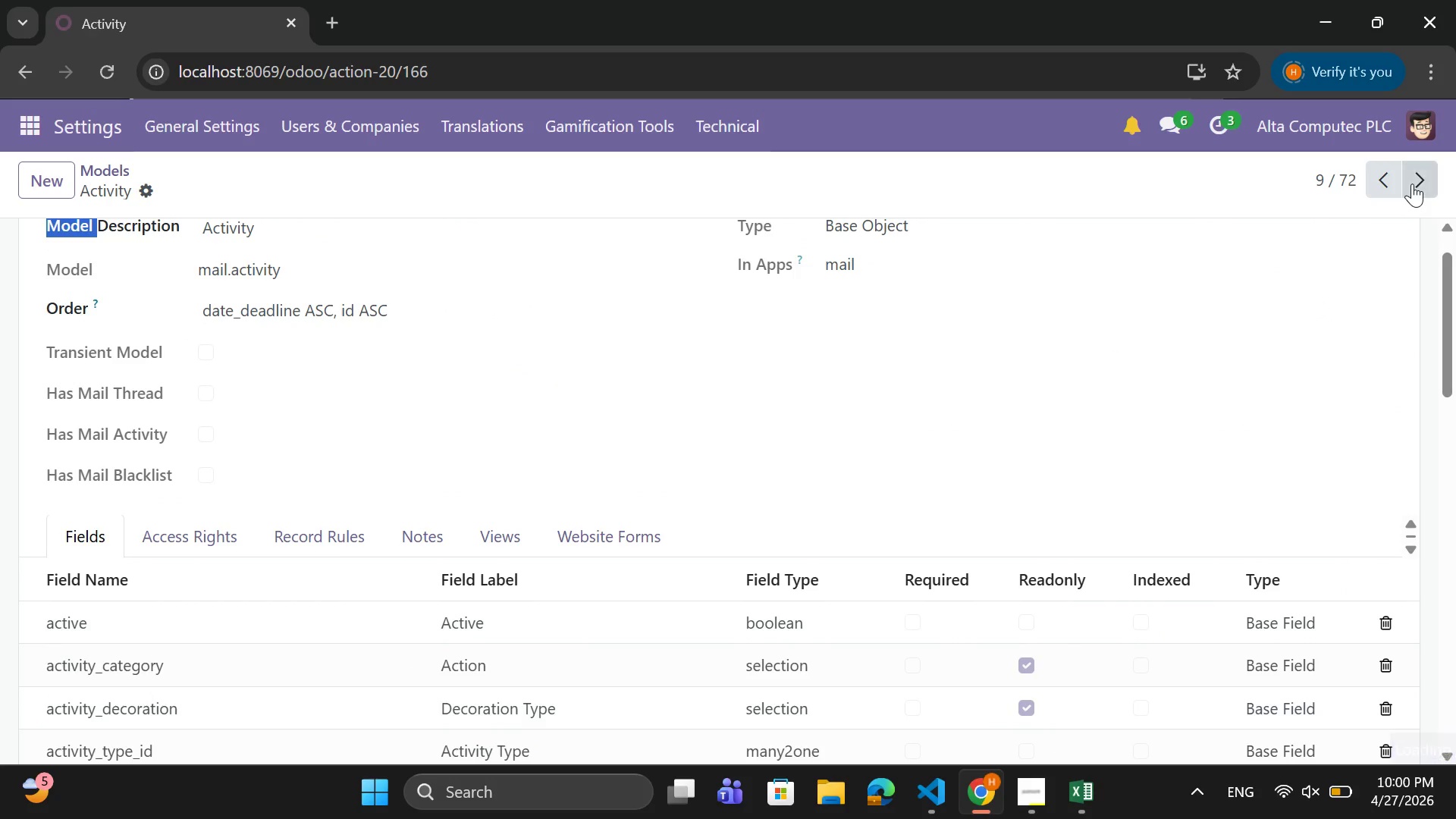 
left_click([1412, 184])
 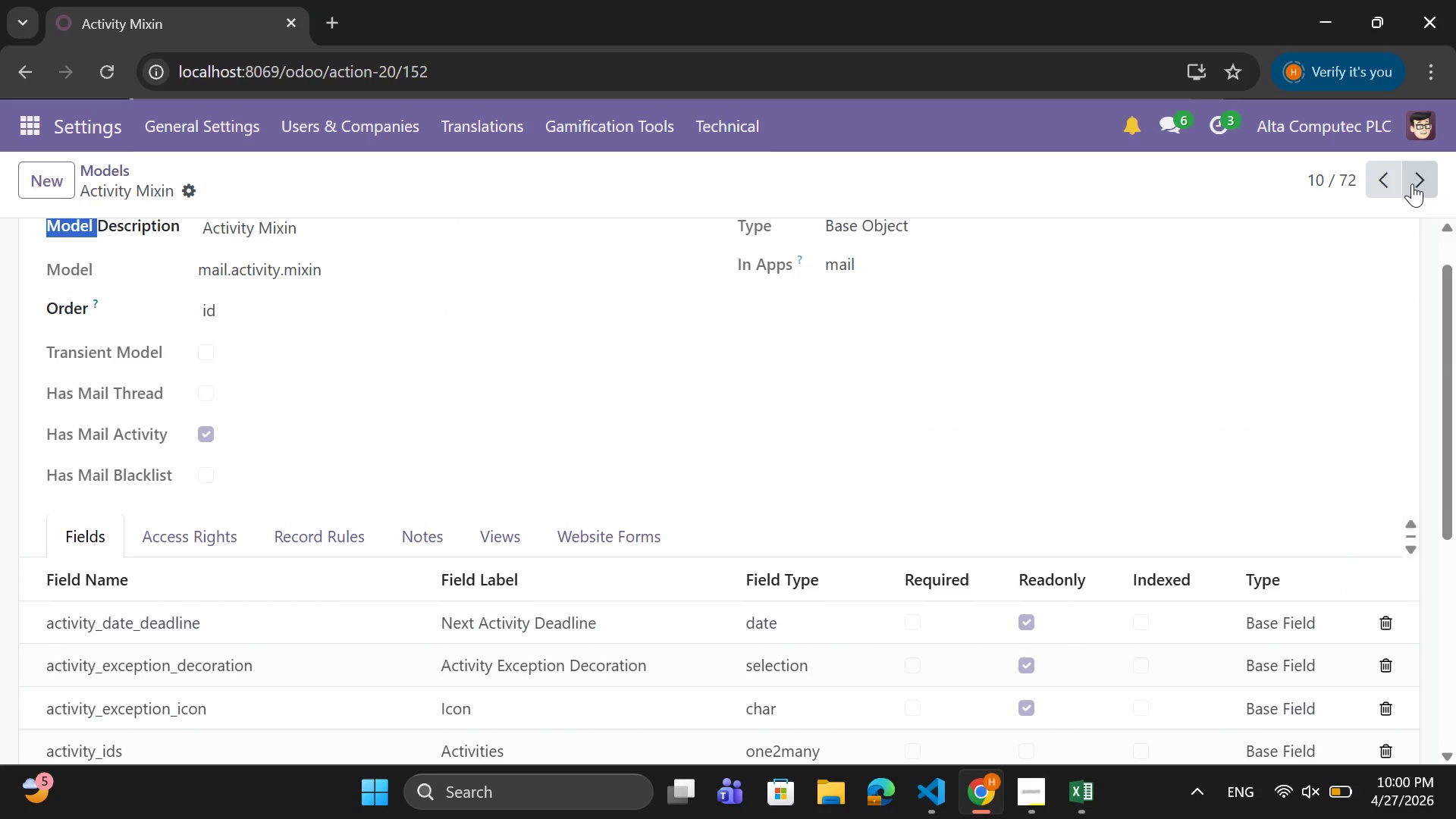 
left_click([1412, 184])
 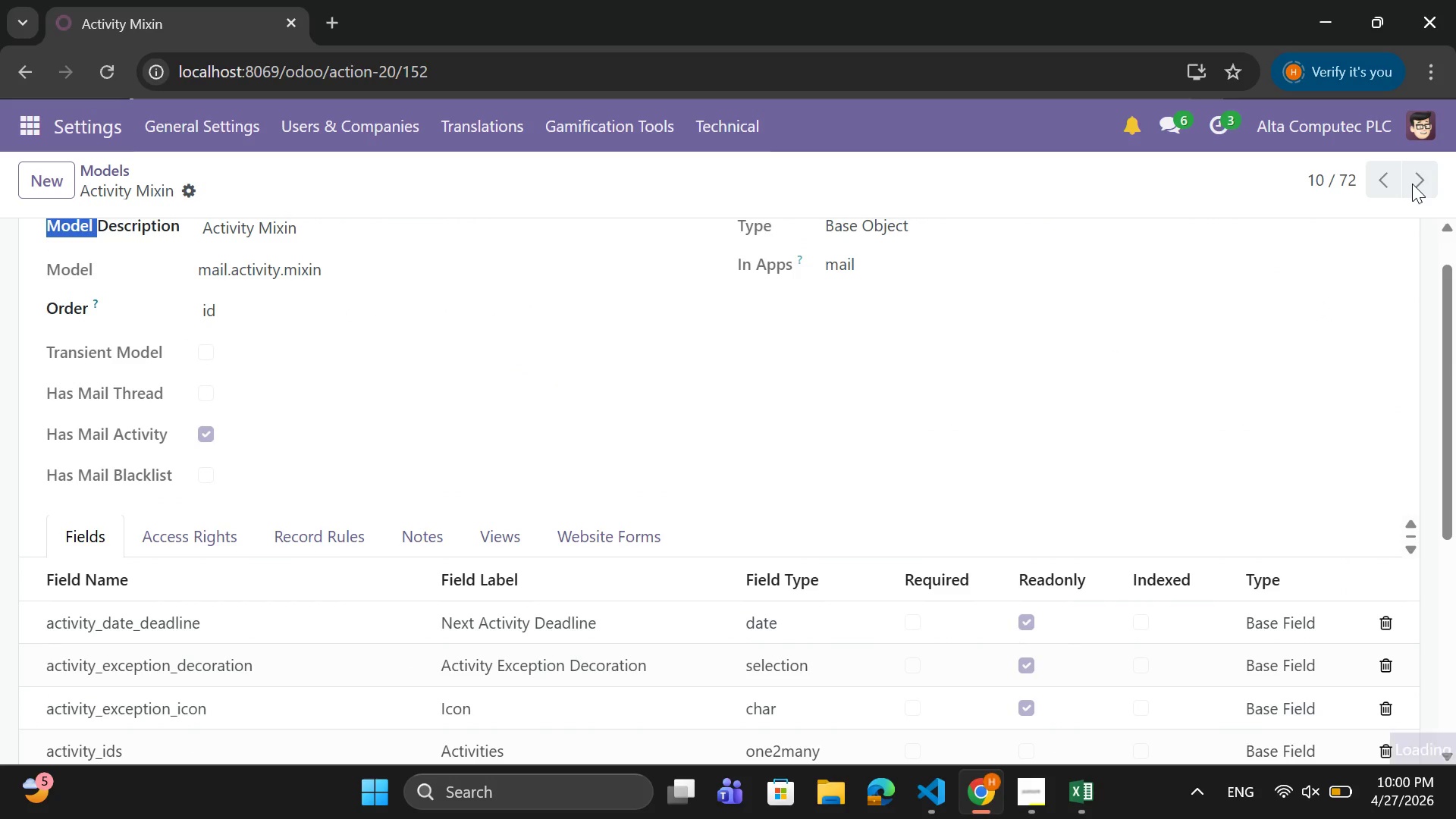 
left_click([1412, 184])
 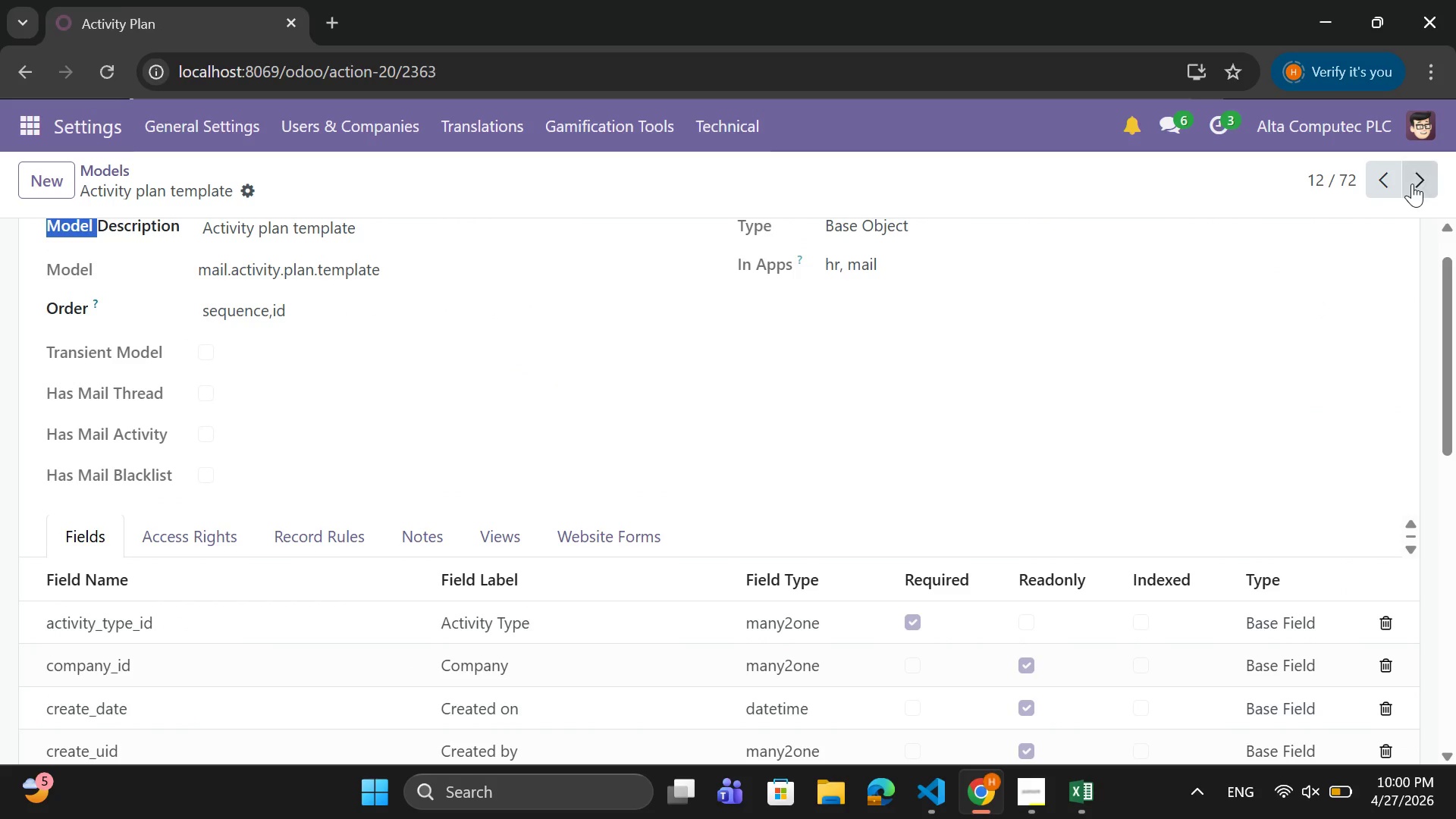 
left_click([1412, 184])
 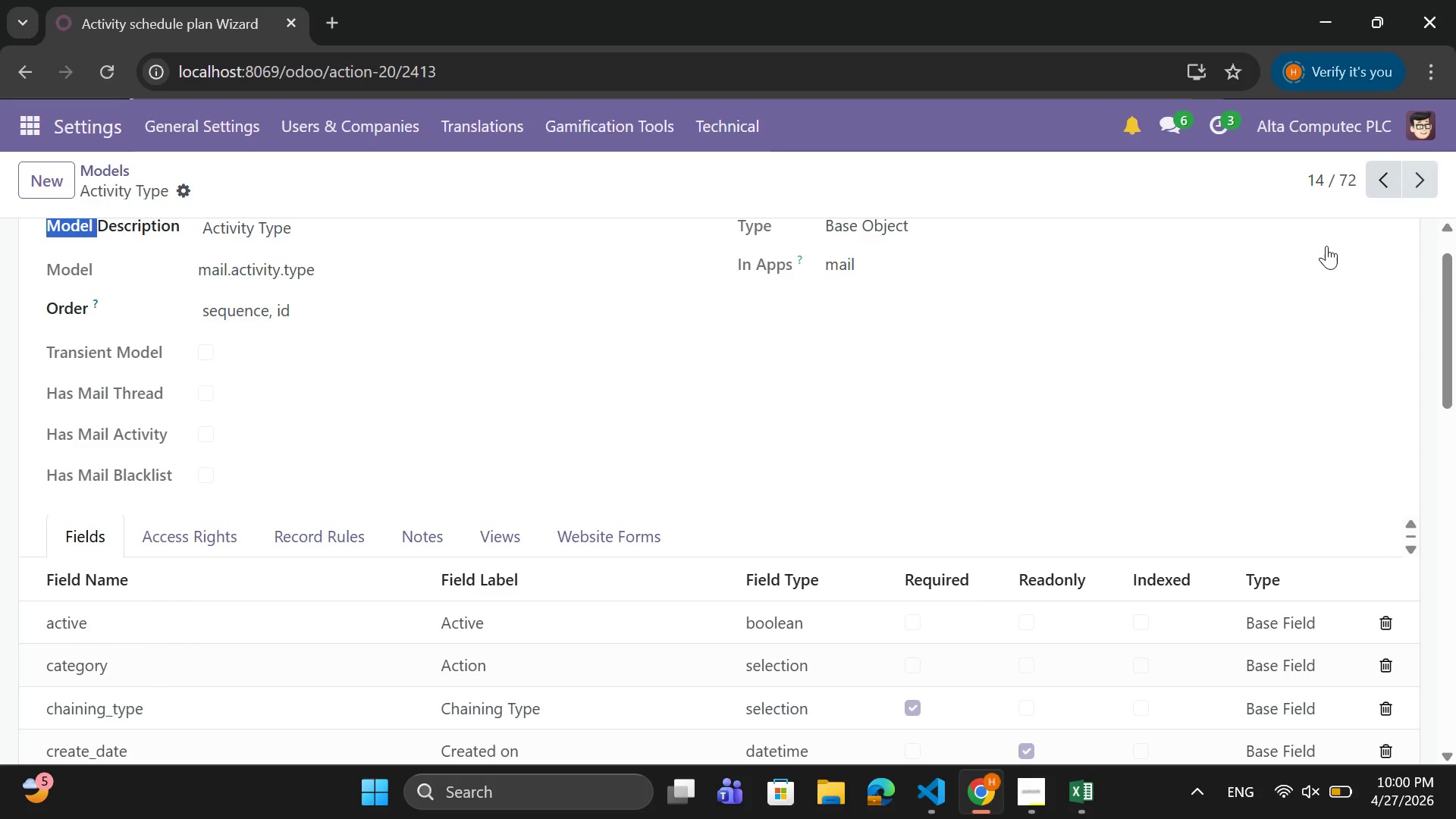 
scroll: coordinate [1253, 306], scroll_direction: down, amount: 9.0
 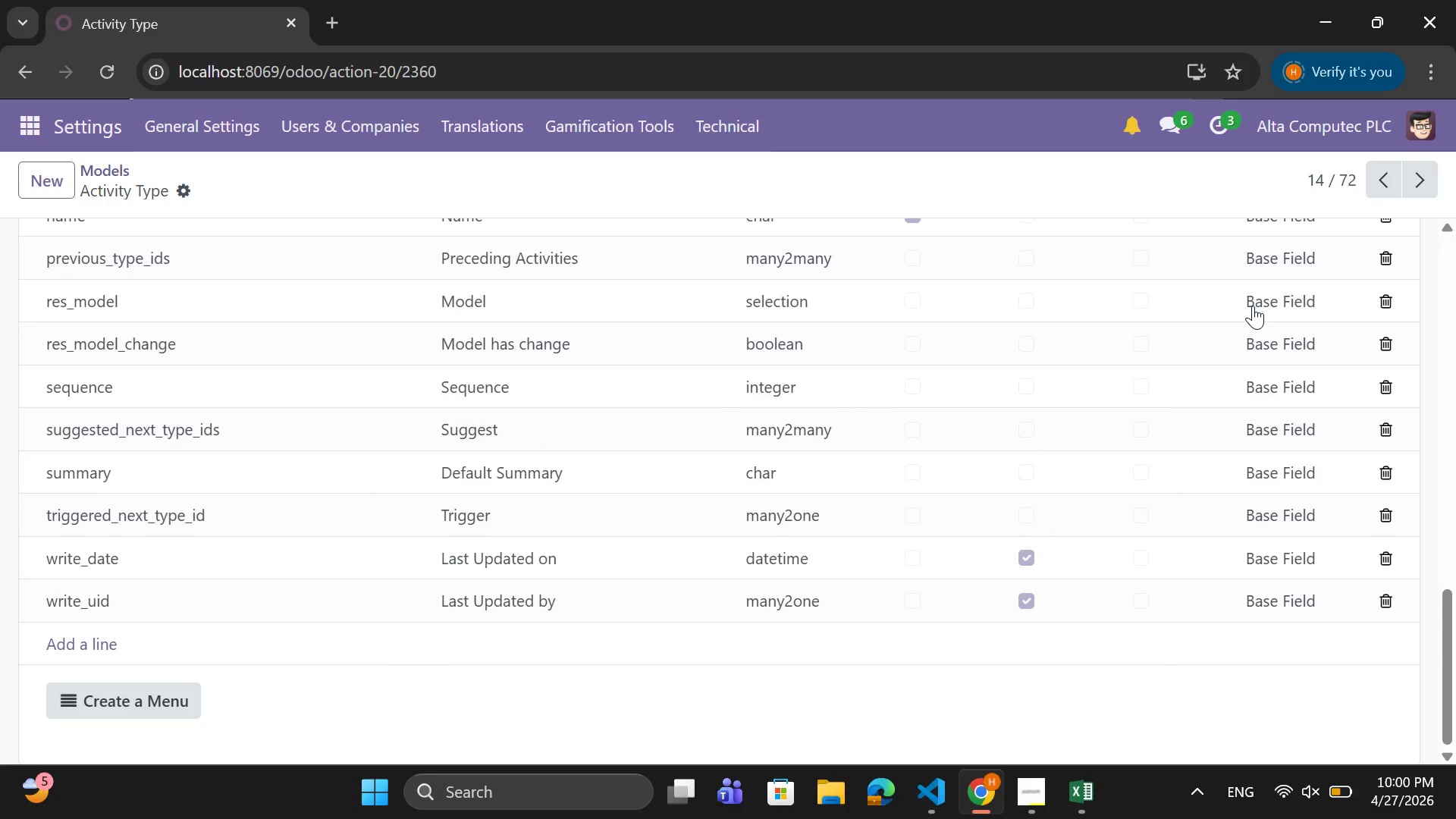 
scroll: coordinate [1253, 306], scroll_direction: up, amount: 5.0
 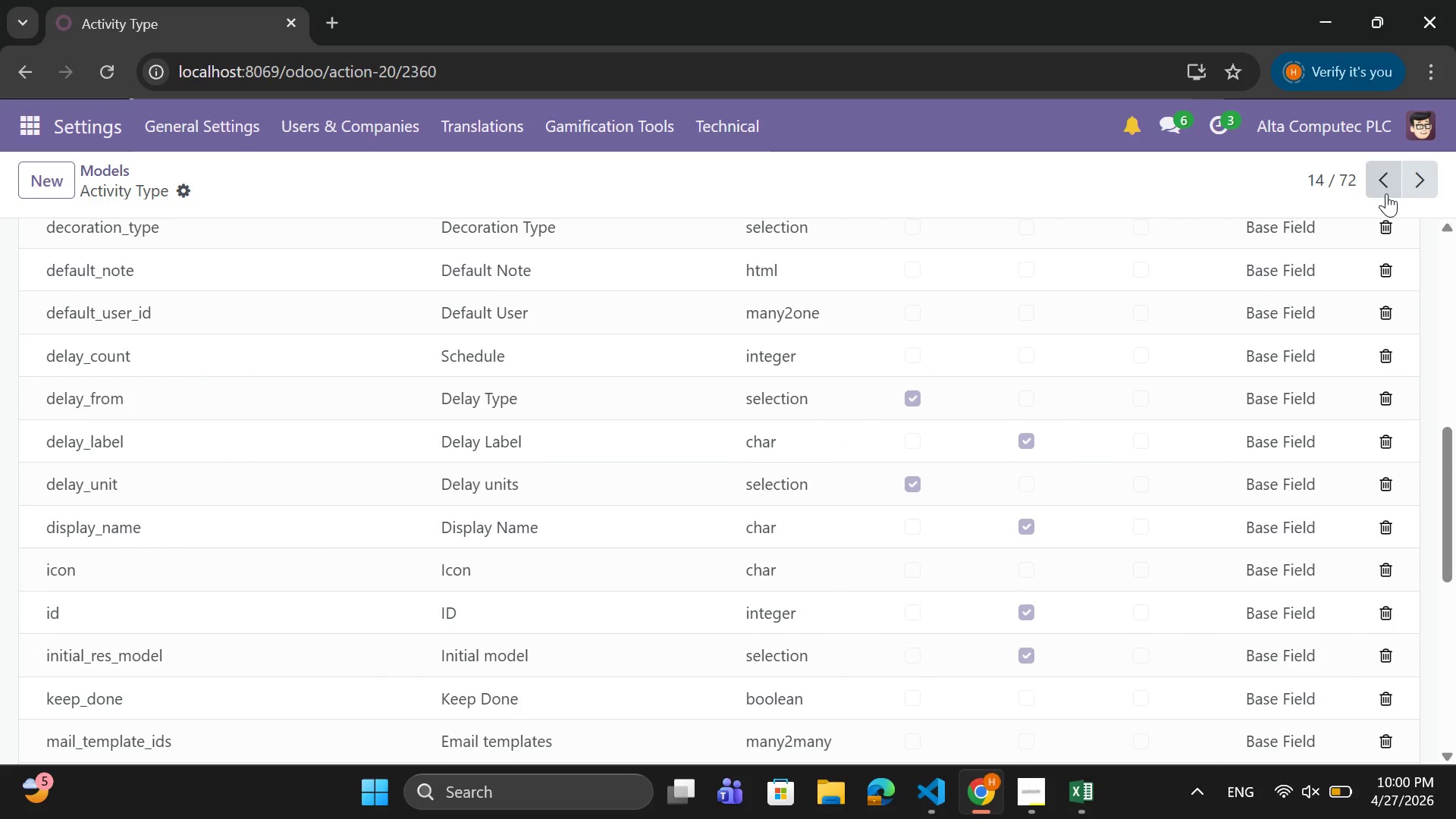 
double_click([1385, 193])
 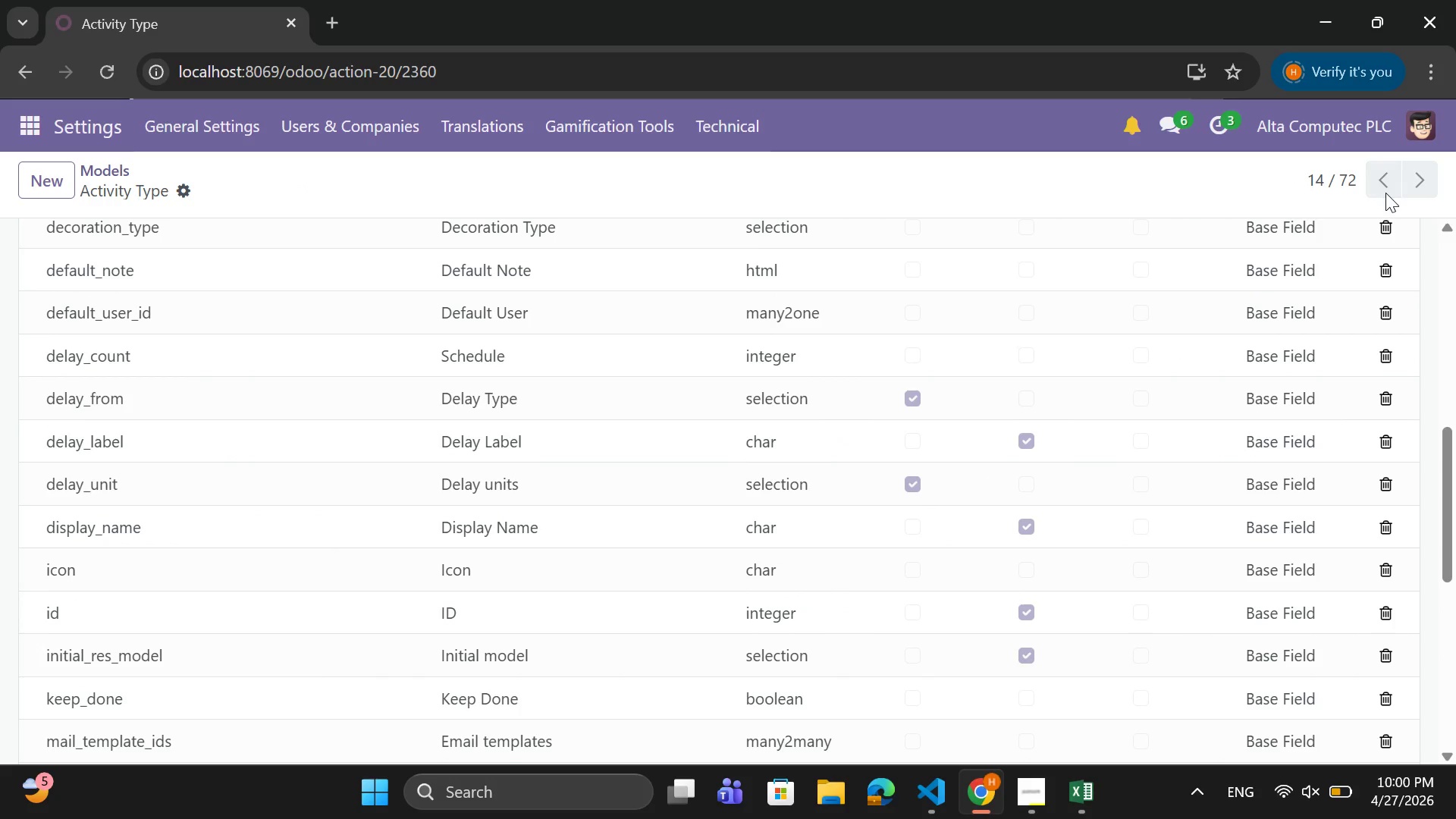 
triple_click([1385, 193])
 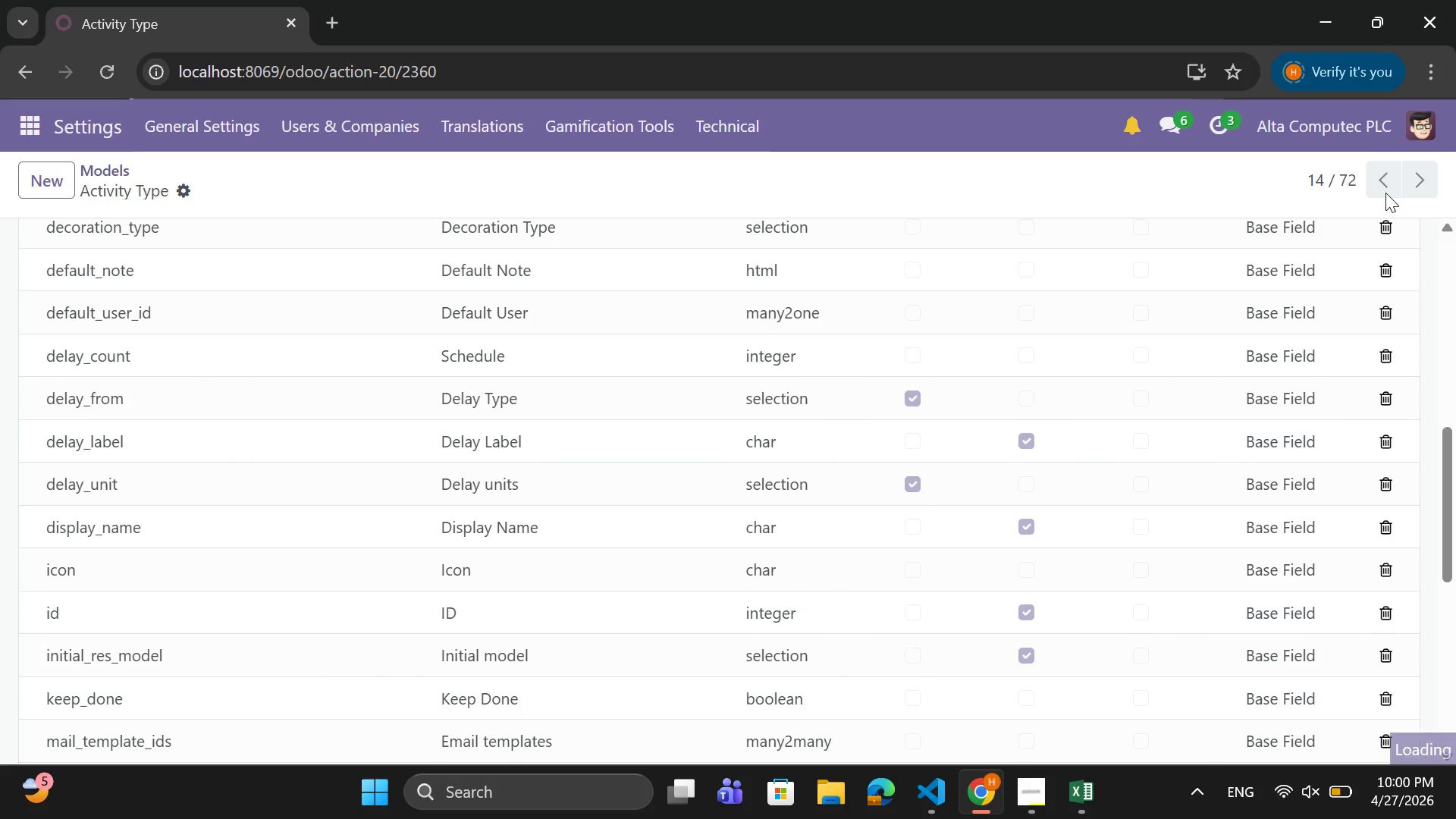 
triple_click([1385, 193])
 